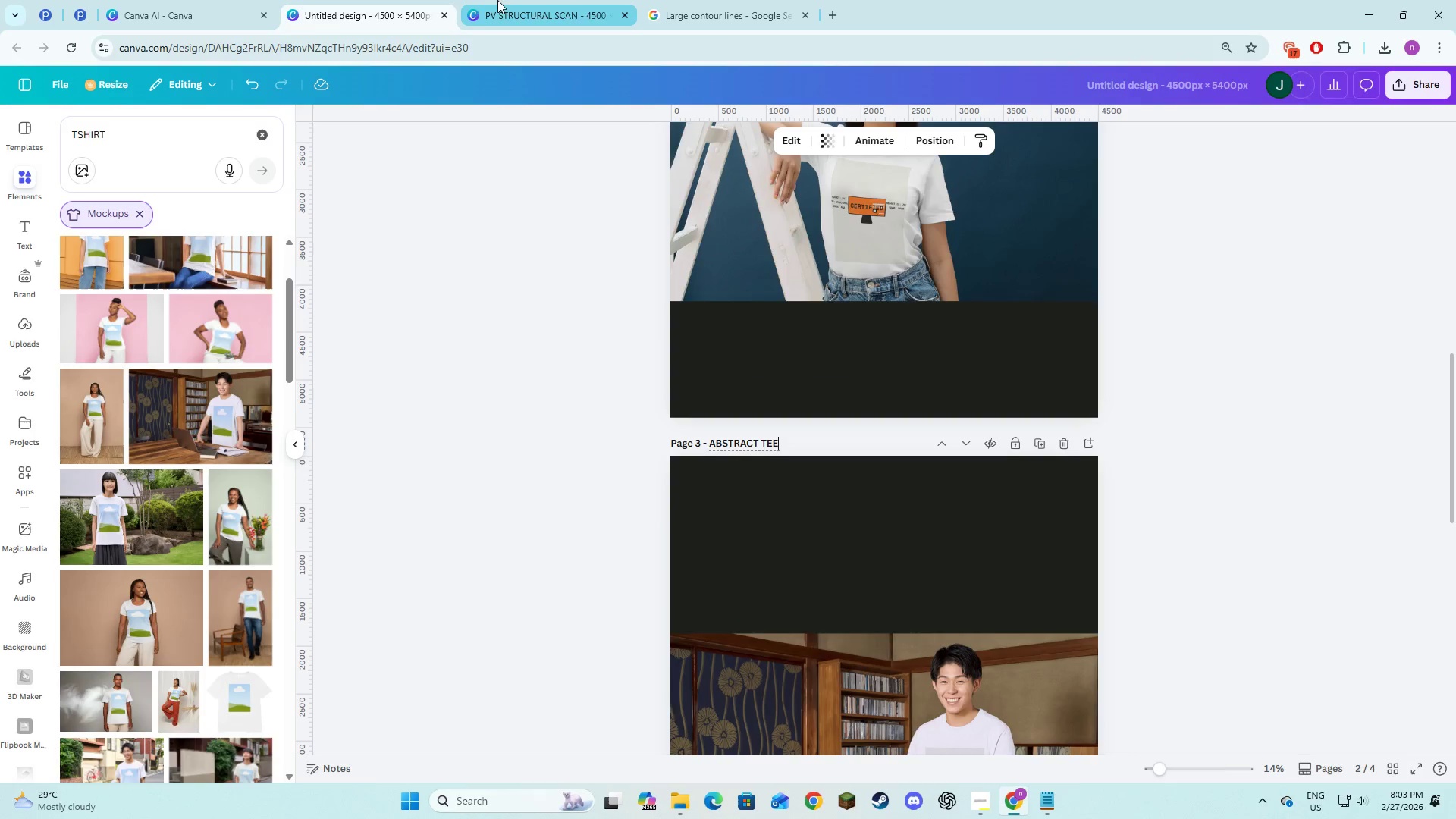 
left_click([500, 0])
 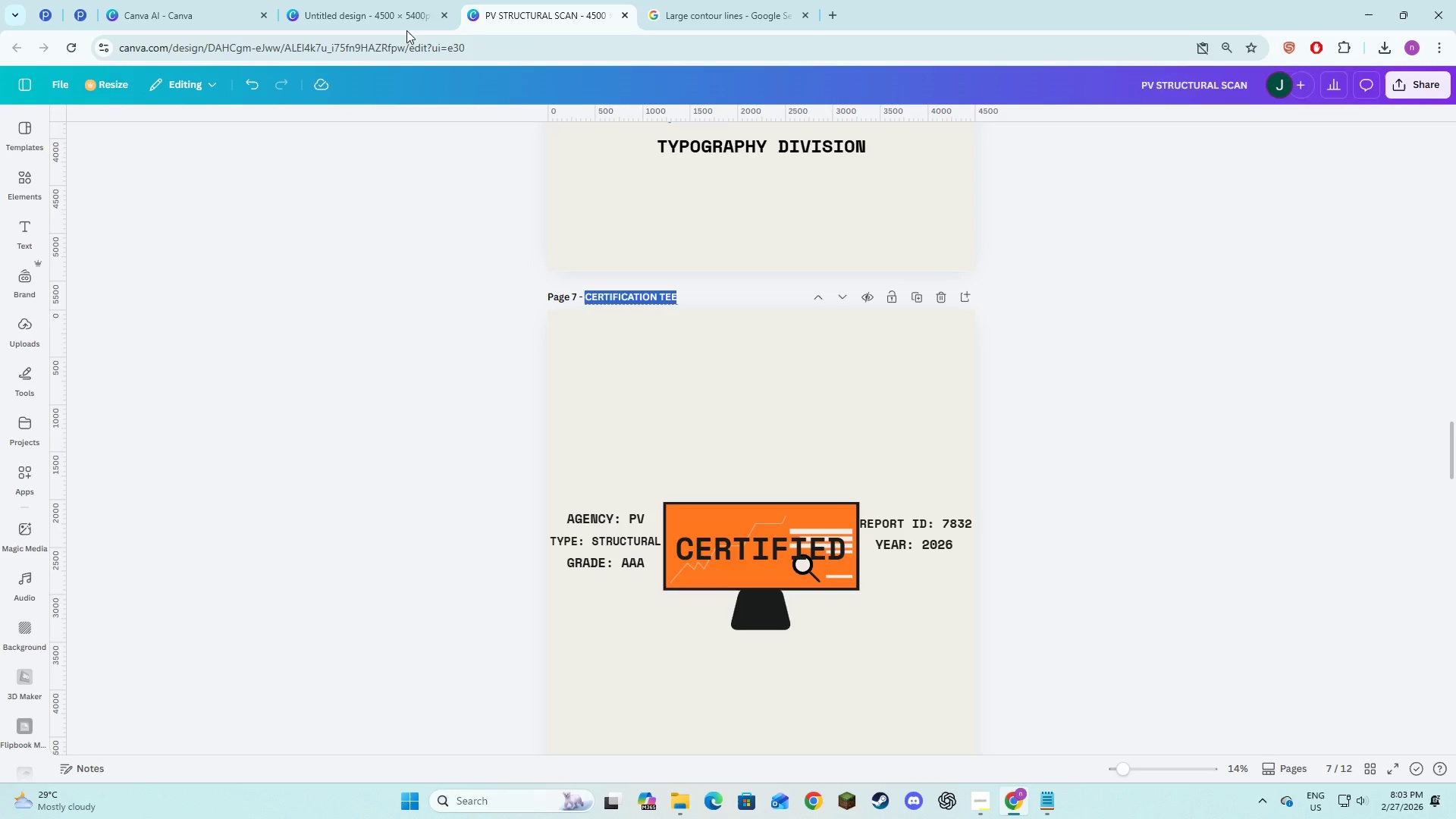 
left_click([328, 0])
 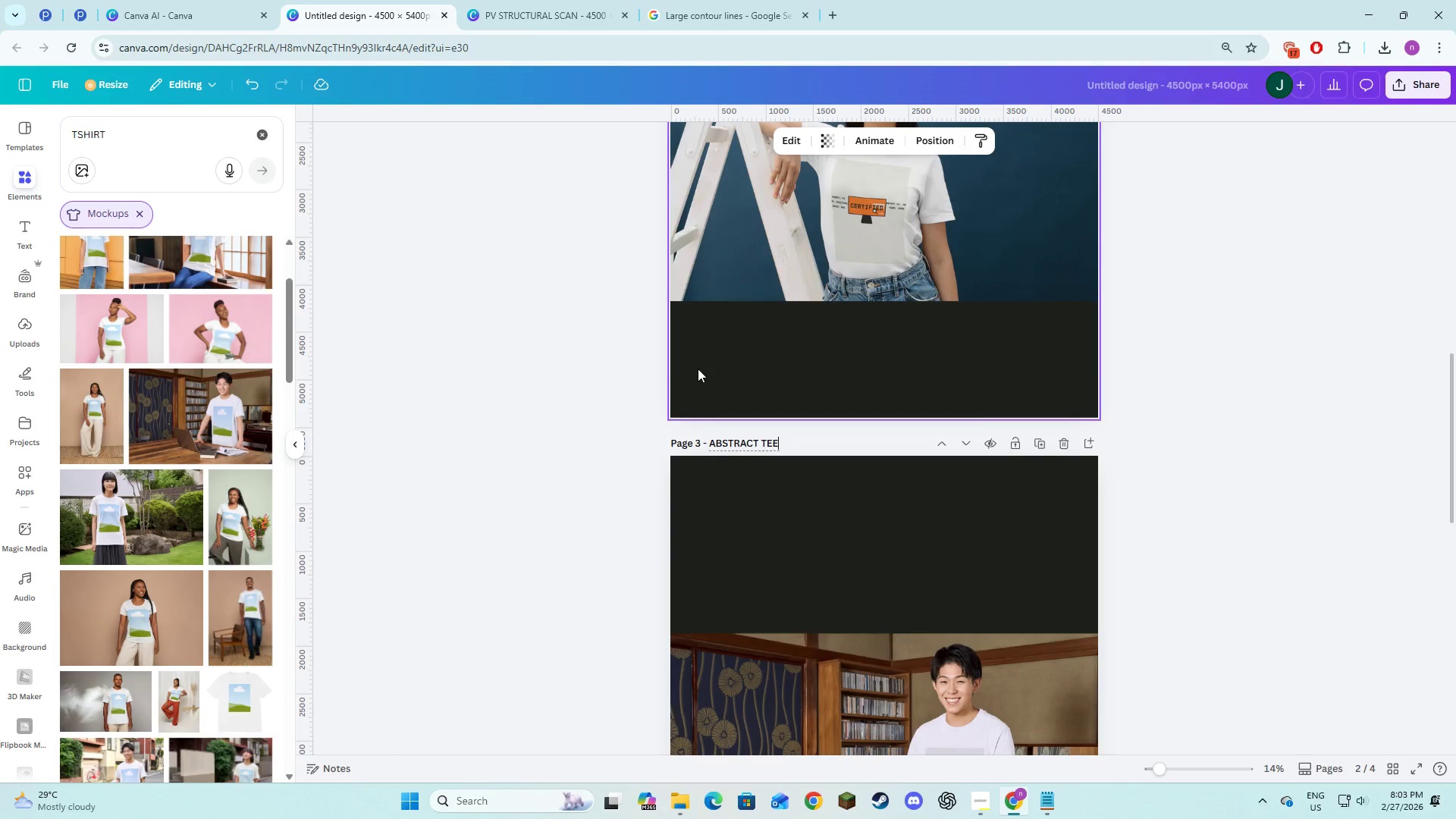 
scroll: coordinate [696, 334], scroll_direction: up, amount: 6.0
 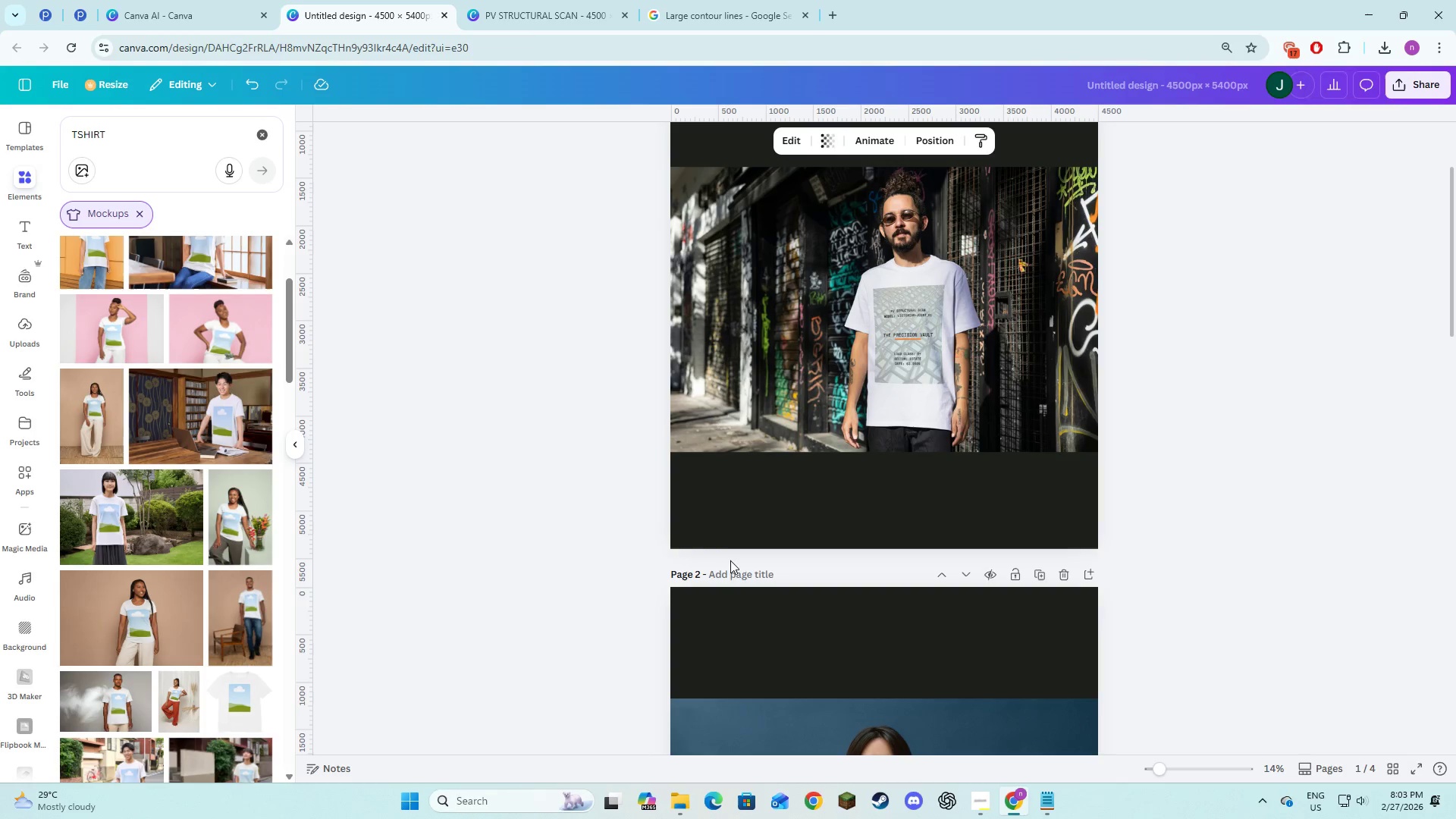 
left_click([730, 573])
 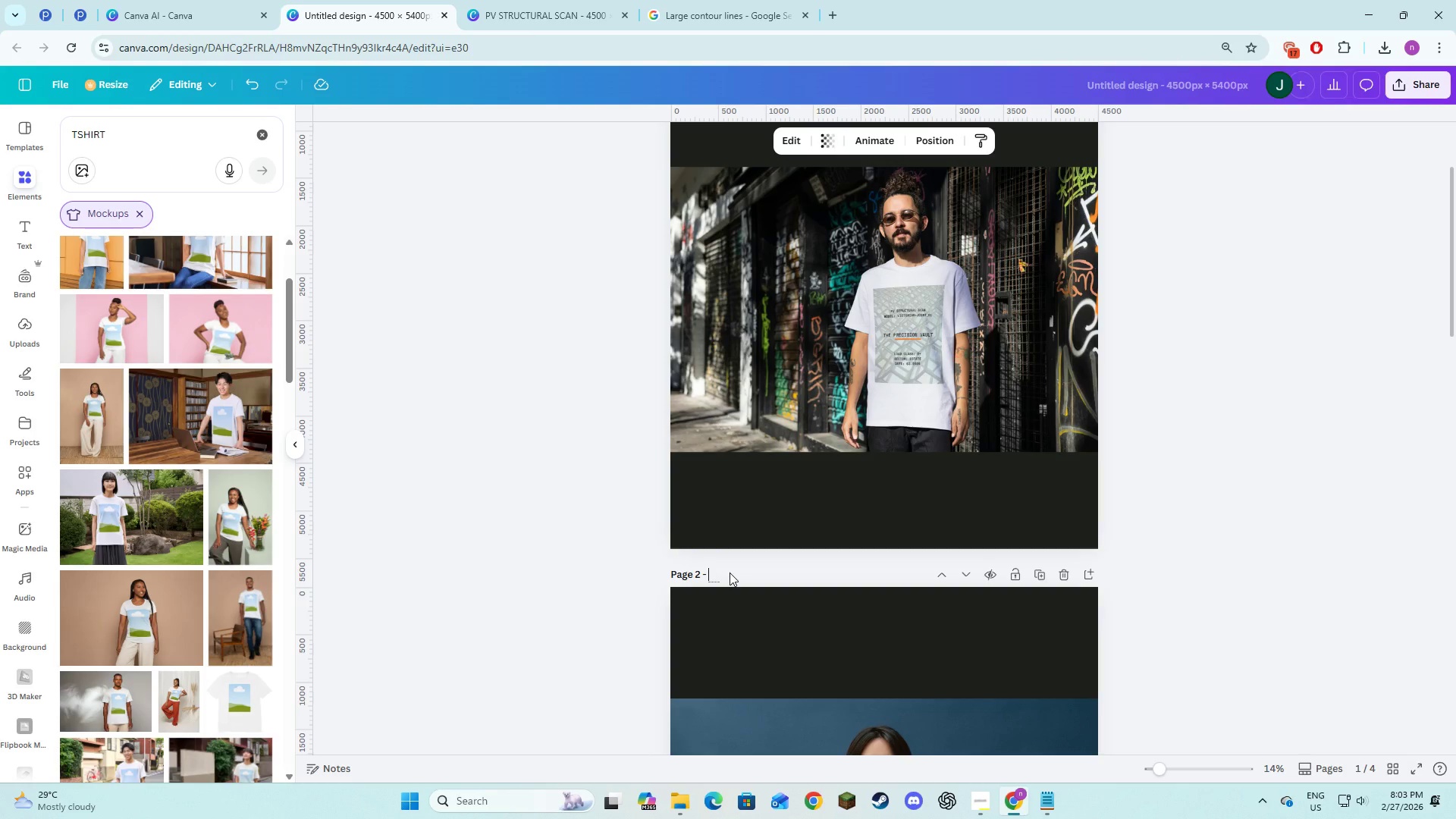 
key(Control+V)
 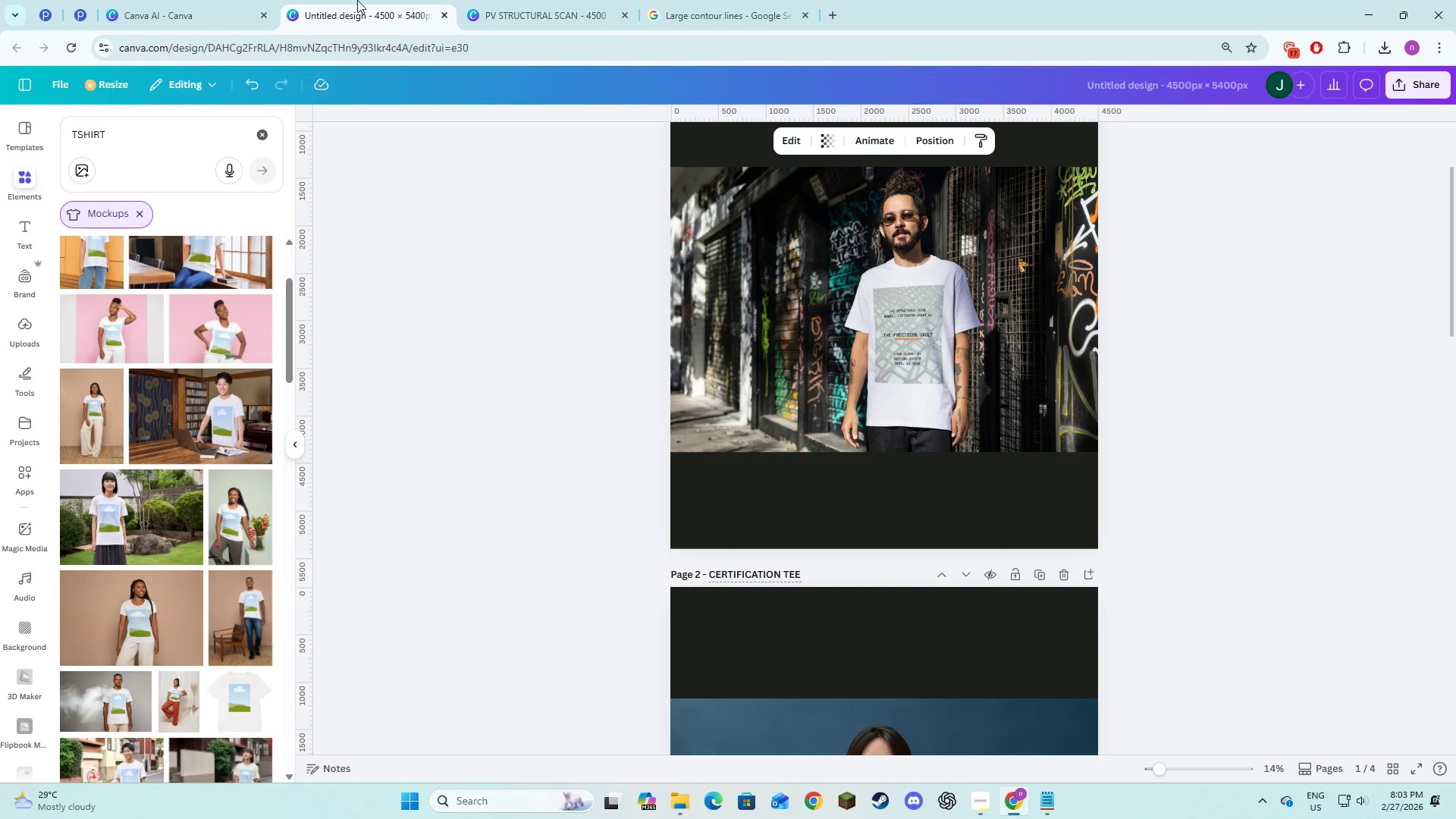 
left_click([535, 0])
 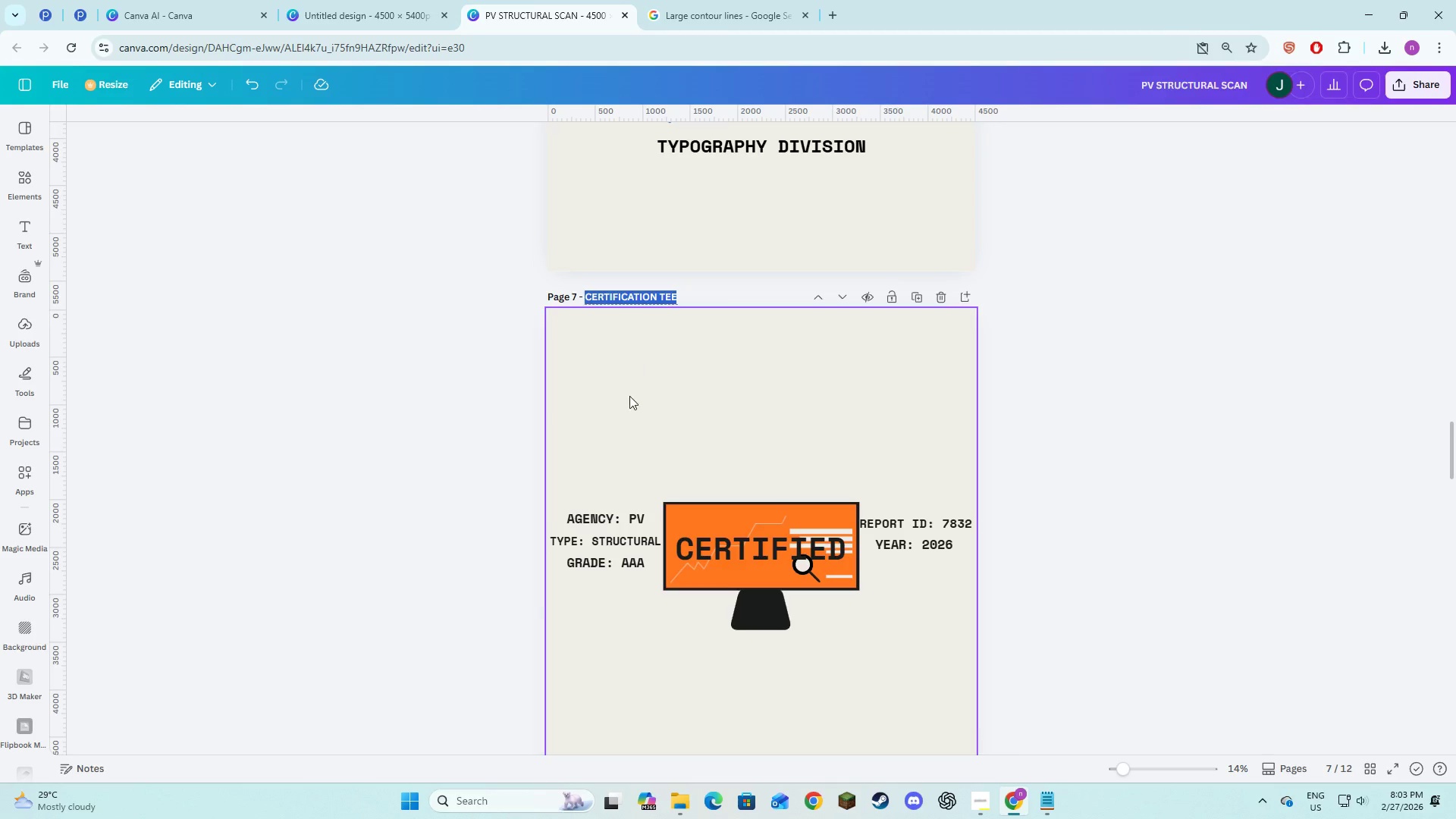 
scroll: coordinate [643, 337], scroll_direction: up, amount: 13.0
 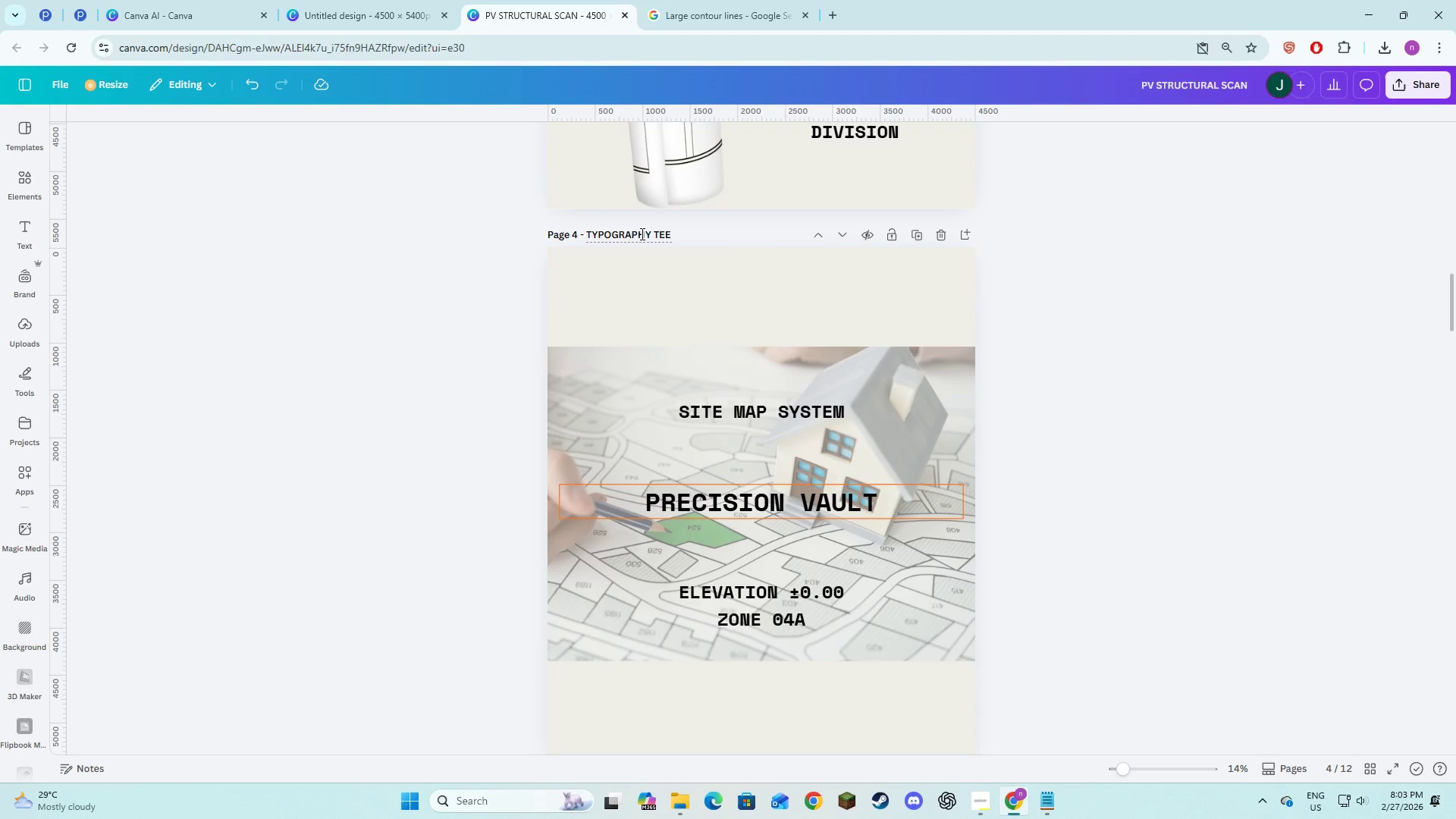 
left_click([641, 234])
 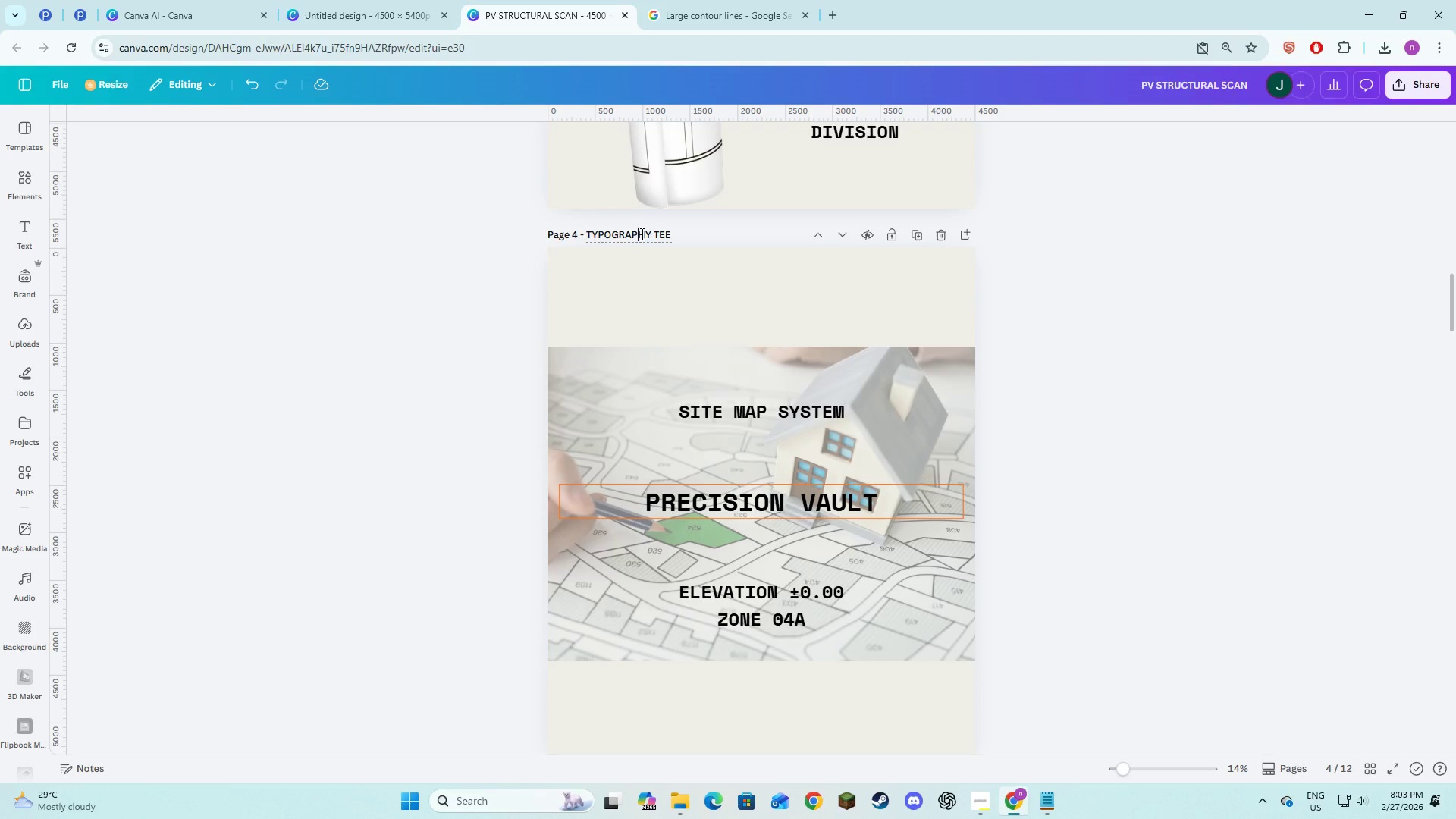 
key(Control+A)
 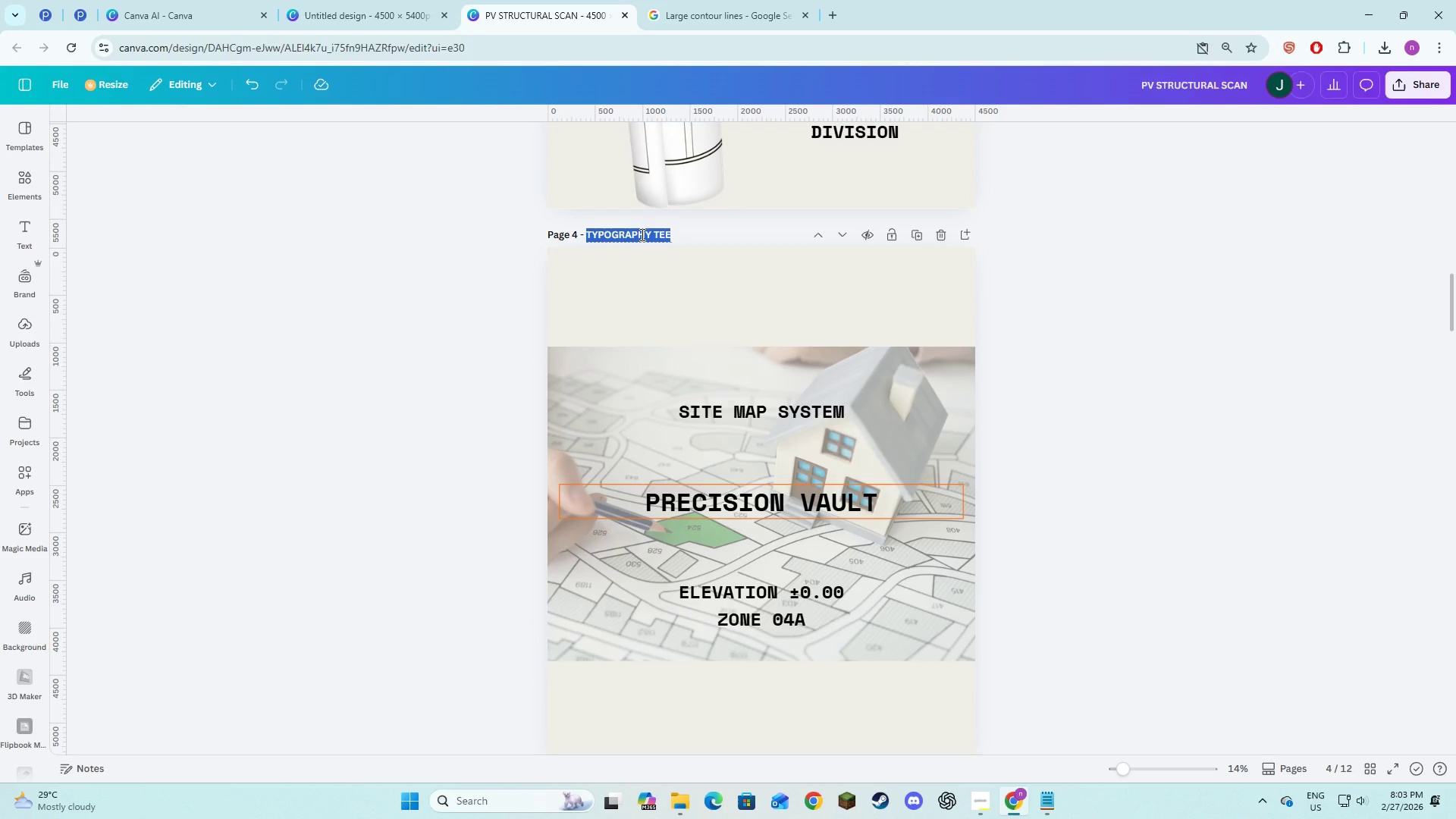 
key(Control+C)
 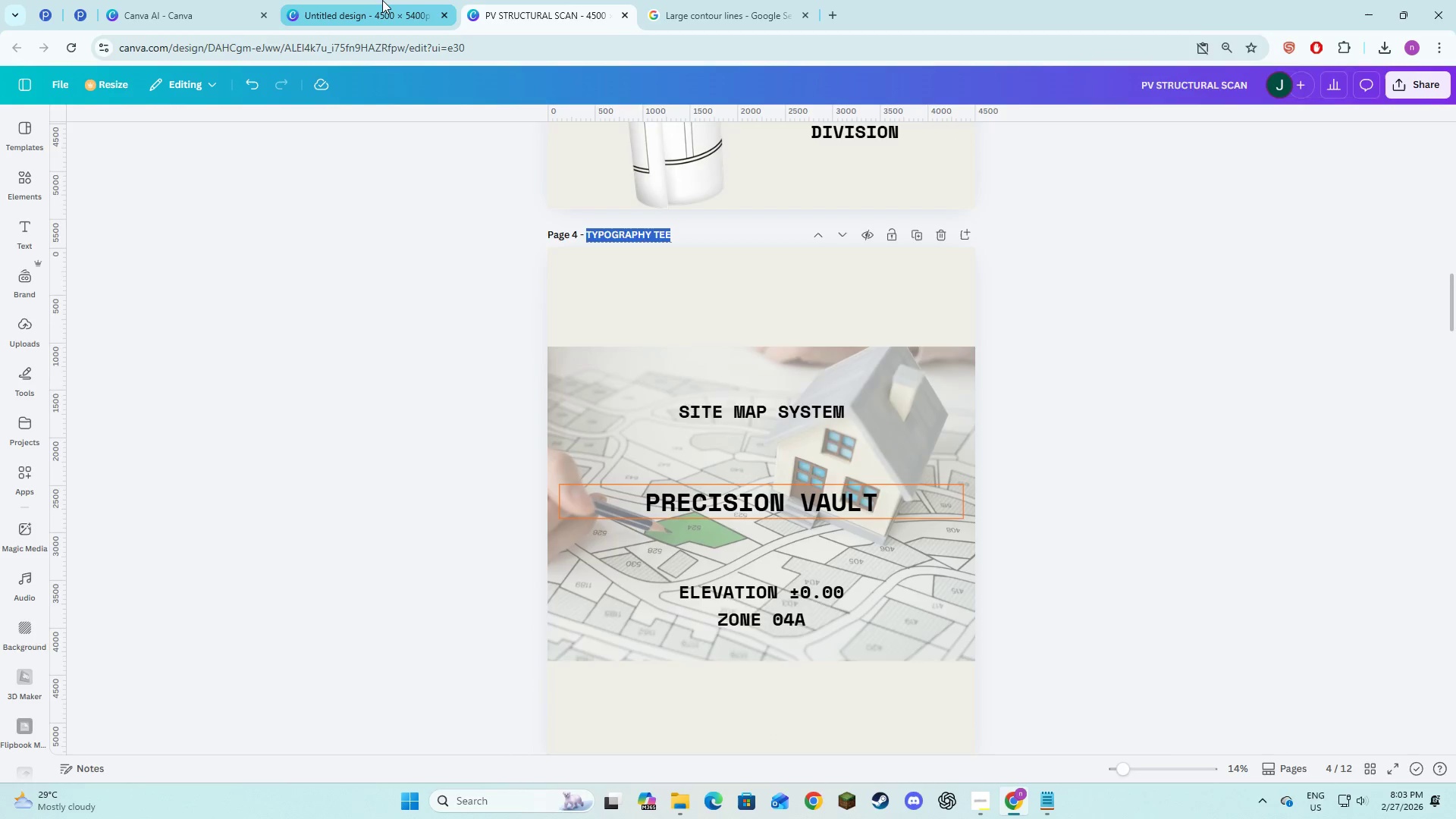 
left_click([382, 0])
 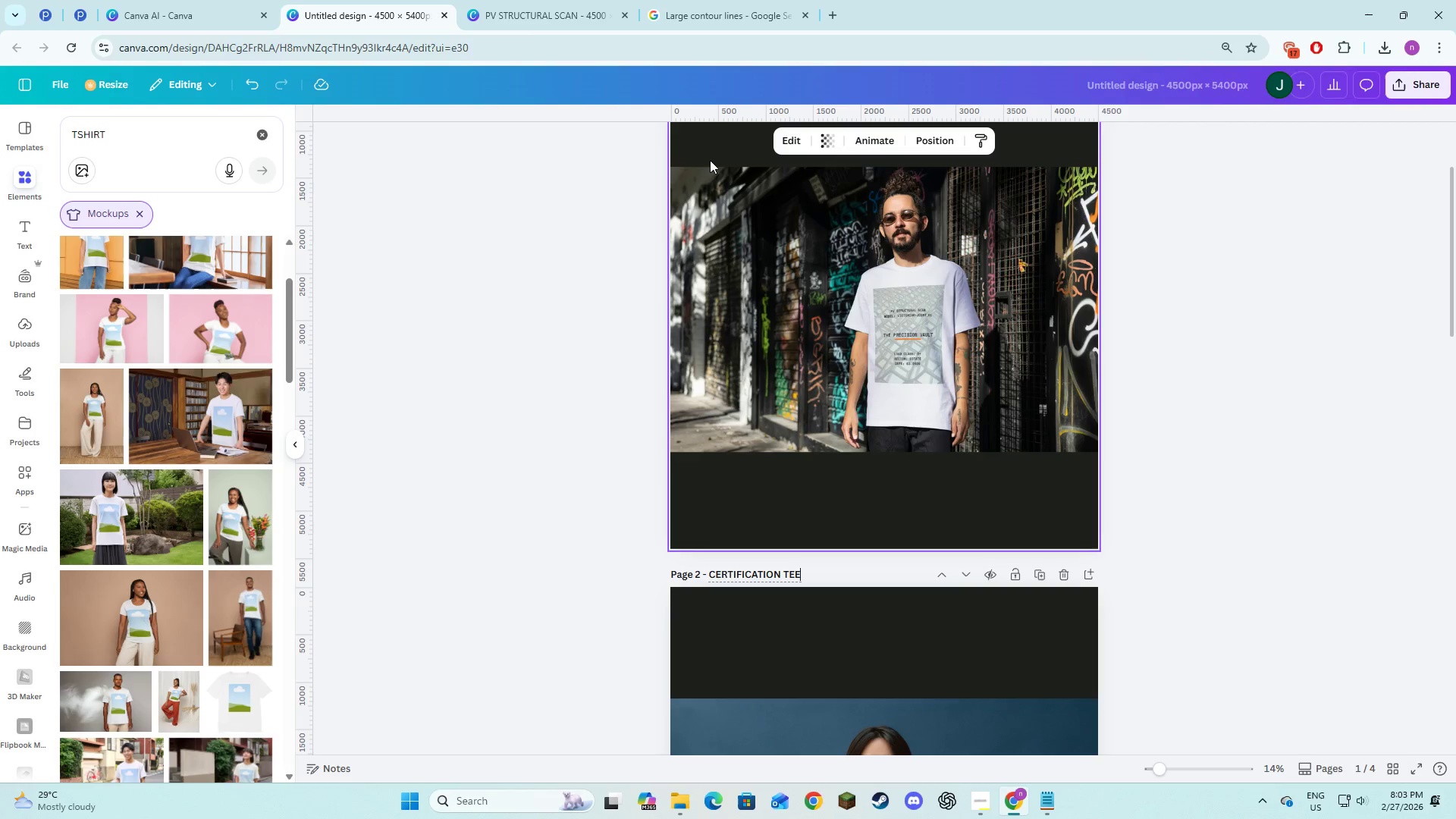 
scroll: coordinate [805, 337], scroll_direction: up, amount: 5.0
 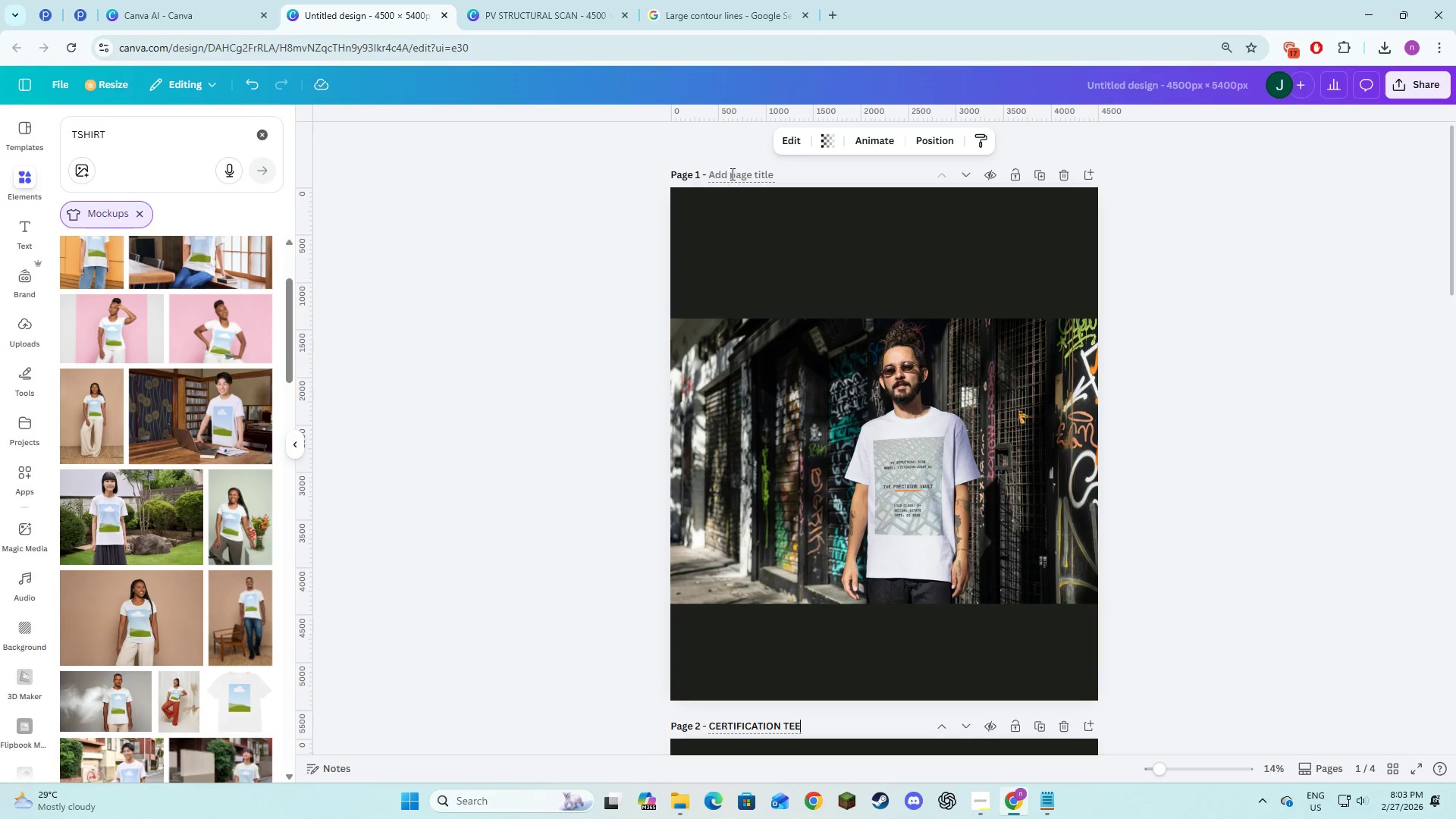 
left_click([731, 174])
 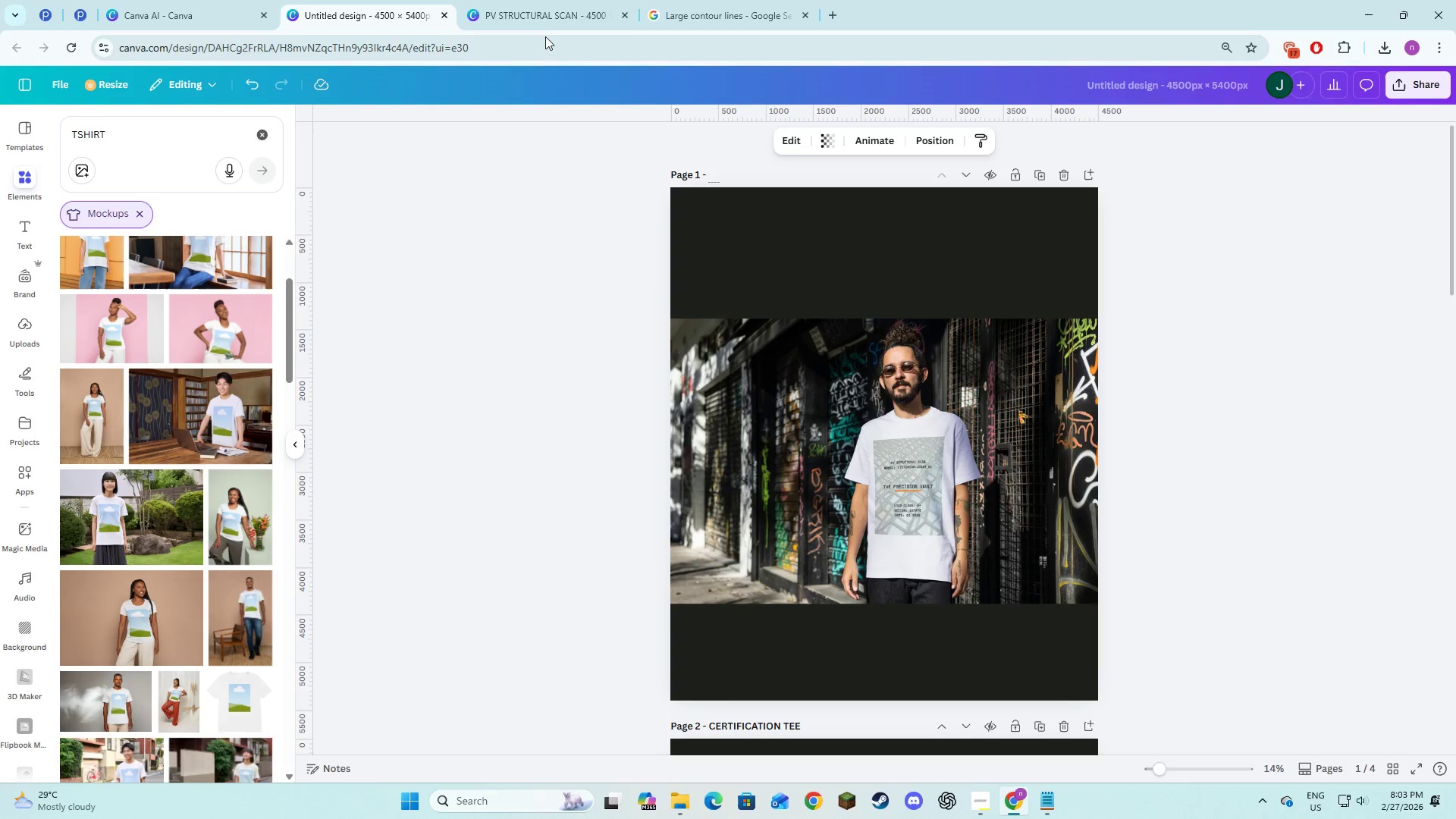 
left_click([545, 15])
 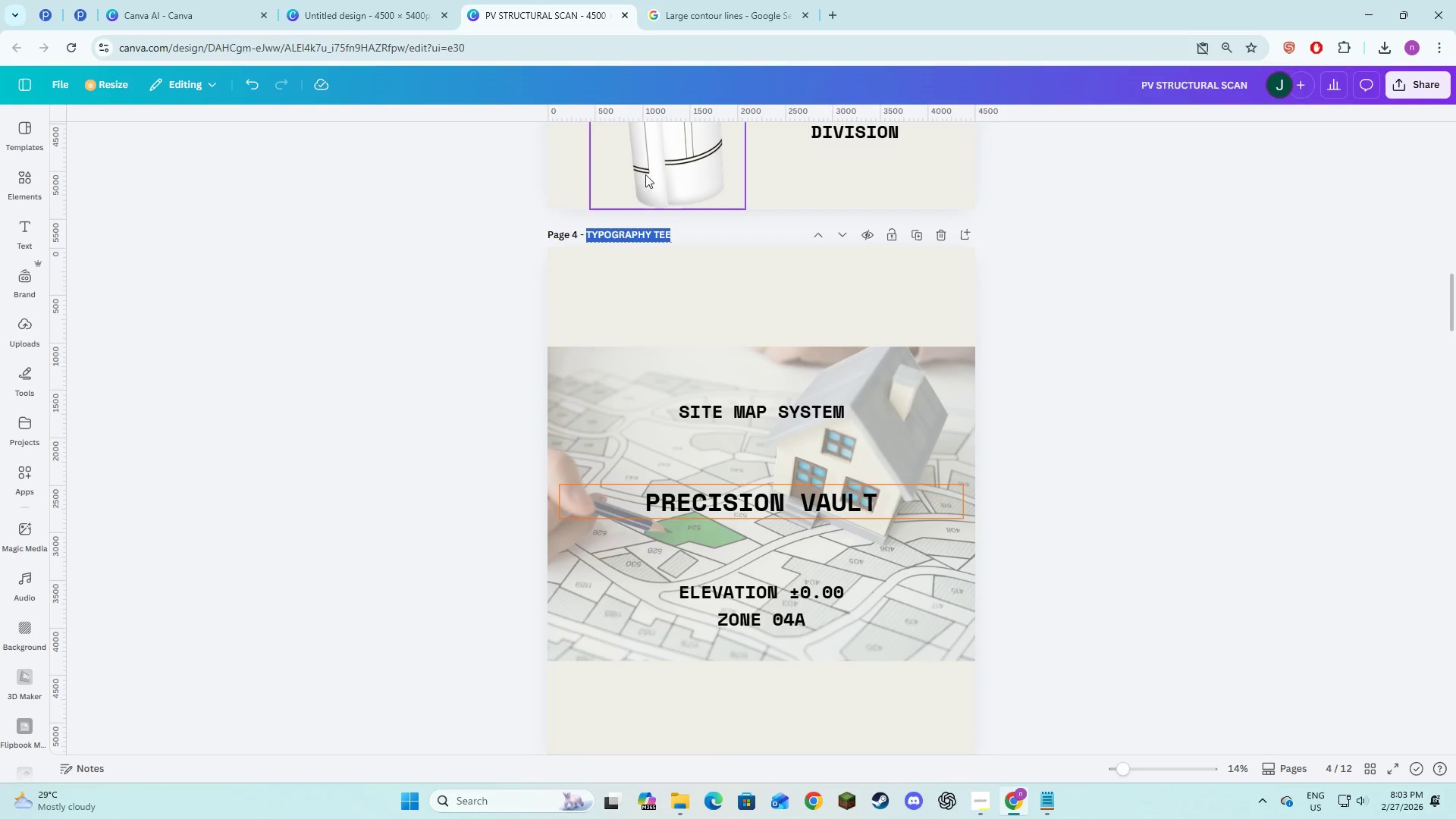 
left_click([304, 0])
 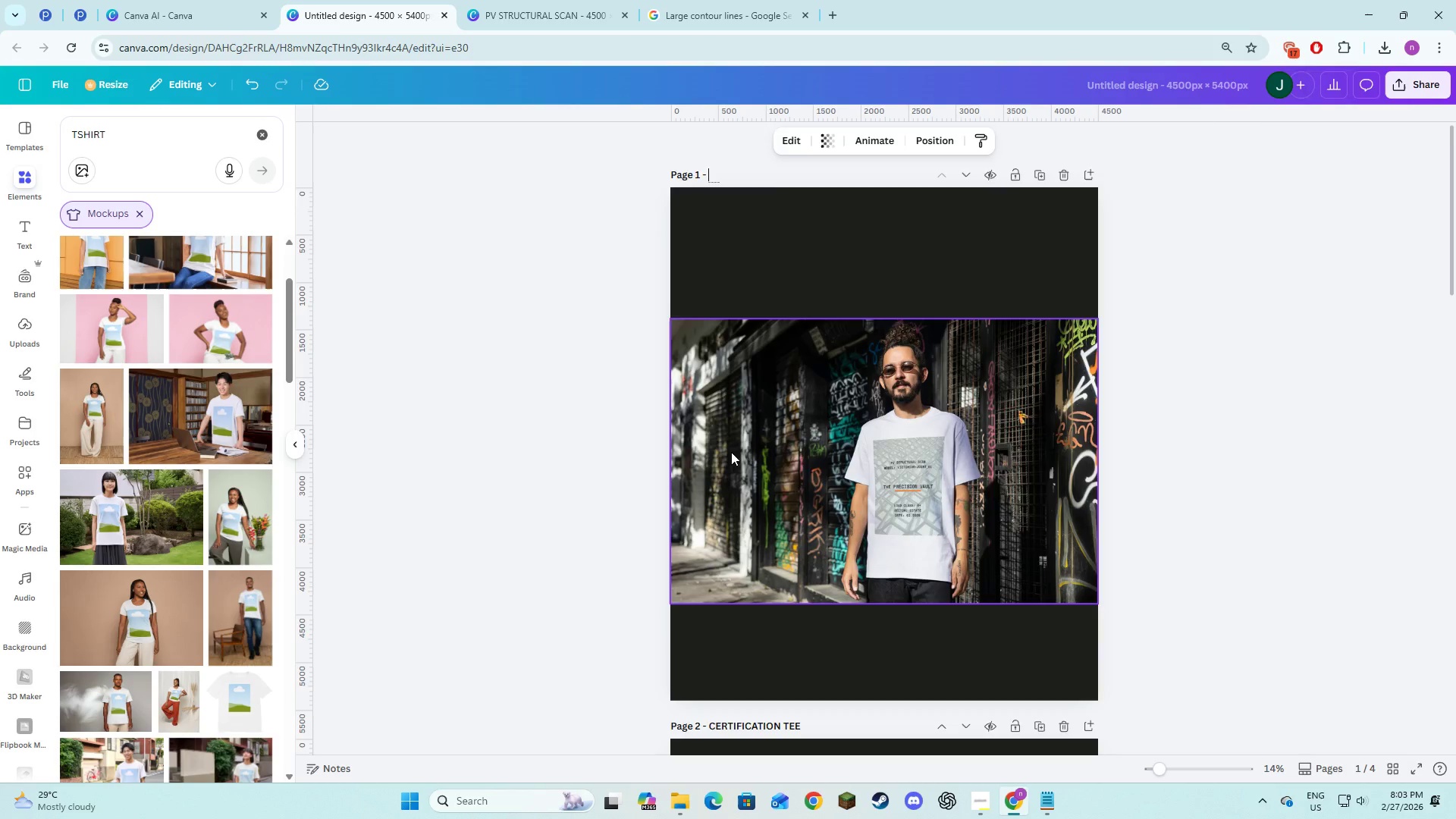 
scroll: coordinate [731, 457], scroll_direction: down, amount: 8.0
 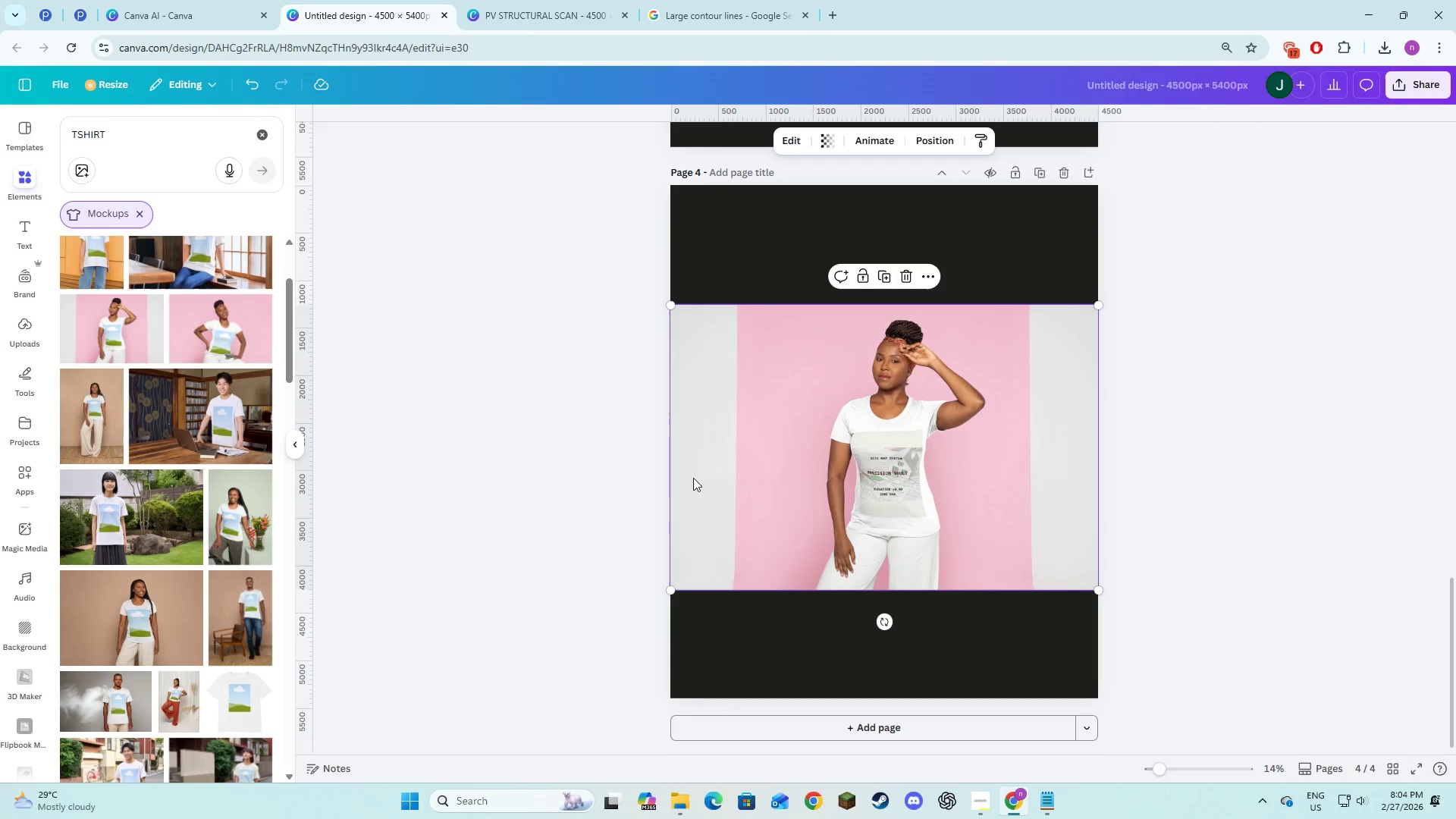 
left_click([516, 0])
 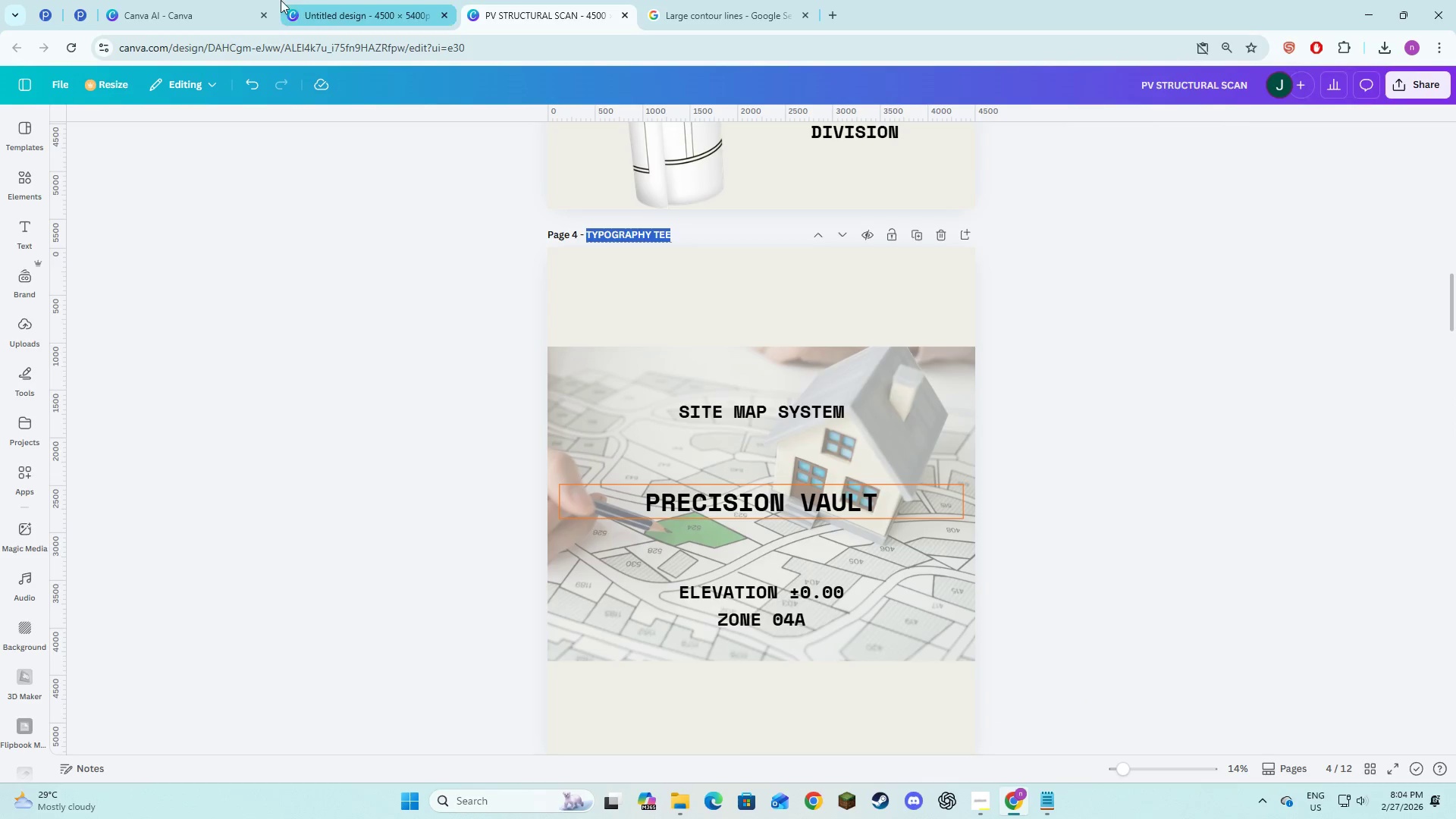 
left_click([281, 0])
 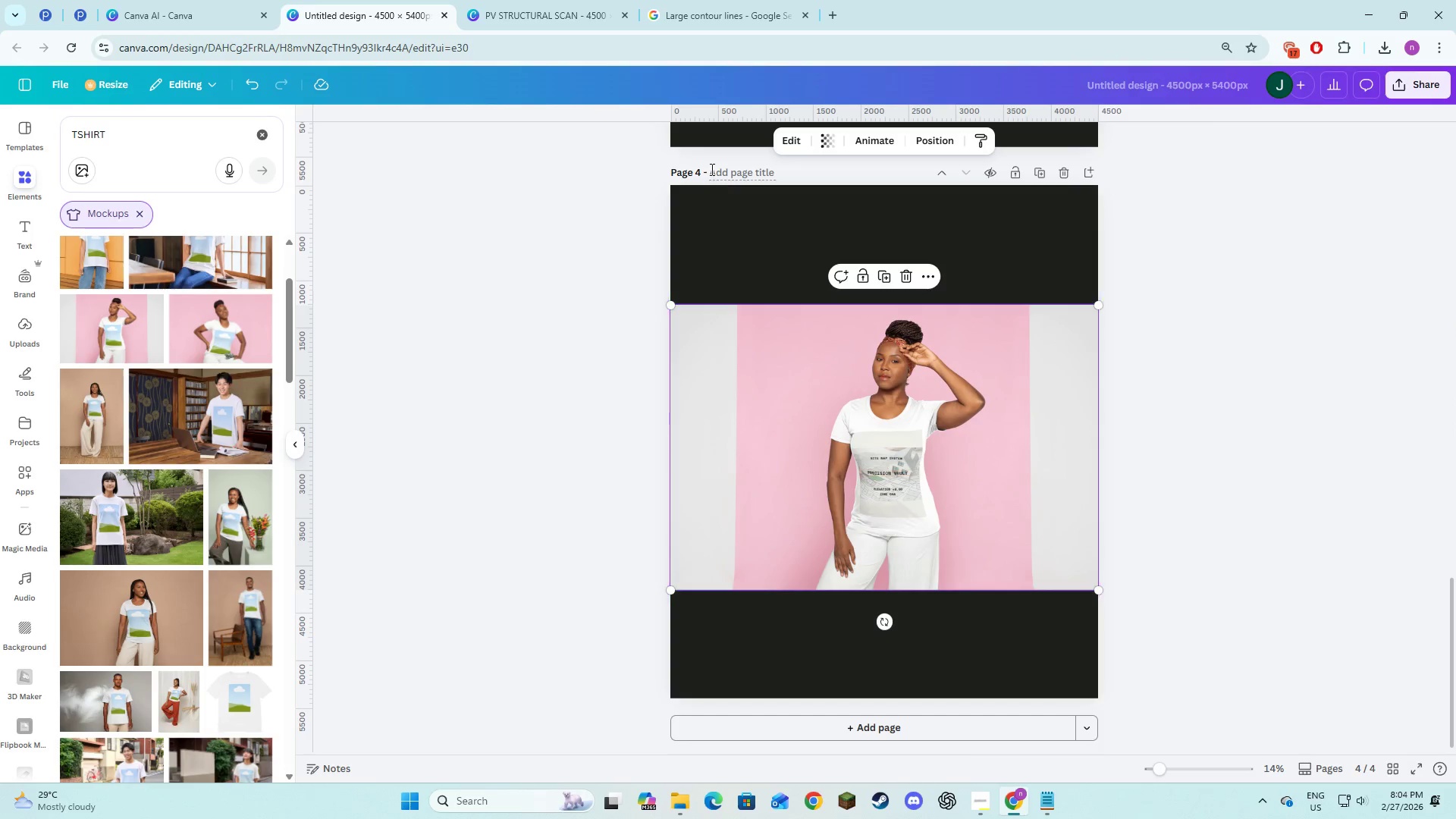 
left_click([711, 166])
 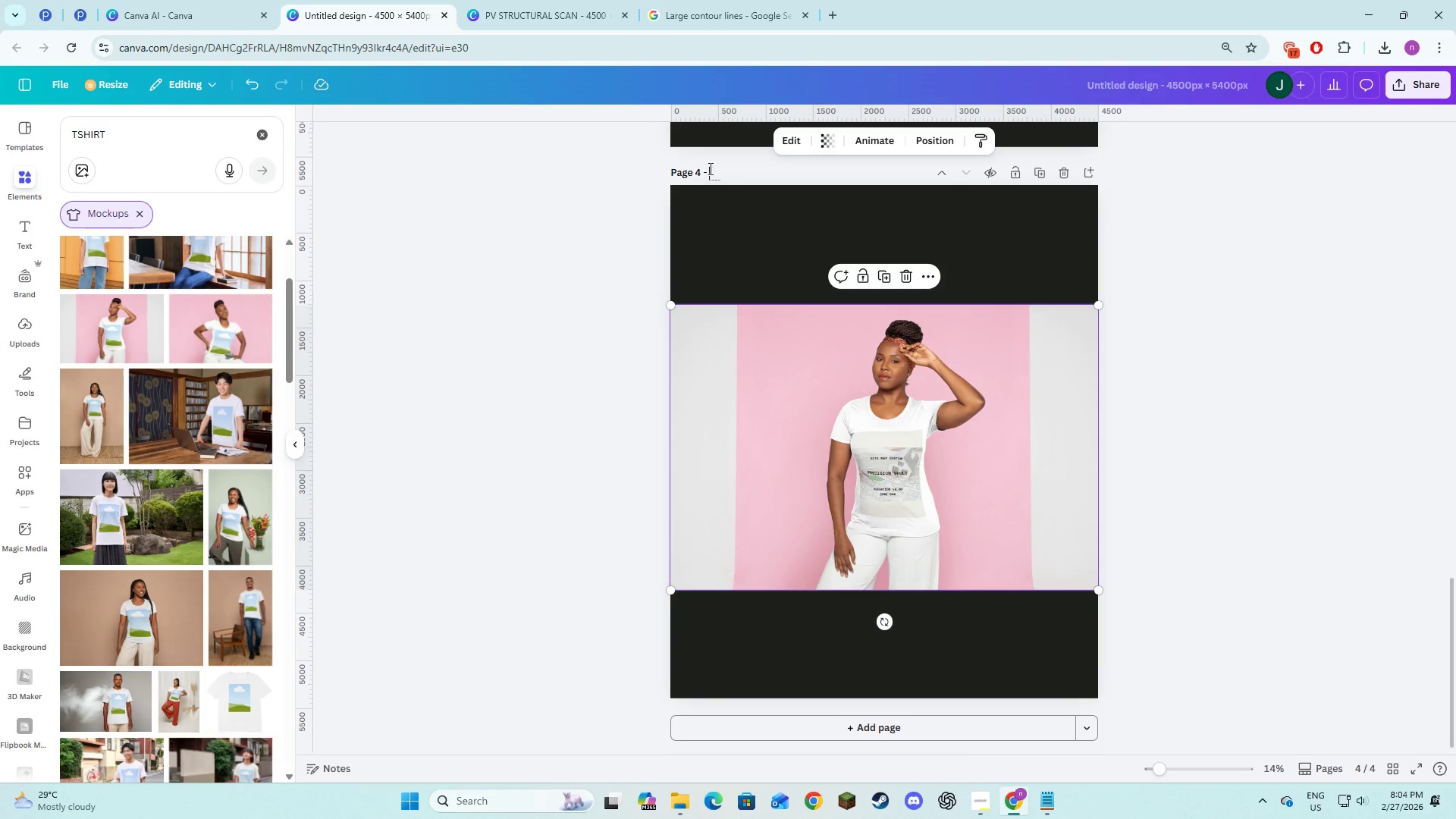 
key(Control+V)
 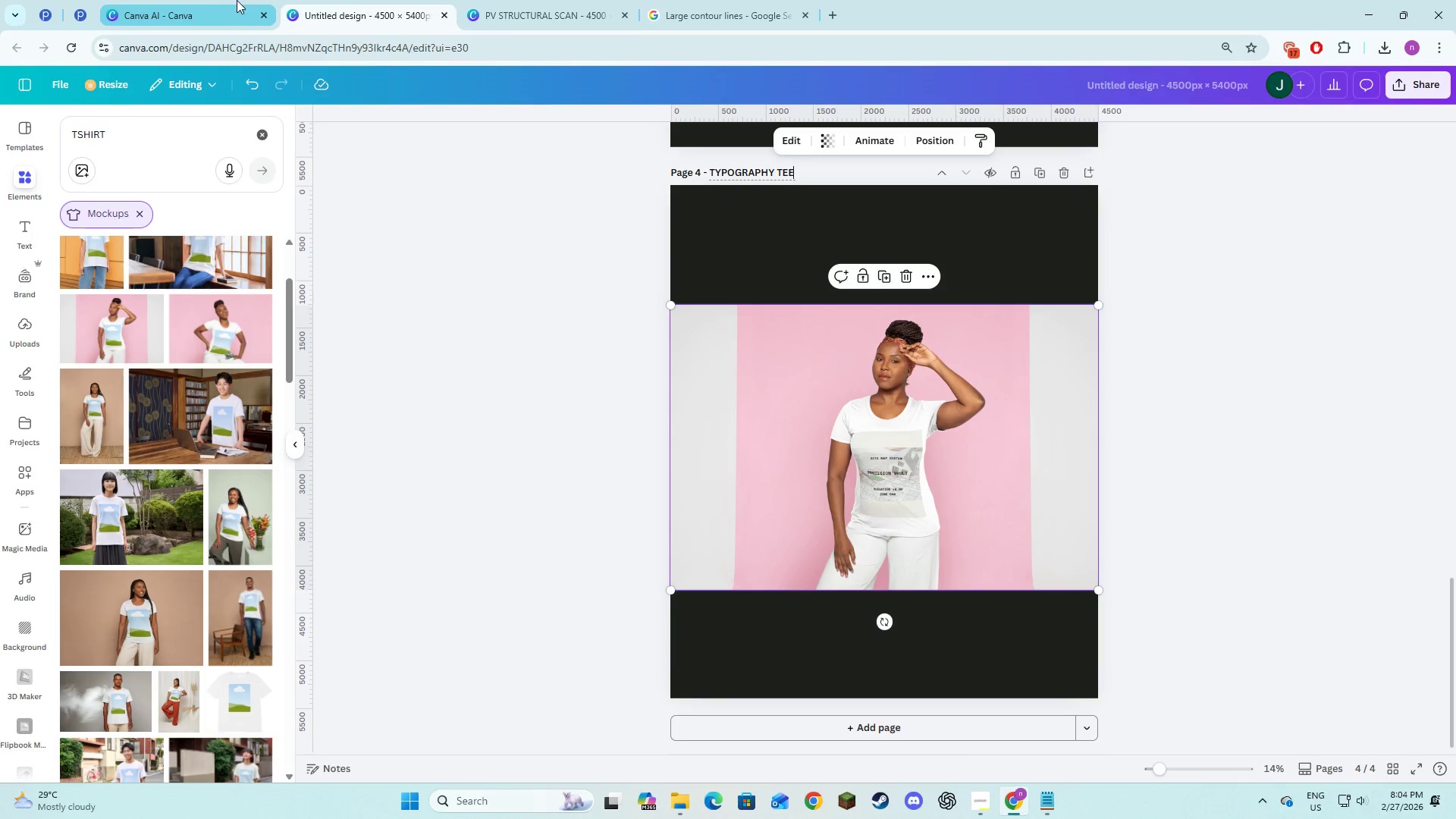 
left_click([495, 0])
 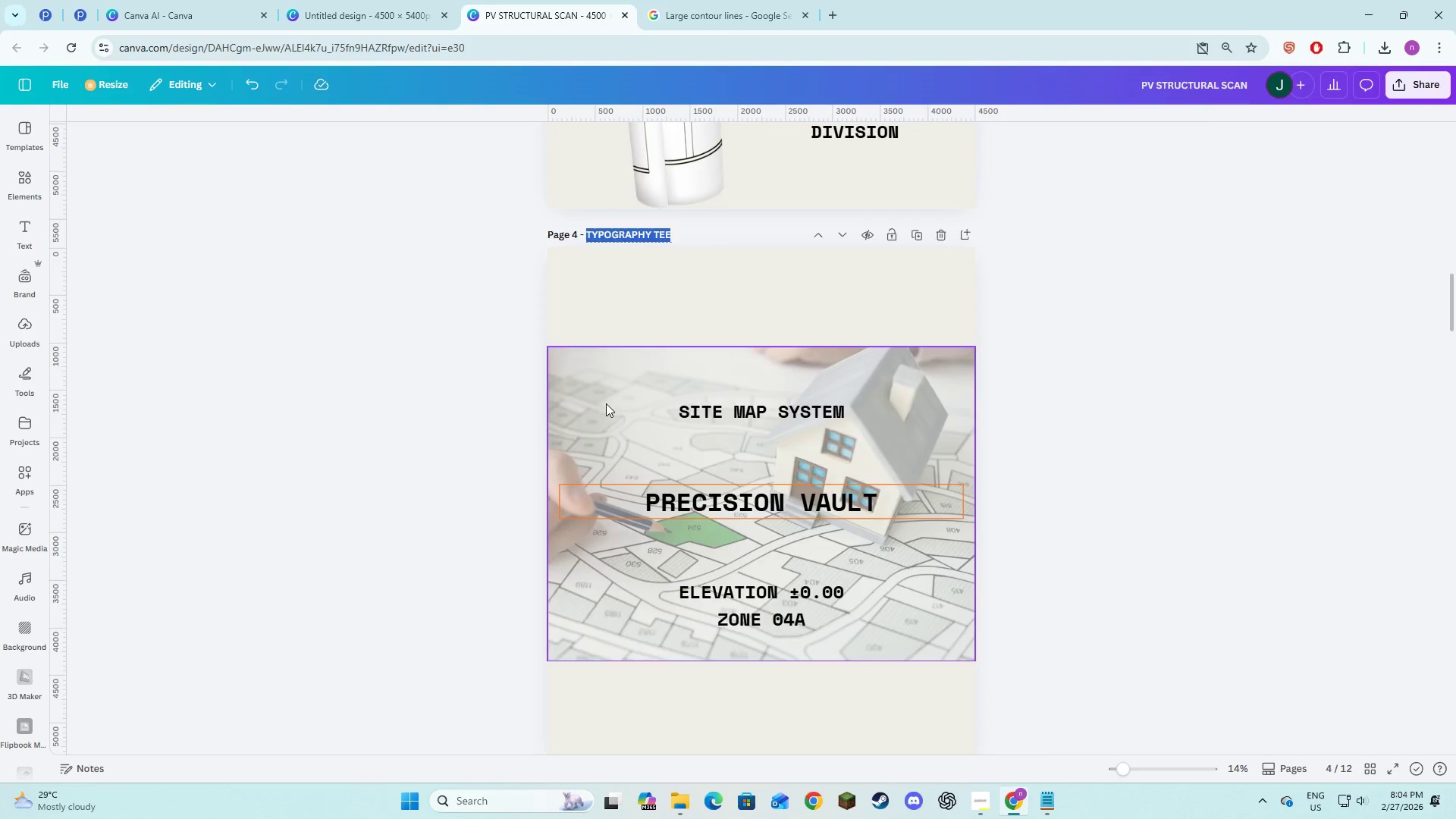 
scroll: coordinate [606, 403], scroll_direction: up, amount: 11.0
 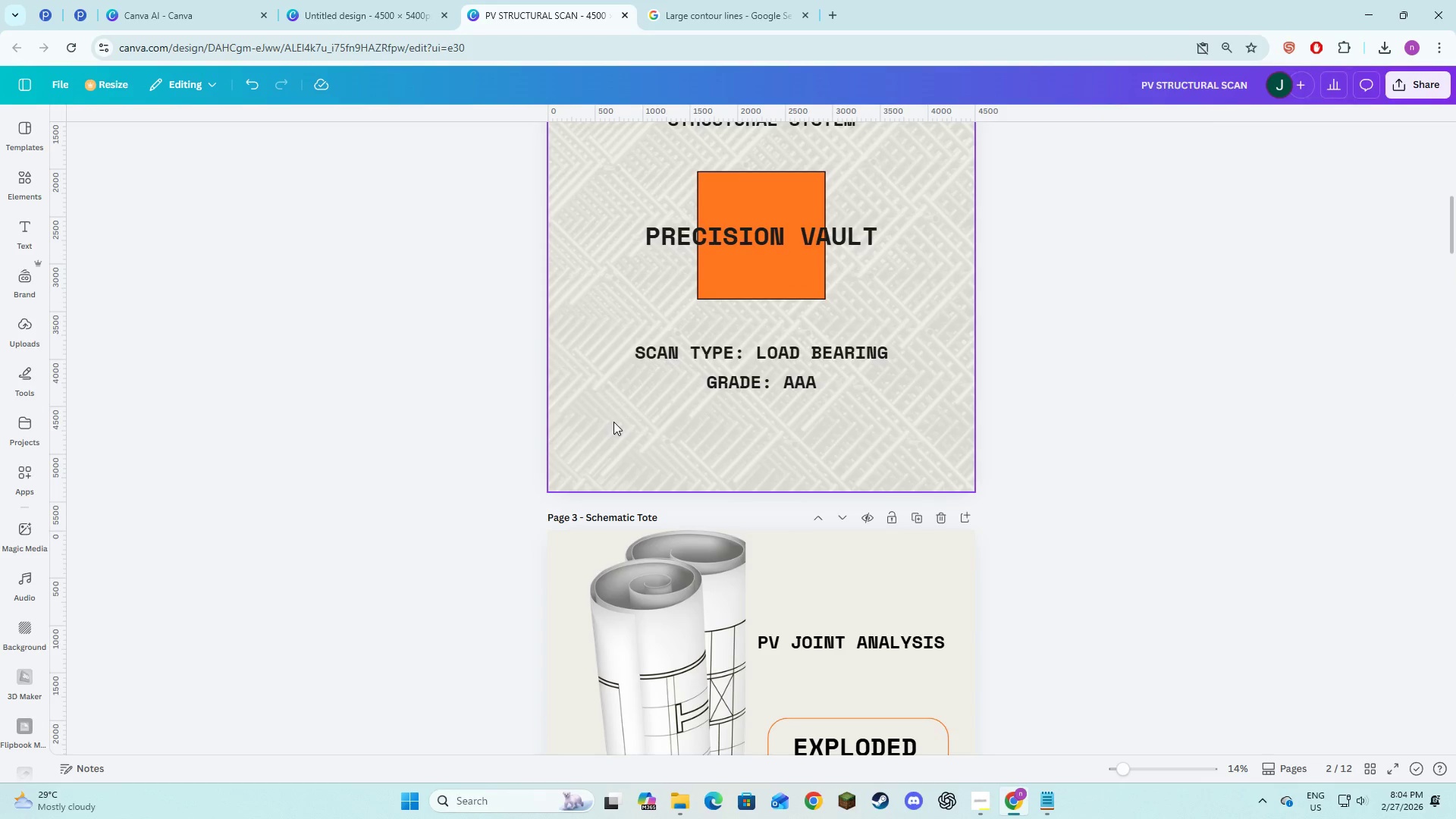 
scroll: coordinate [616, 424], scroll_direction: down, amount: 1.0
 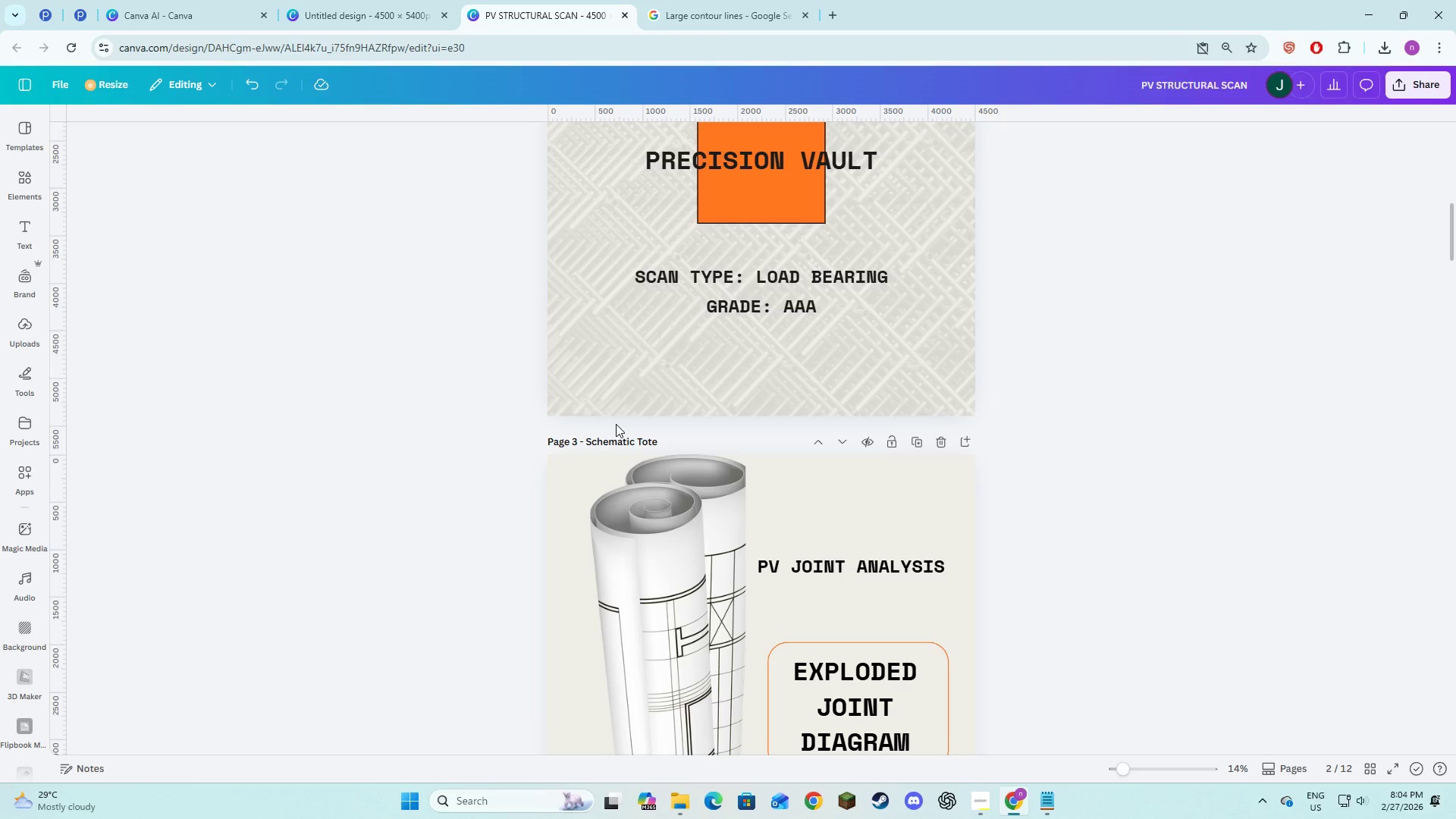 
scroll: coordinate [603, 373], scroll_direction: up, amount: 16.0
 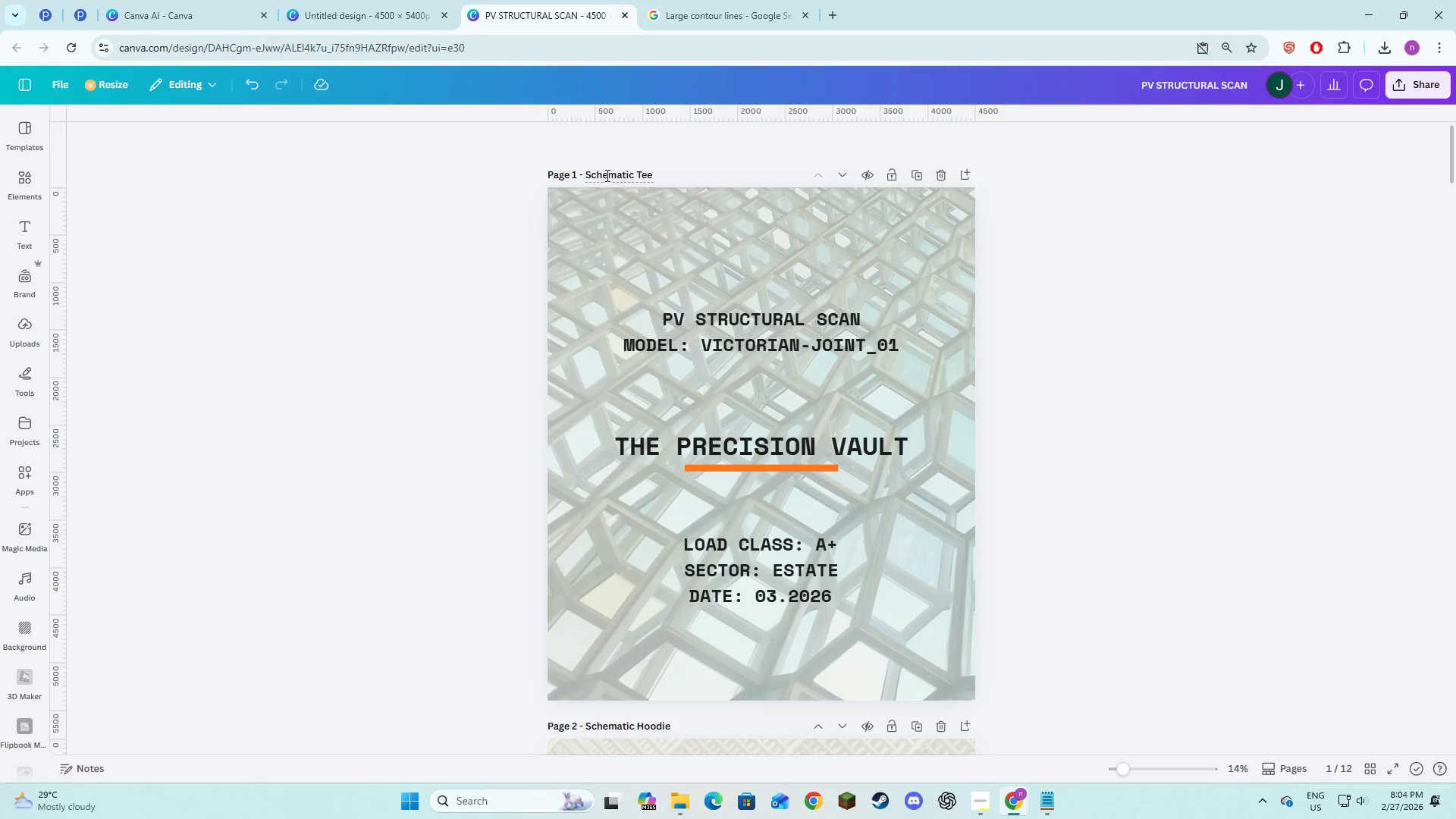 
left_click([606, 175])
 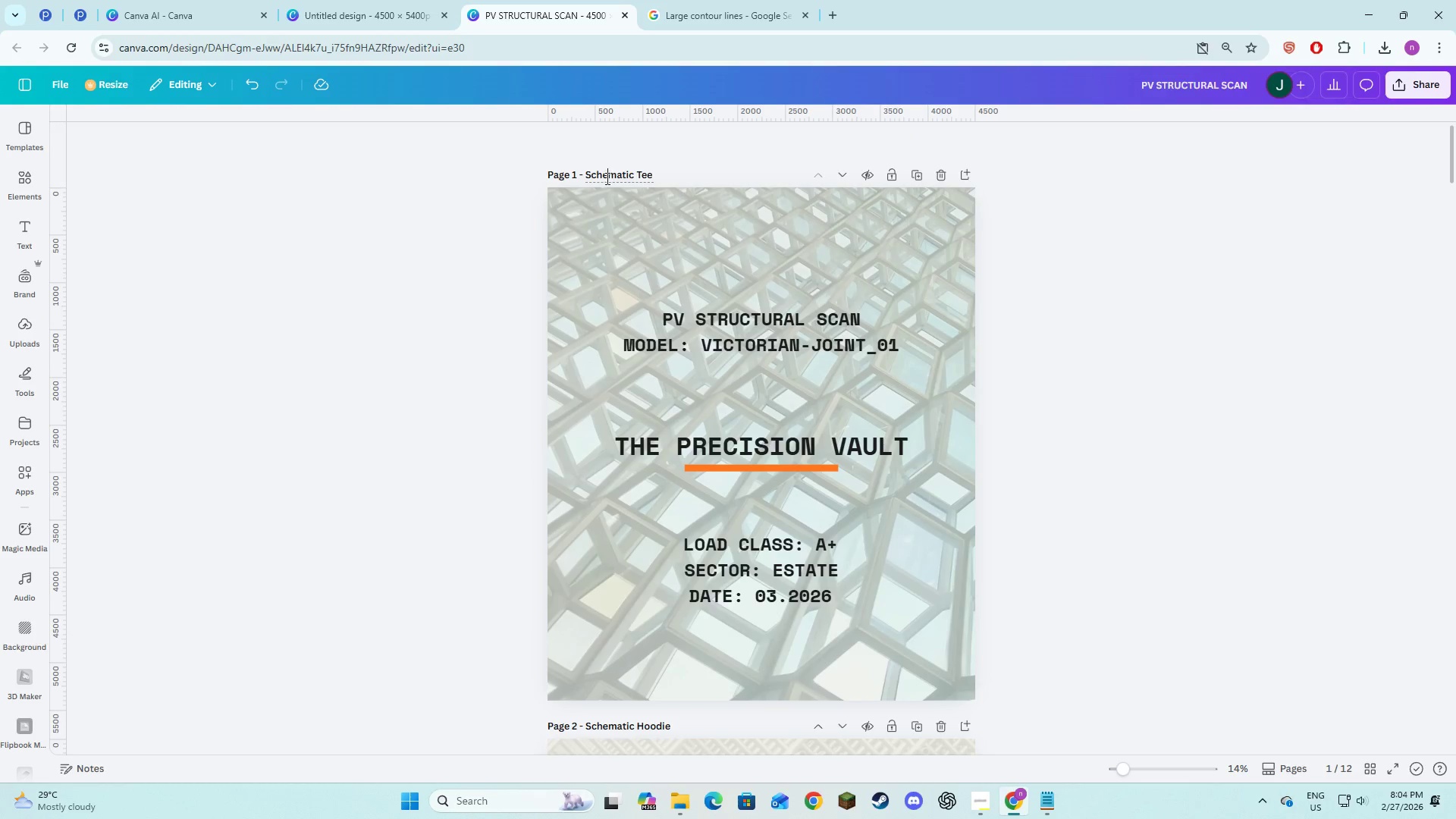 
key(Control+A)
 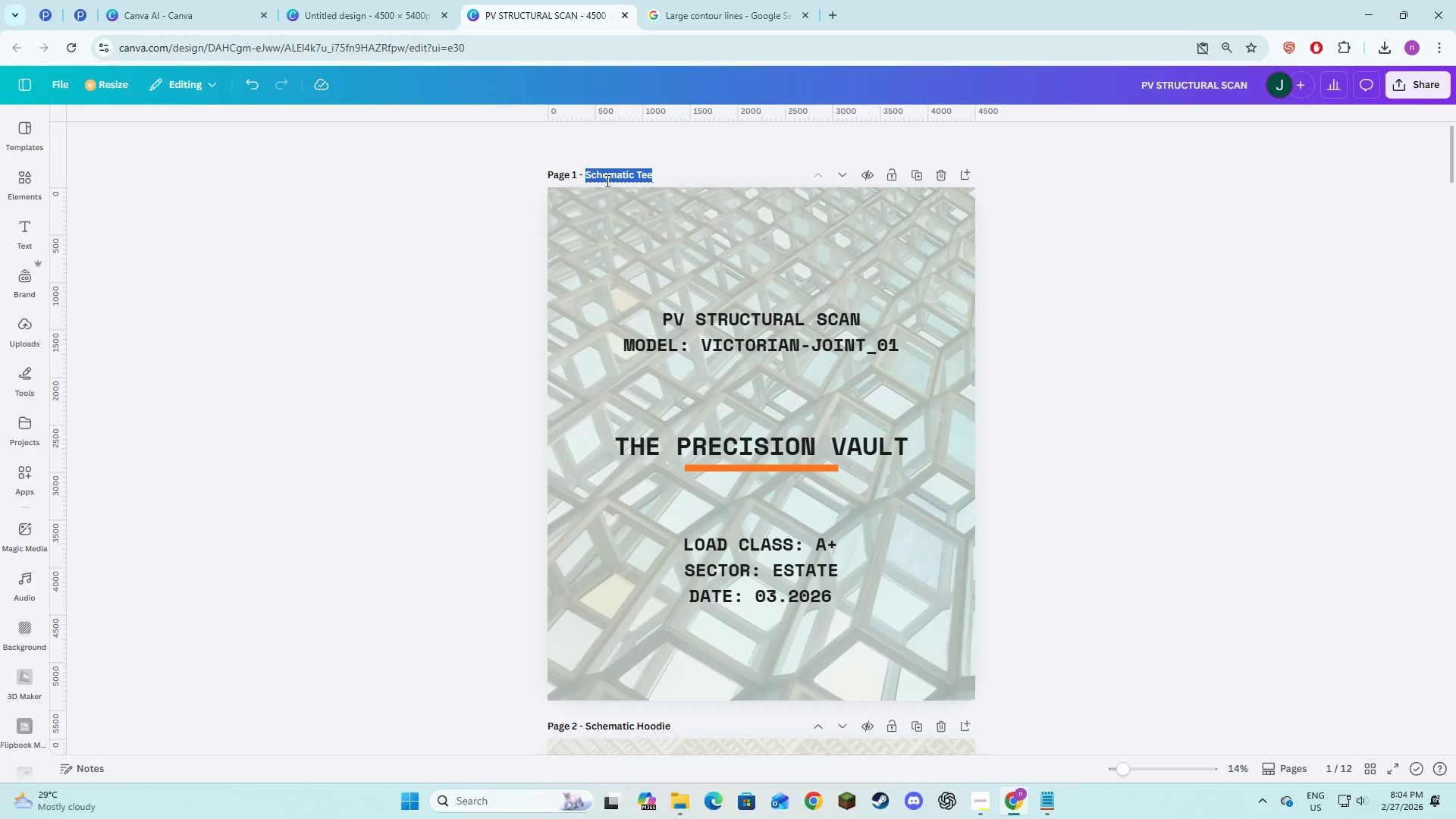 
key(Control+C)
 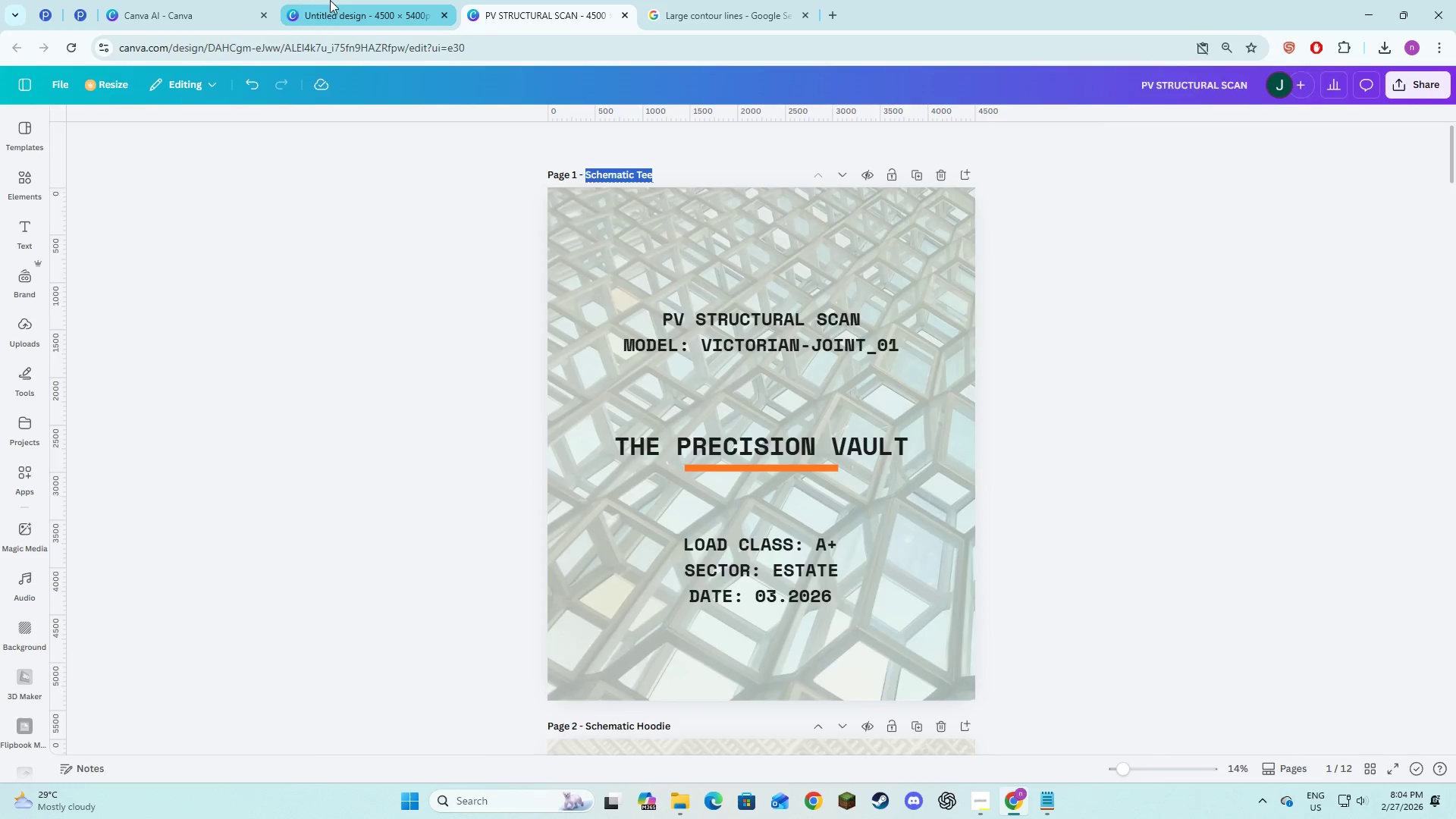 
left_click([330, 0])
 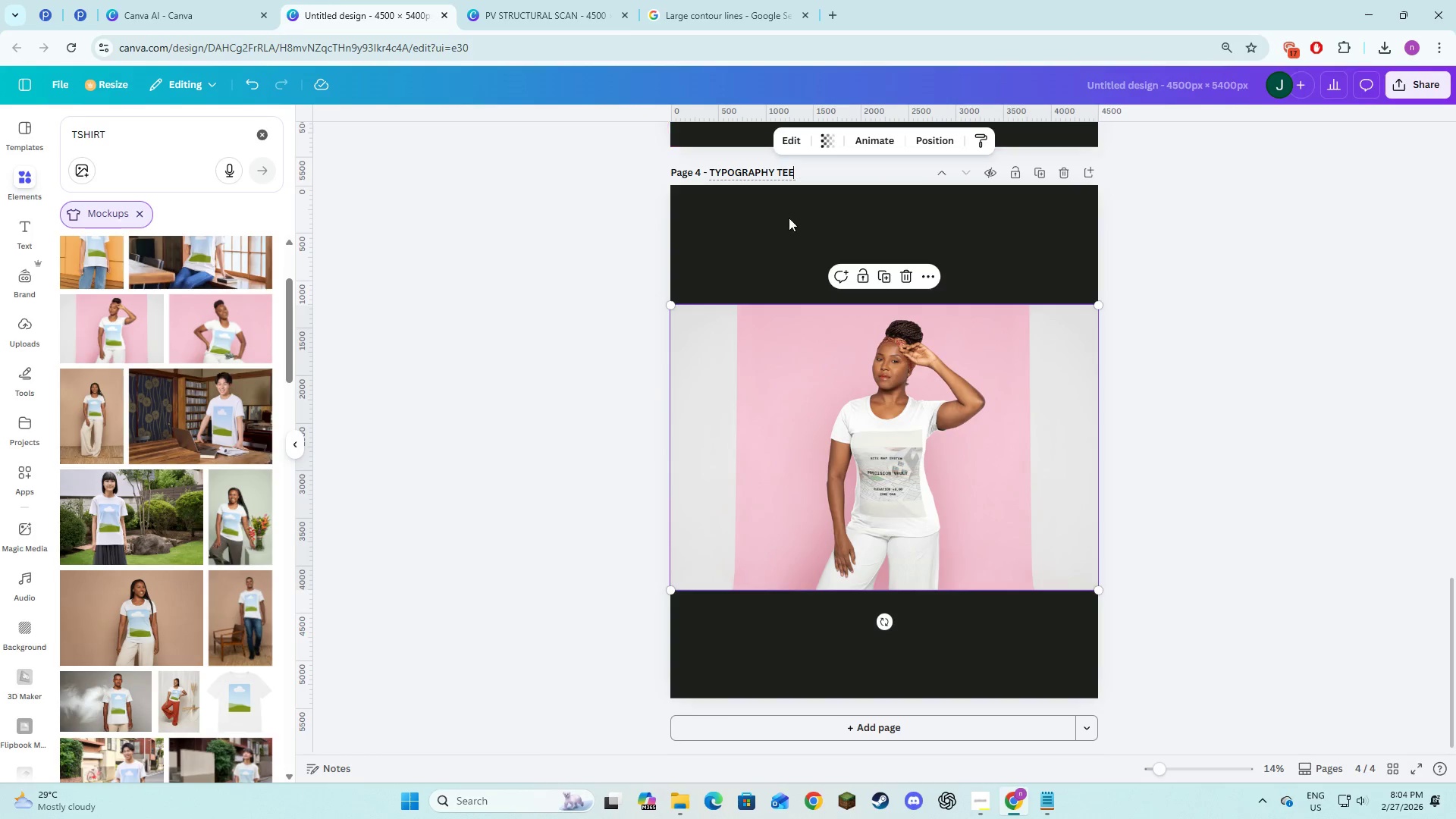 
scroll: coordinate [801, 272], scroll_direction: up, amount: 8.0
 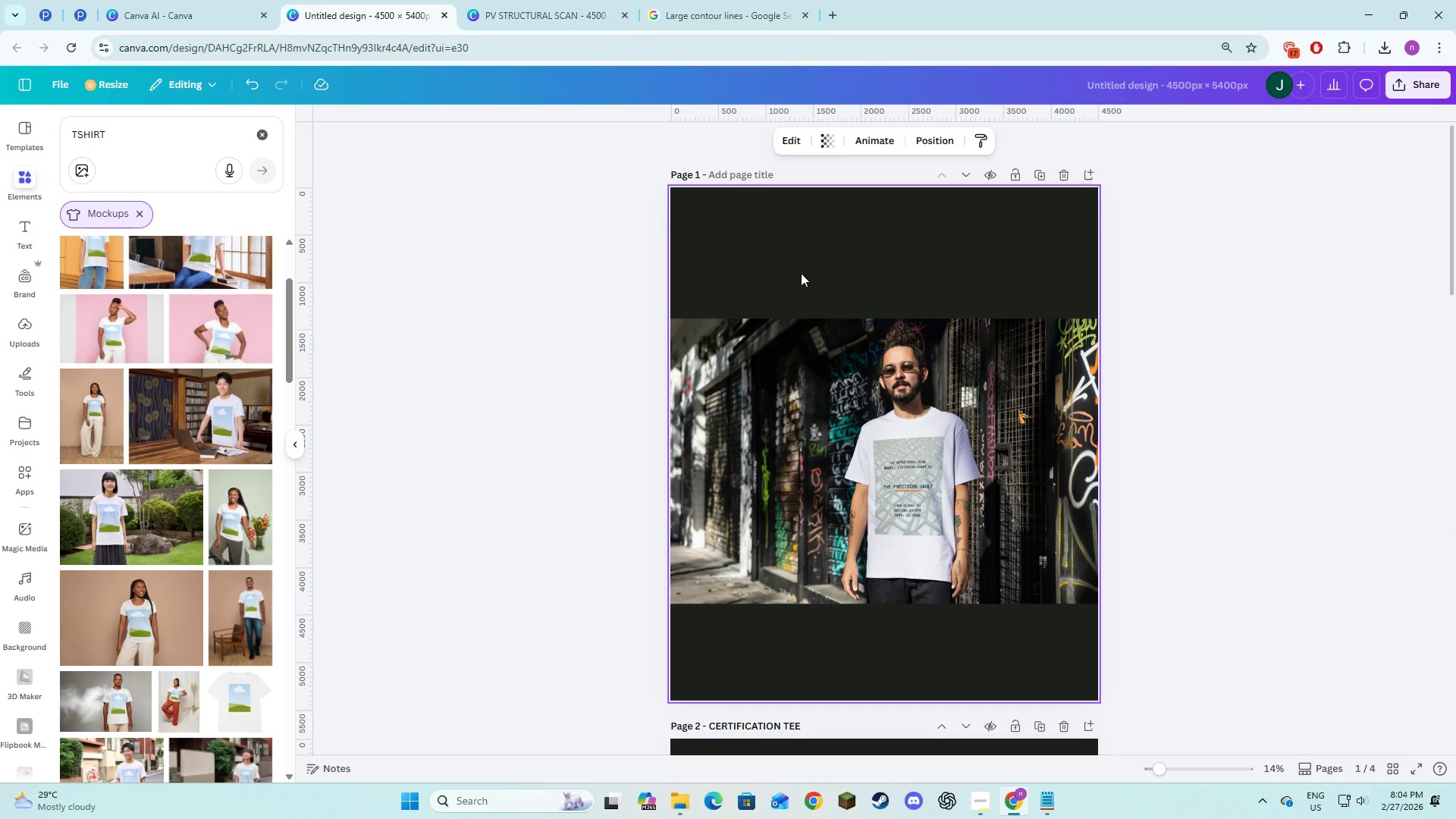 
left_click([714, 171])
 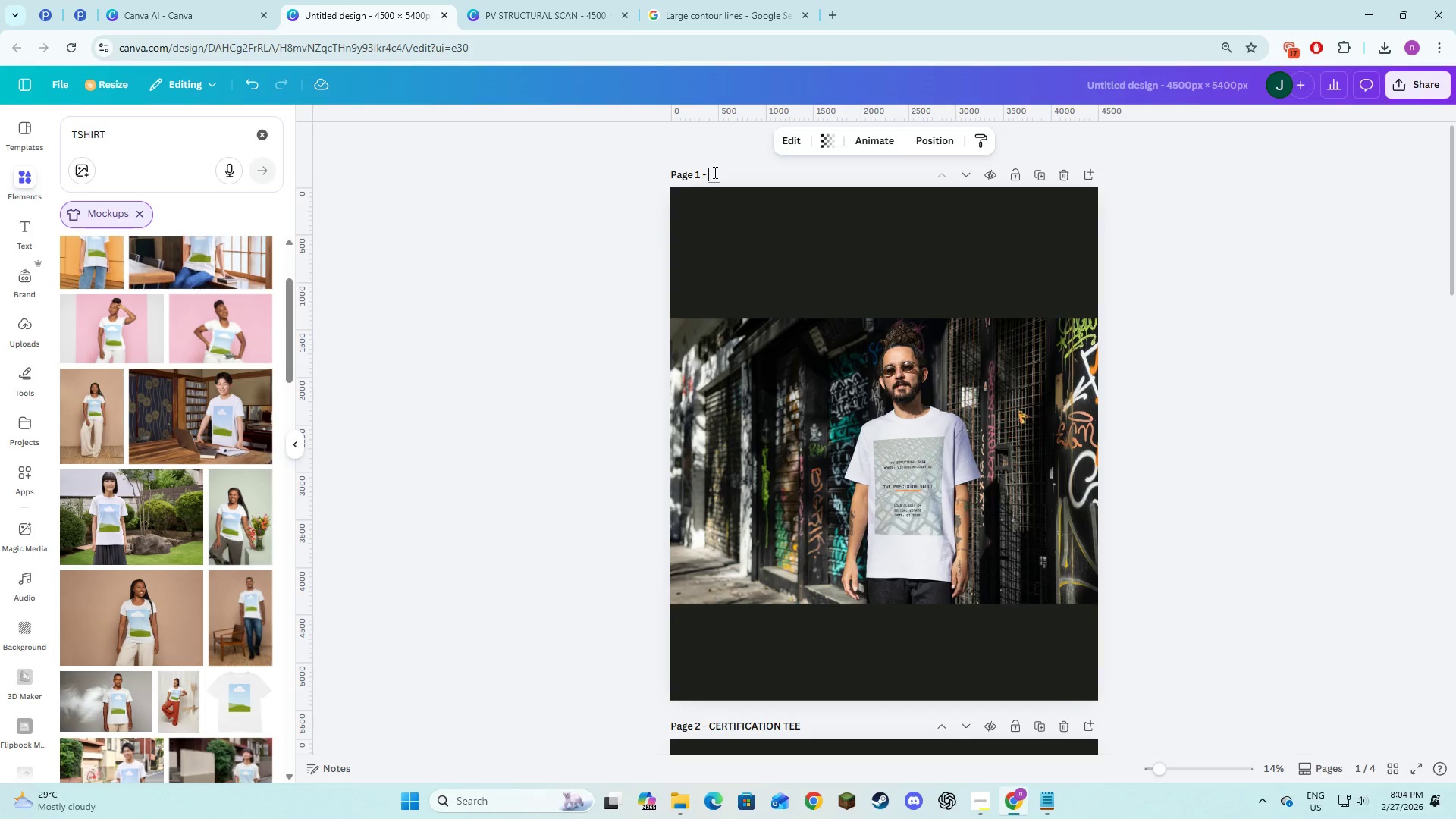 
key(Control+V)
 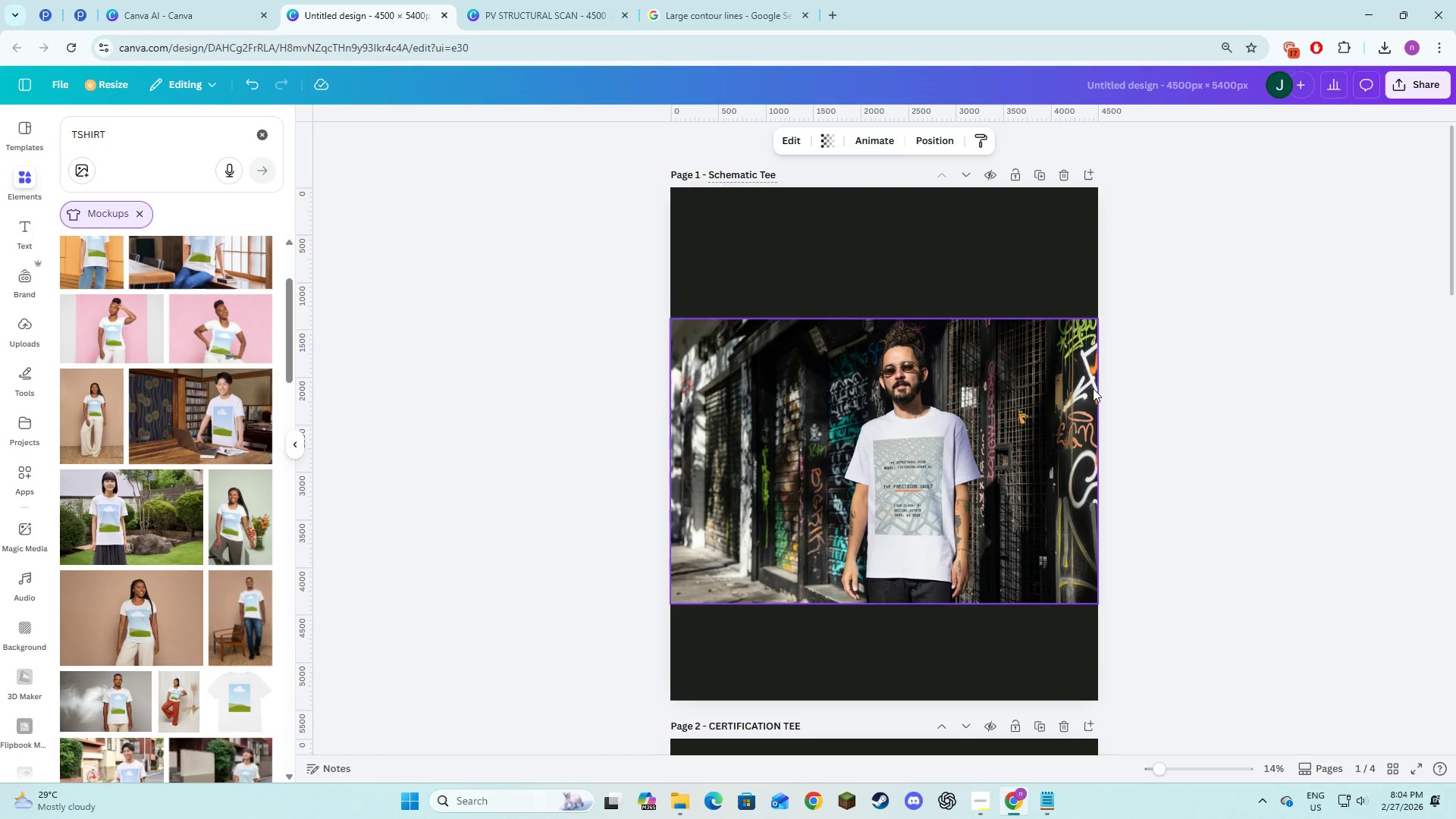 
left_click([1156, 388])
 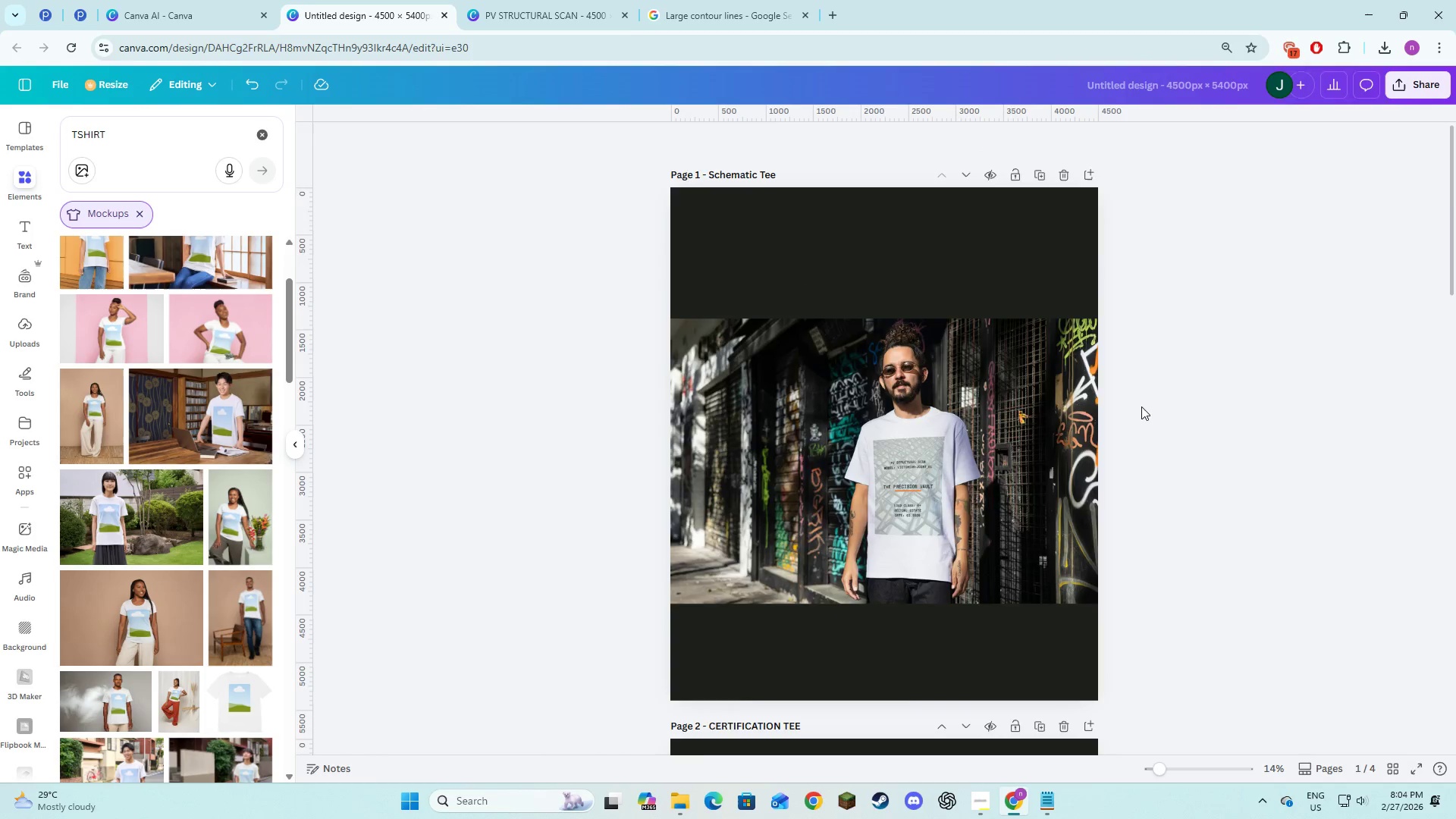 
scroll: coordinate [1123, 435], scroll_direction: down, amount: 29.0
 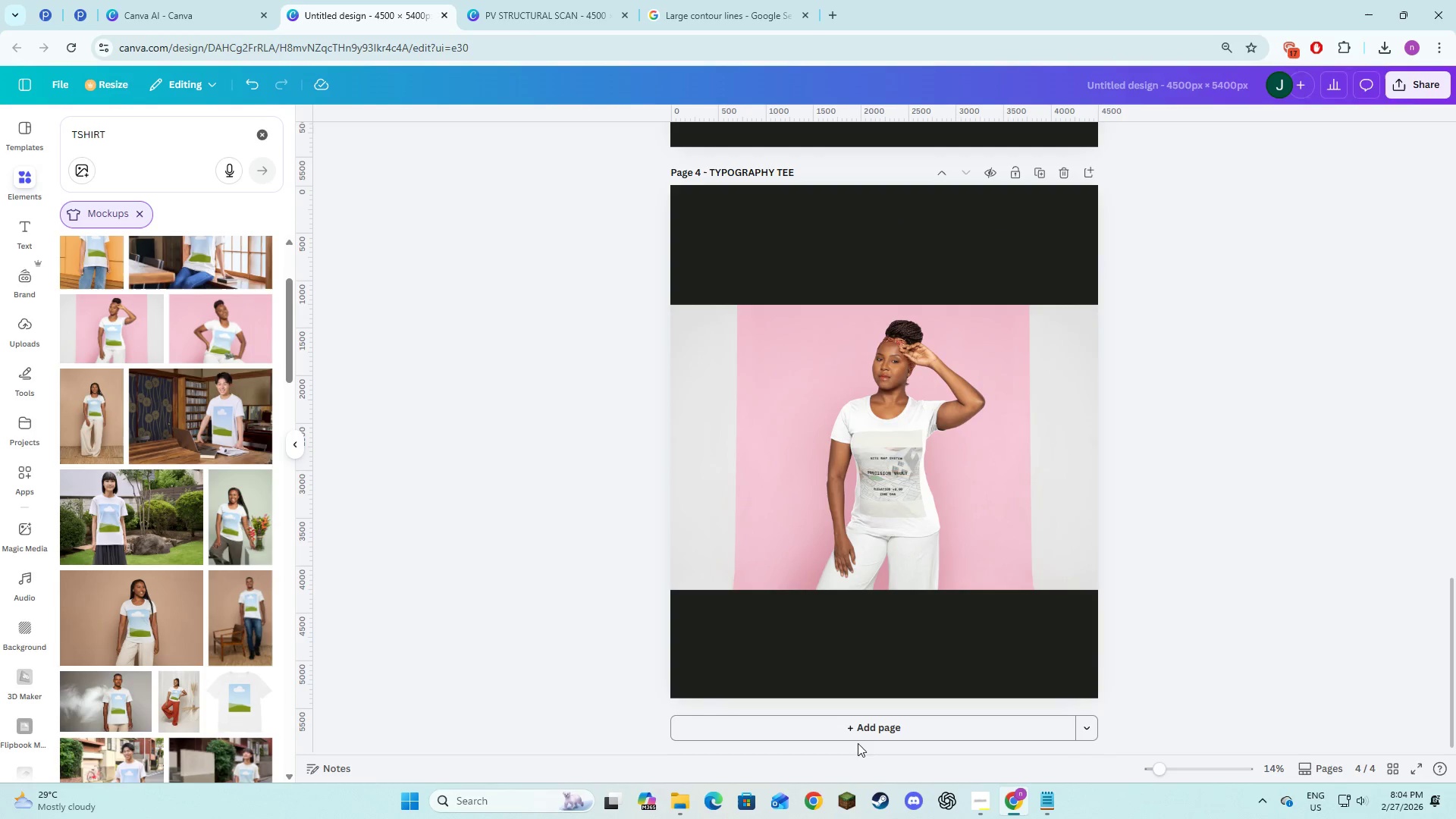 
left_click([863, 732])
 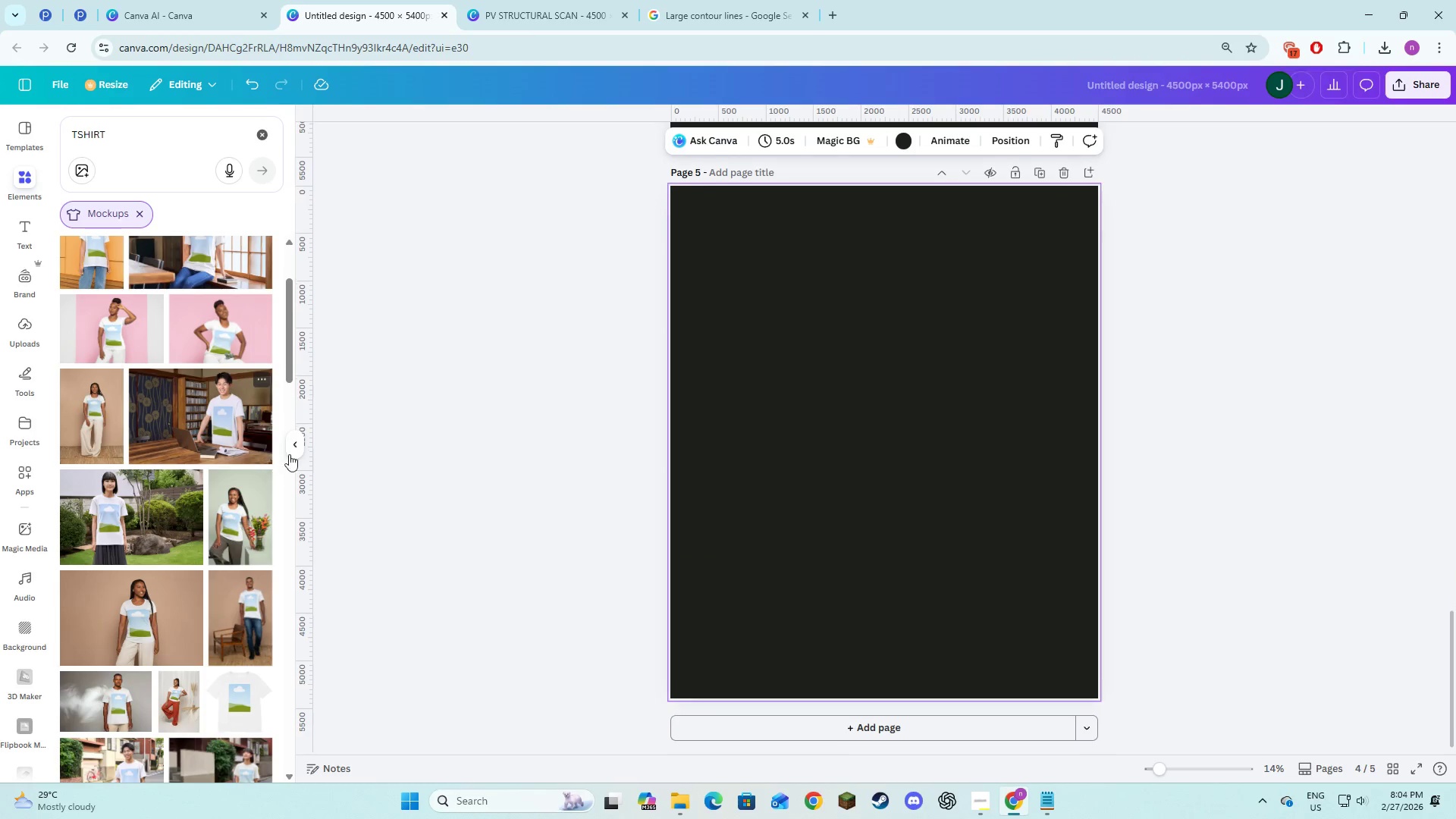 
left_click([294, 447])
 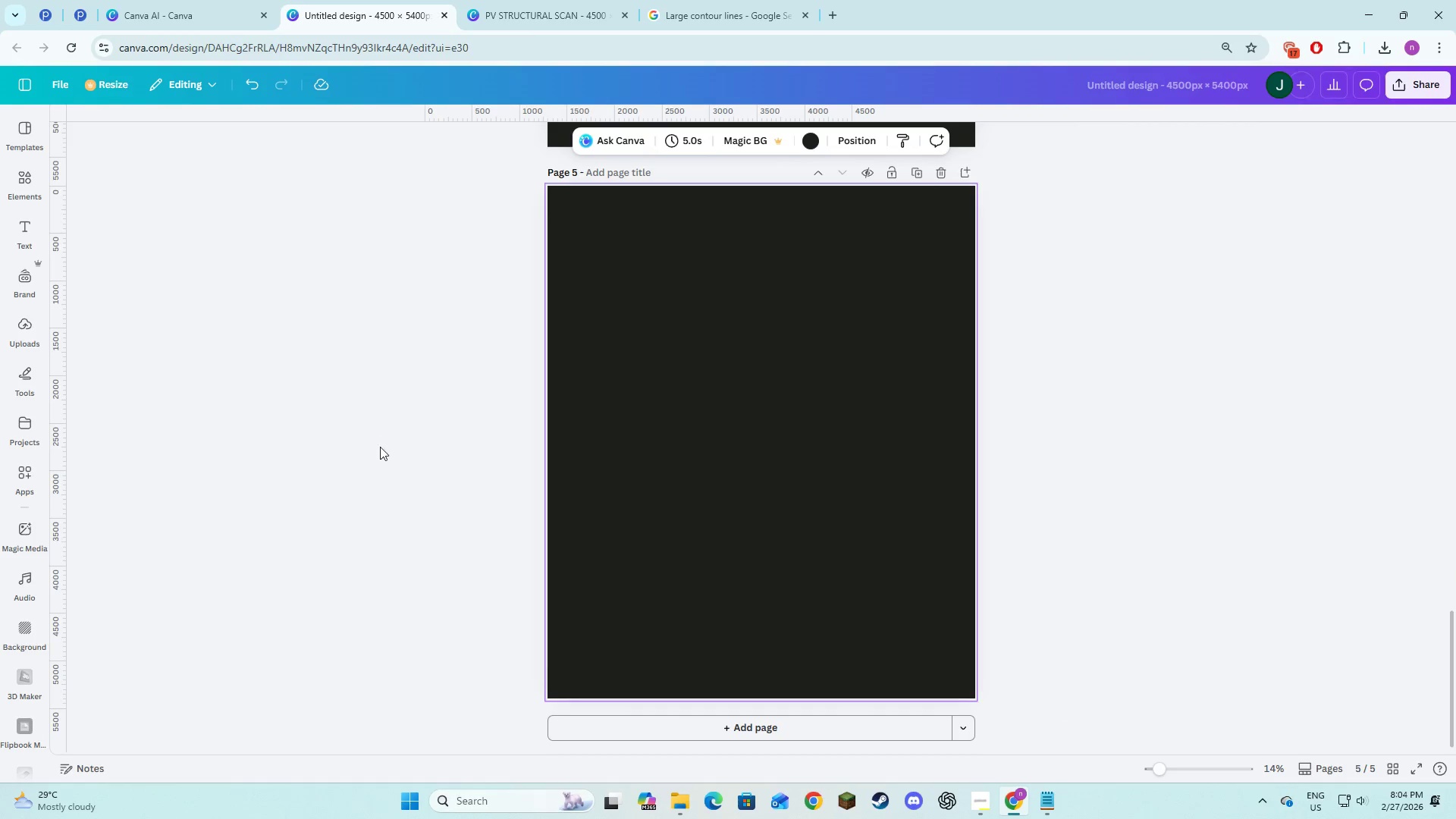 
left_click([355, 464])
 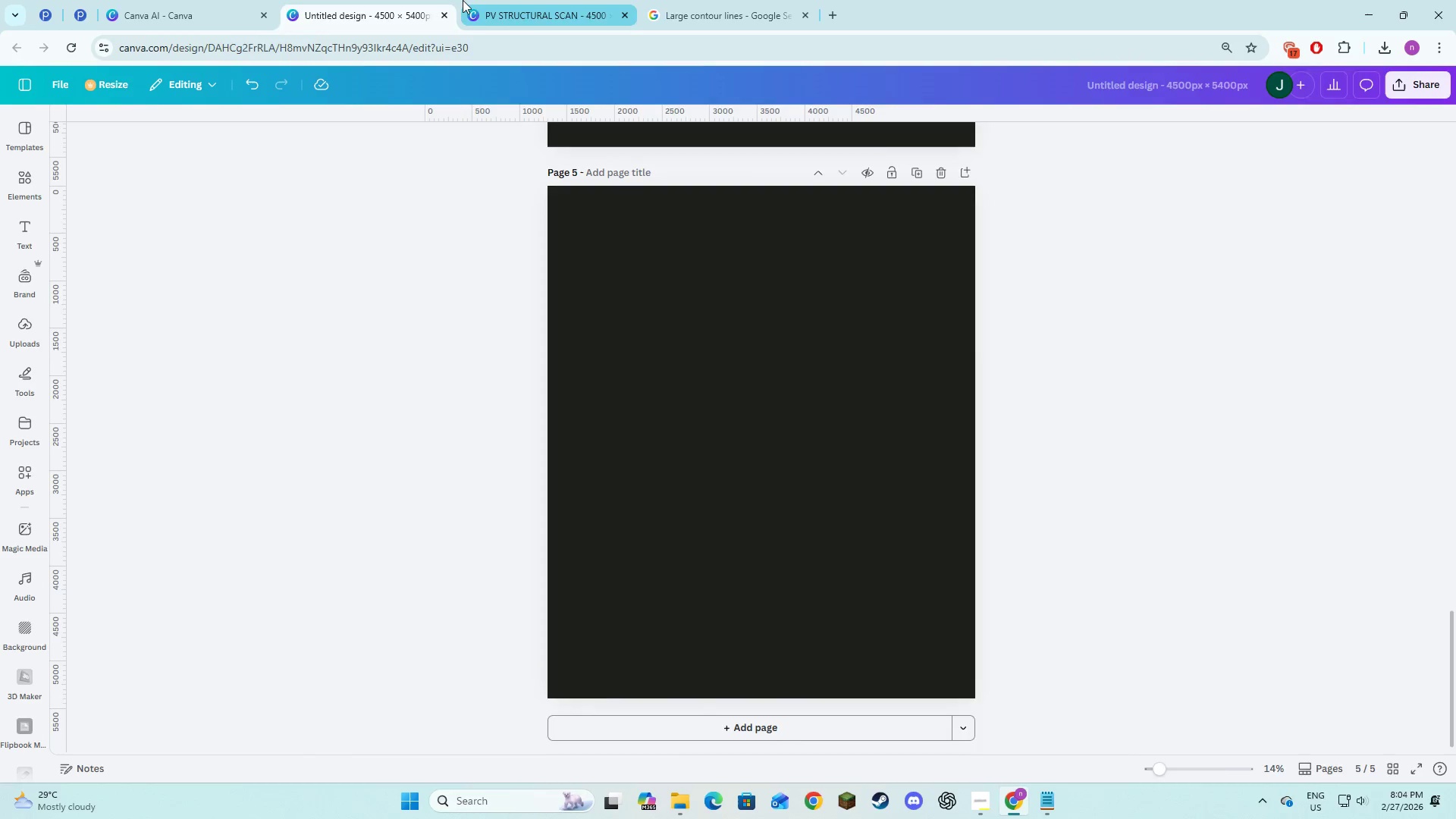 
left_click([463, 0])
 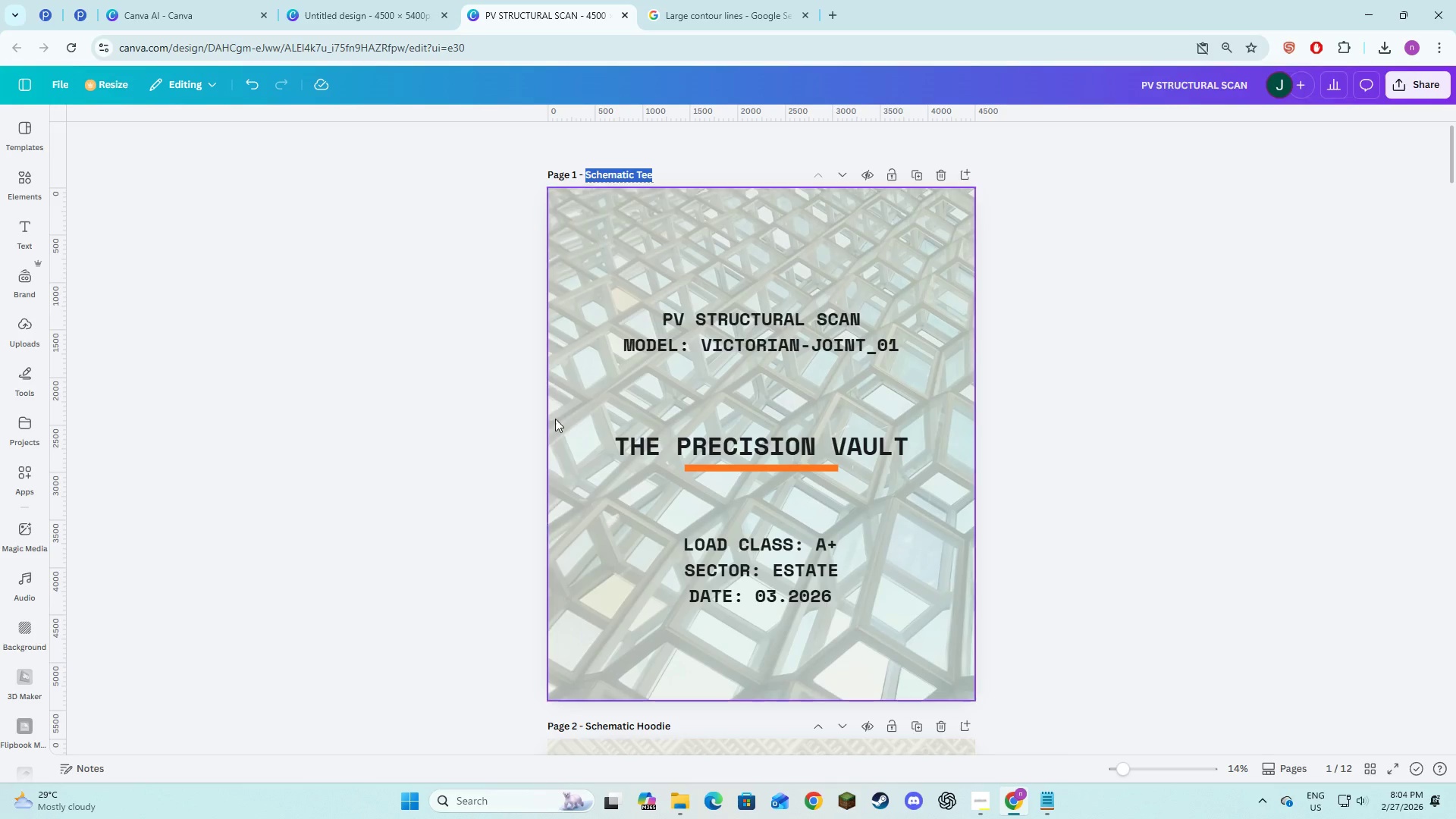 
scroll: coordinate [555, 419], scroll_direction: up, amount: 8.0
 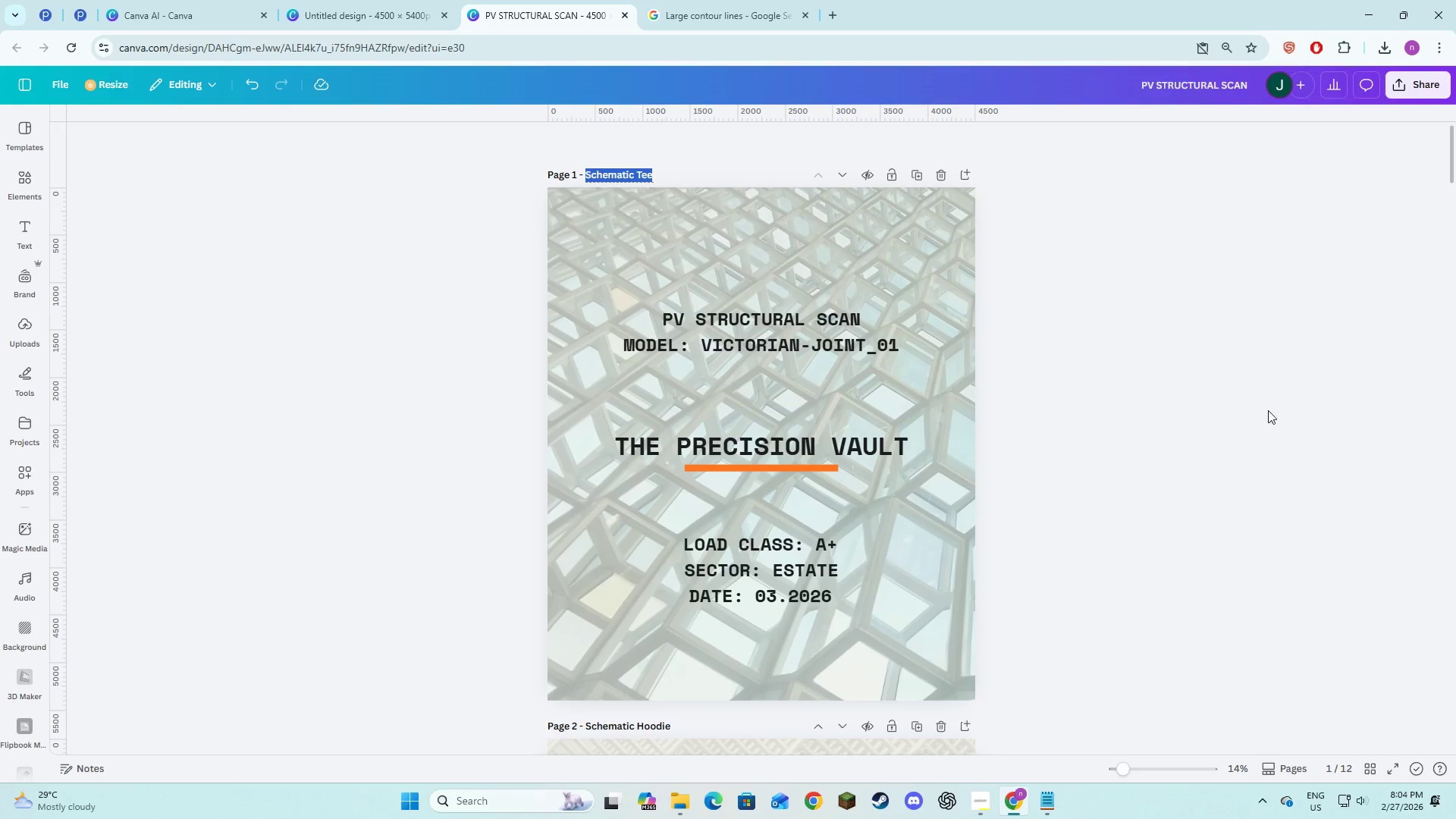 
left_click([1264, 410])
 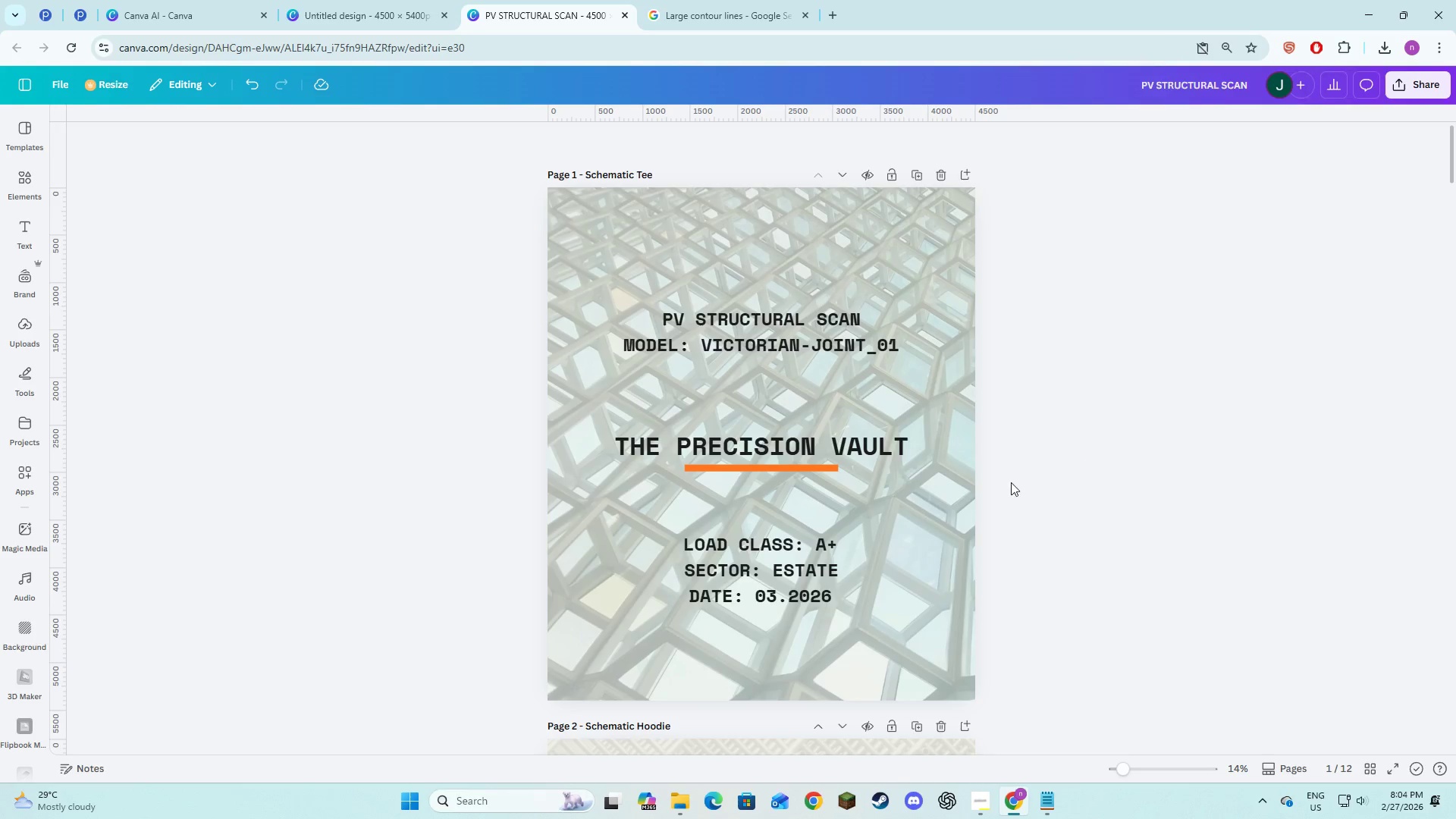 
scroll: coordinate [984, 477], scroll_direction: up, amount: 5.0
 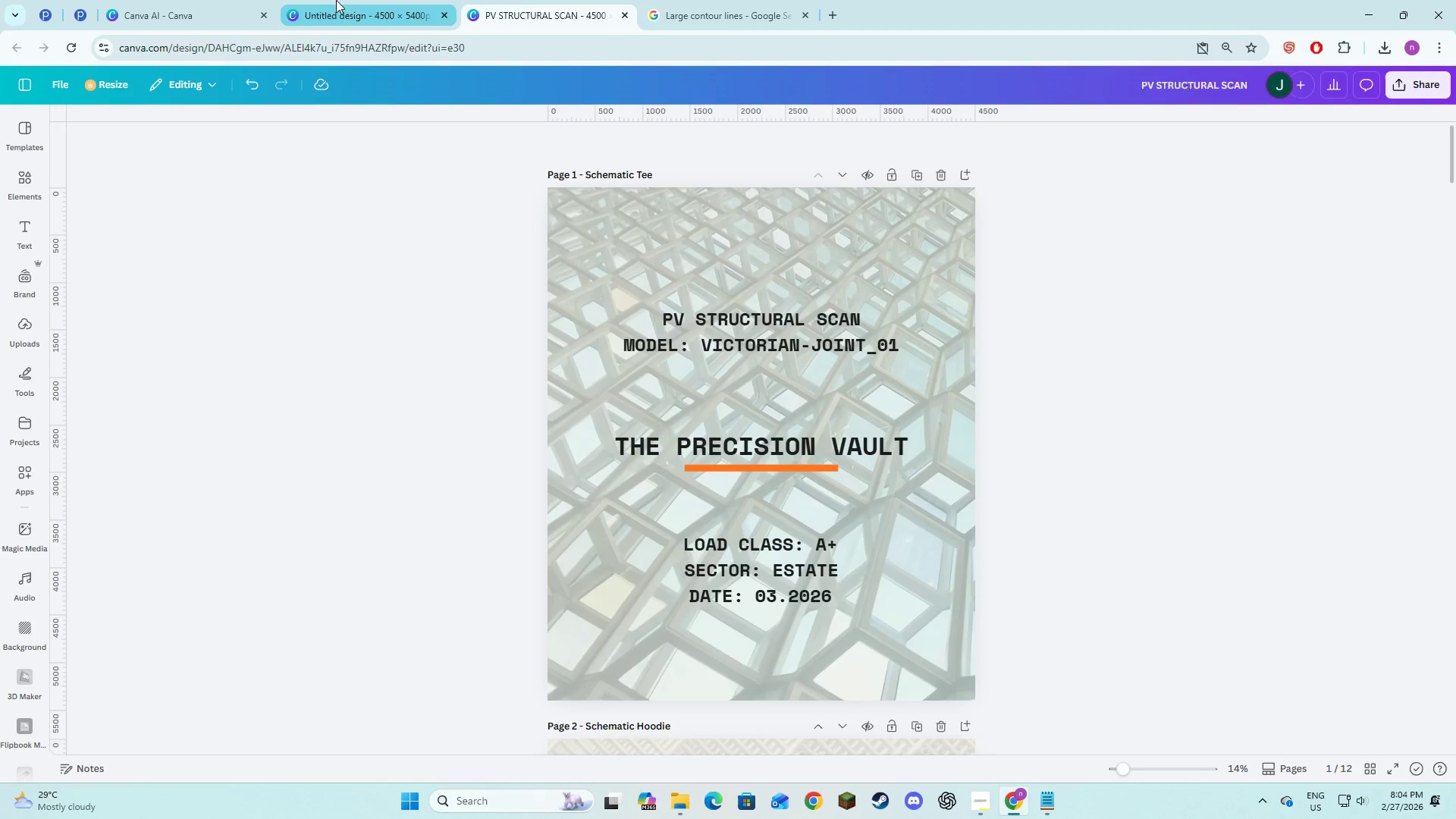 
left_click([342, 0])
 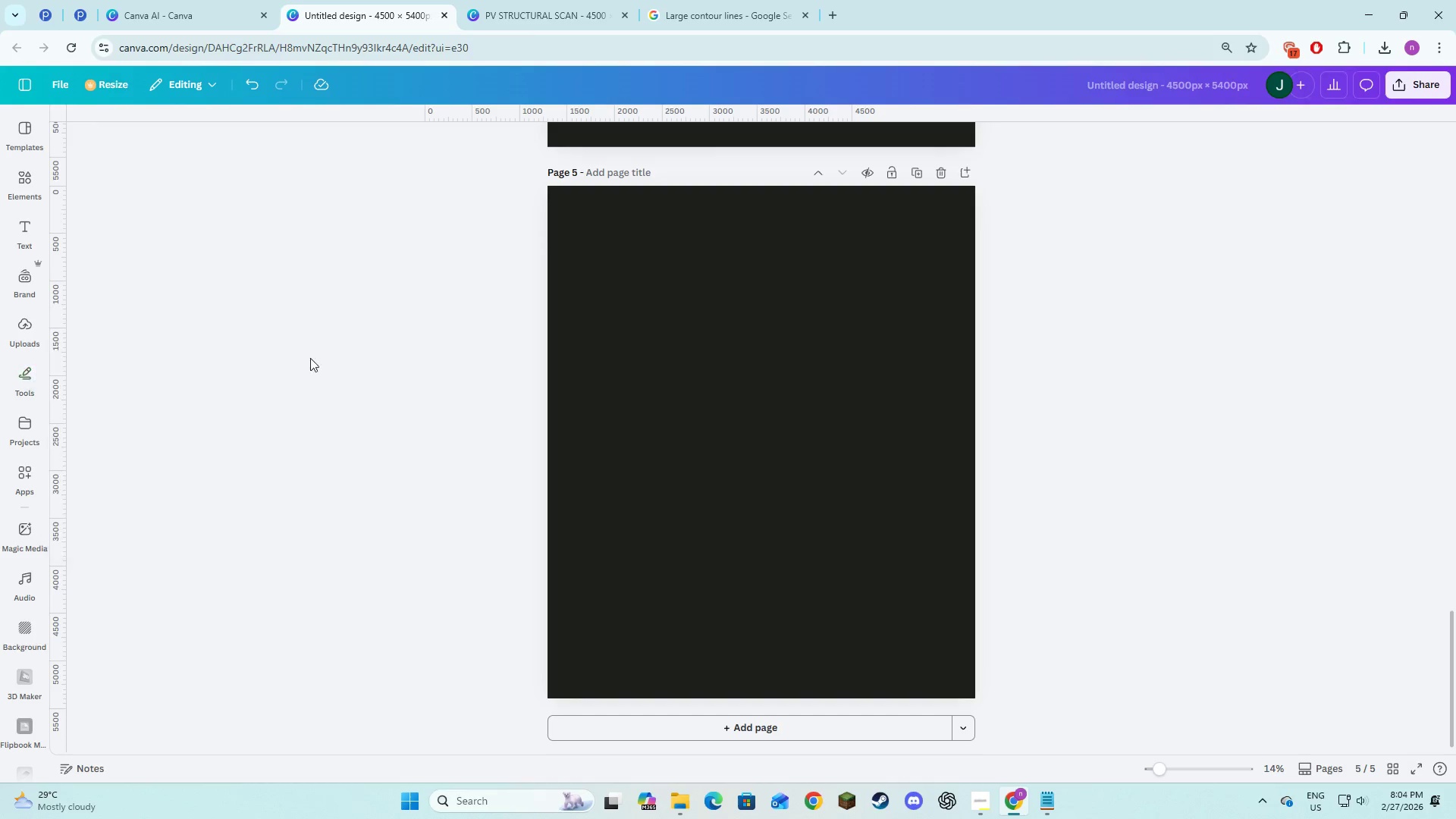 
scroll: coordinate [676, 325], scroll_direction: up, amount: 4.0
 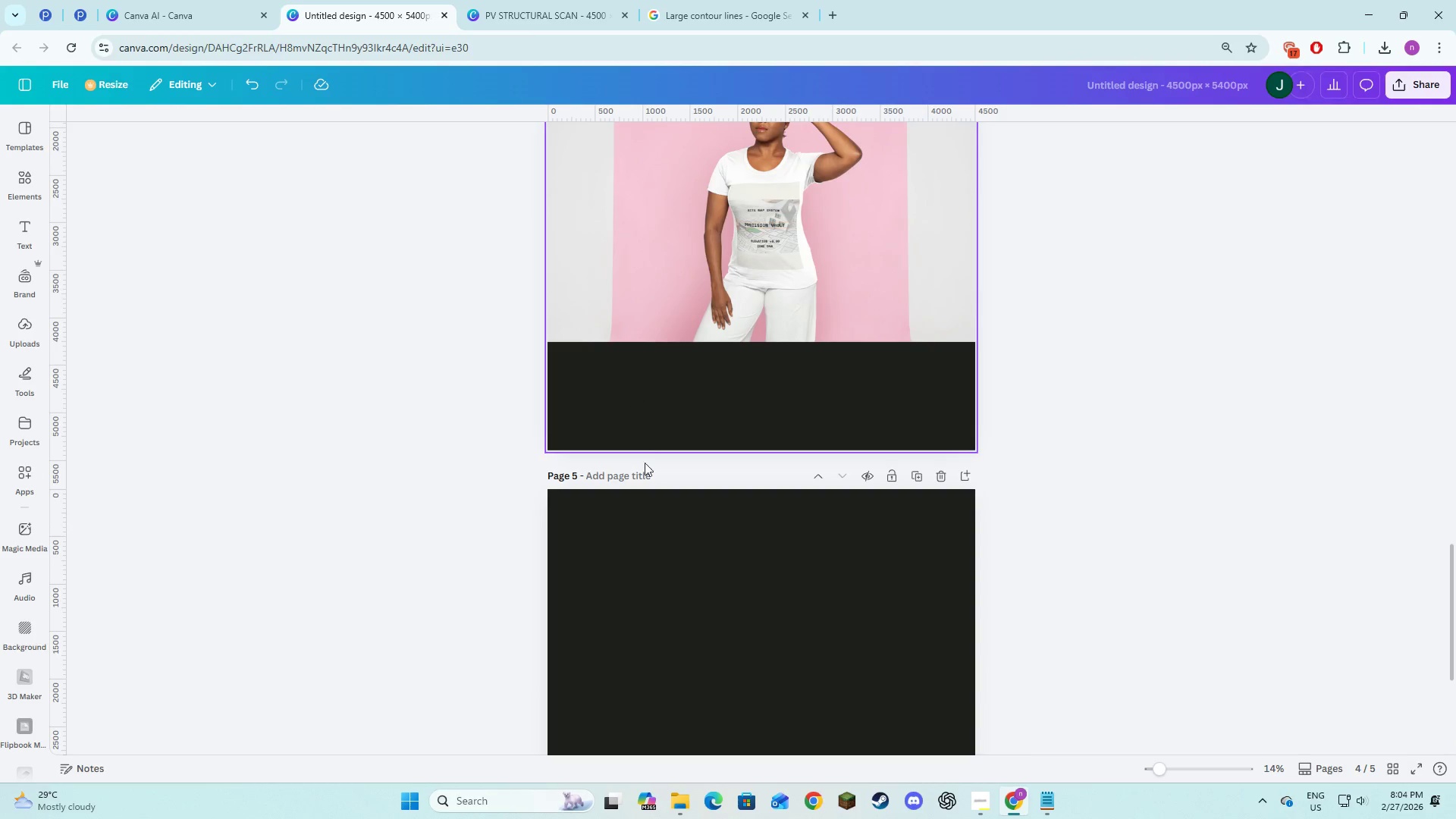 
left_click([644, 577])
 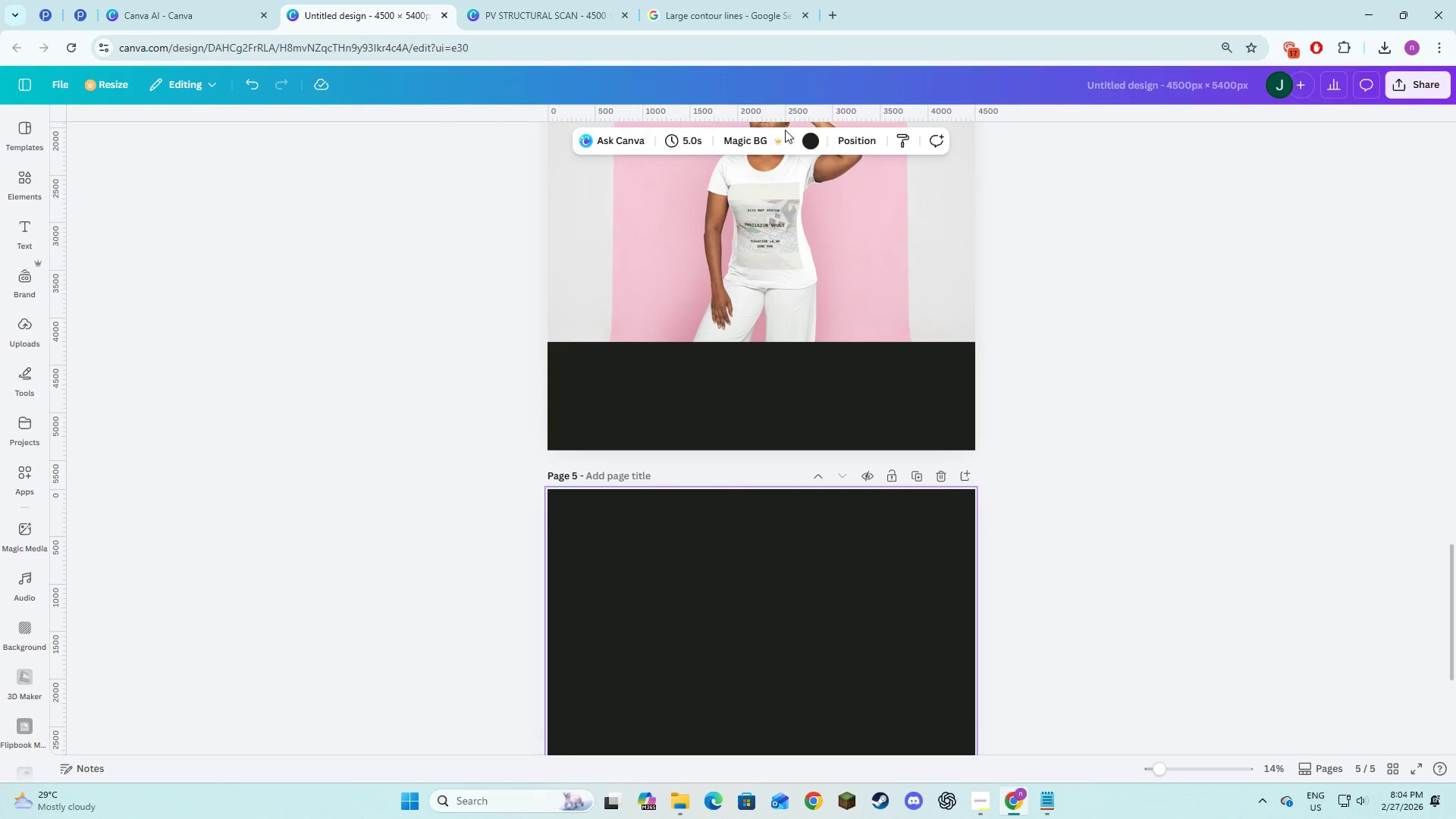 
left_click([803, 140])
 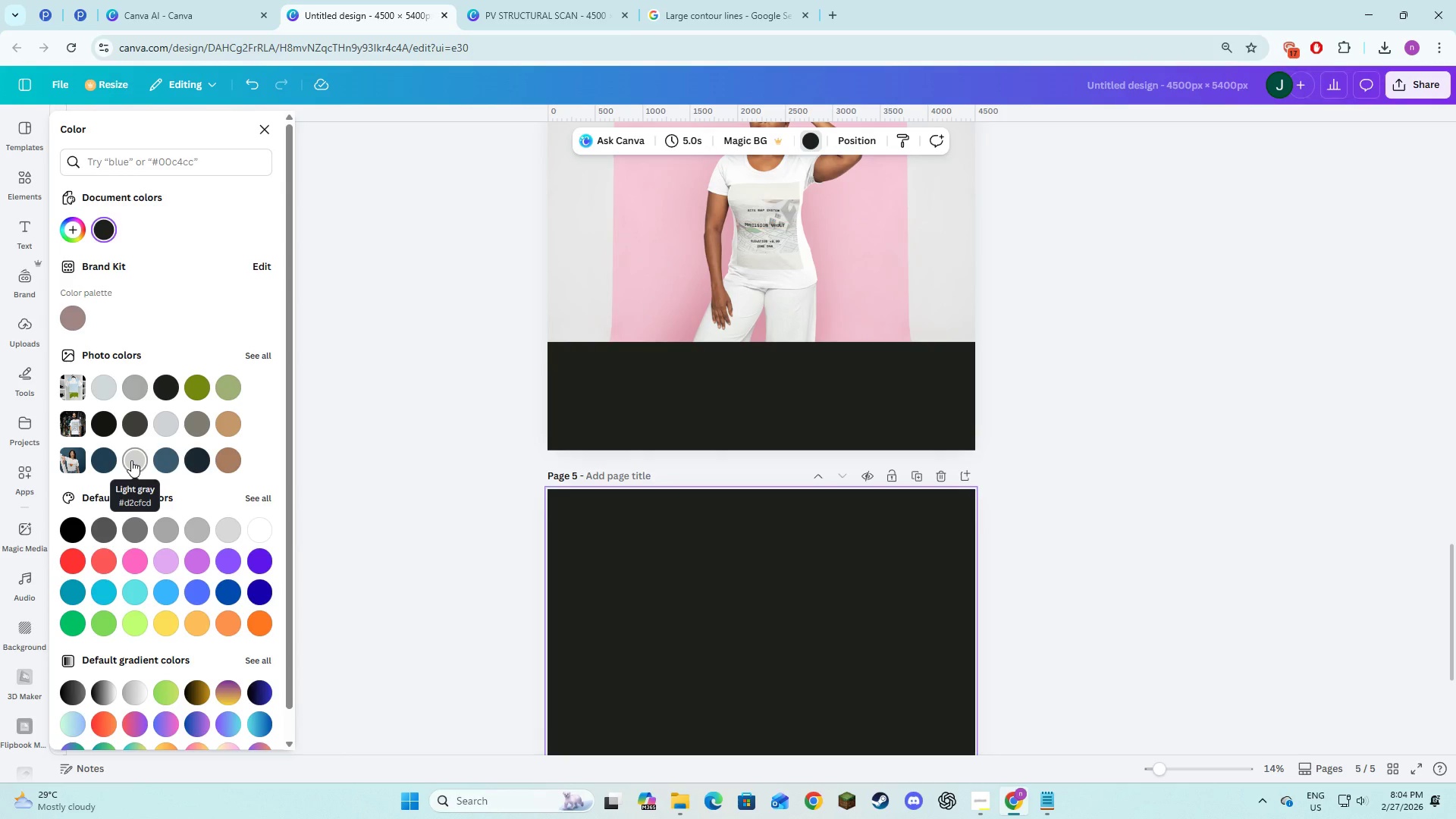 
wait(6.27)
 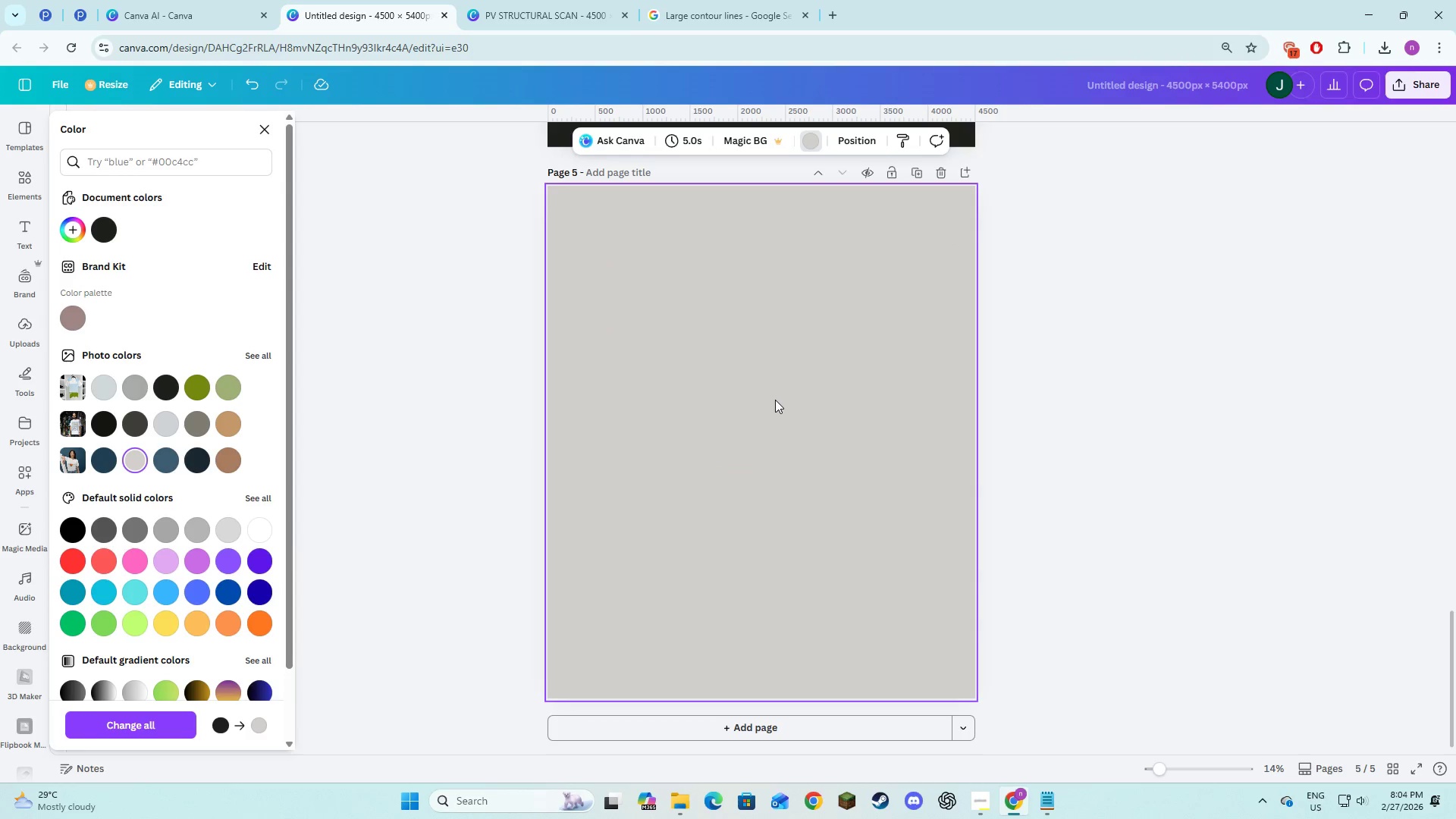 
left_click([775, 400])
 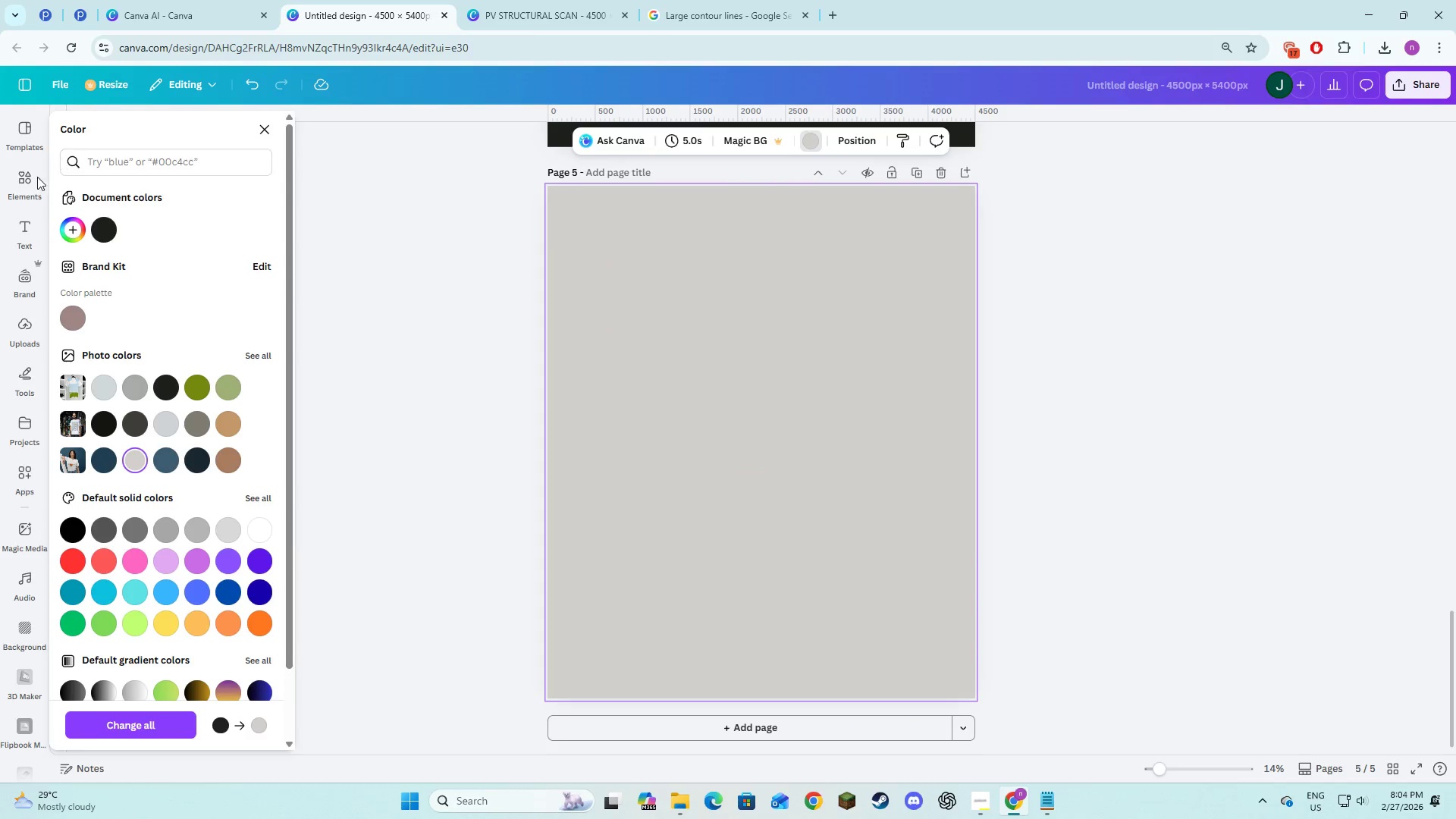 
scroll: coordinate [480, 460], scroll_direction: down, amount: 4.0
 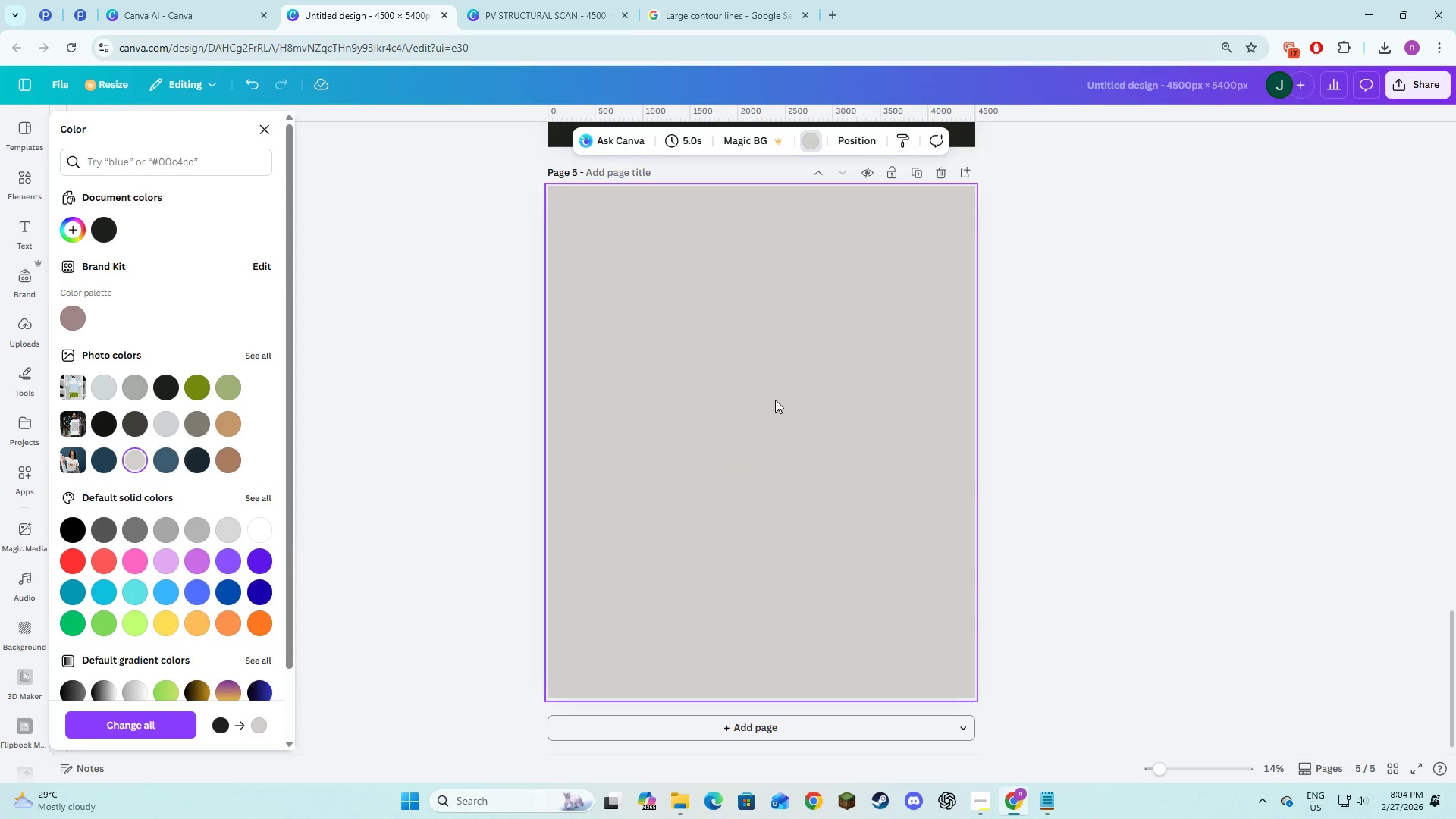 
left_click([24, 189])
 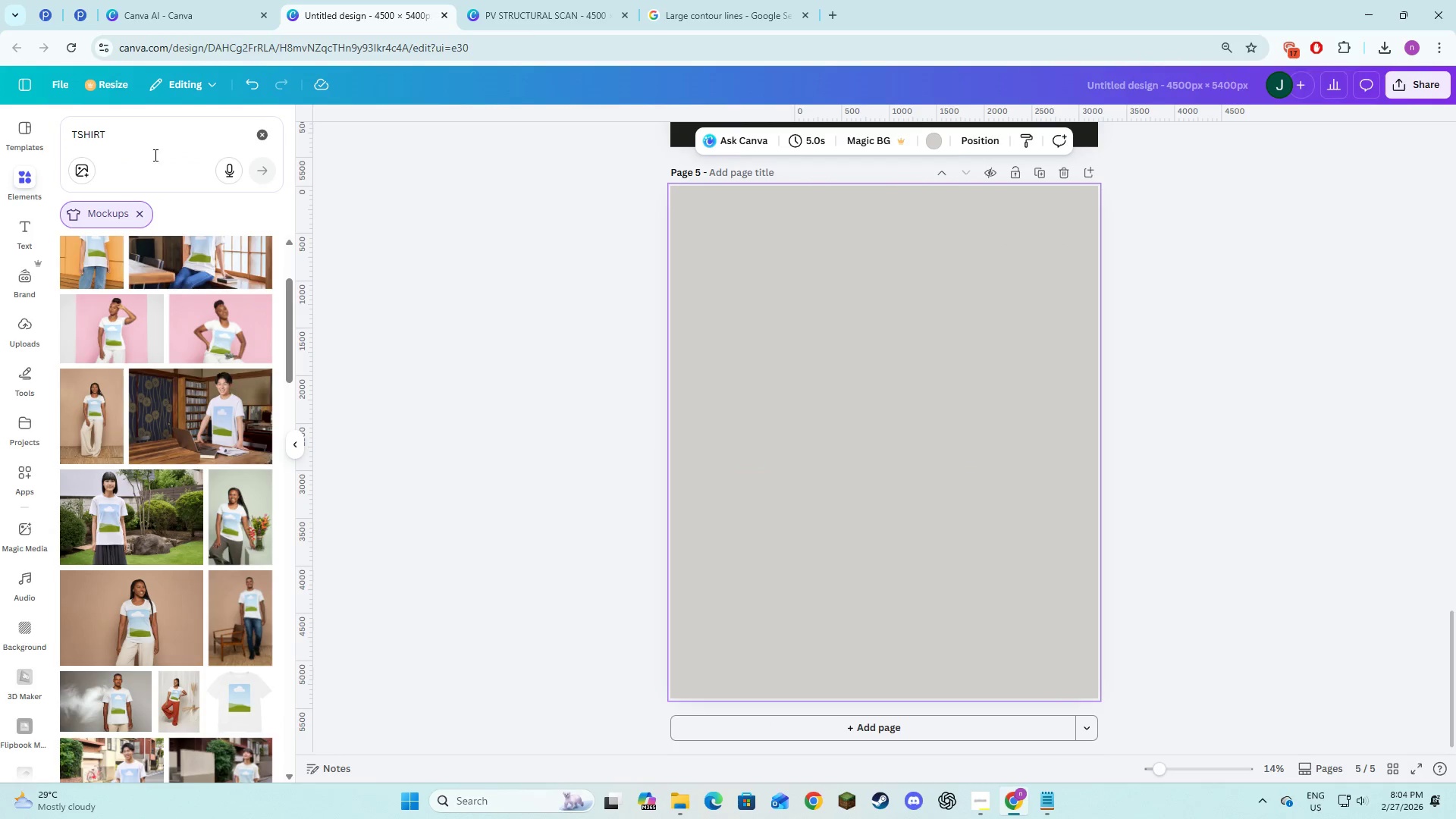 
left_click([145, 128])
 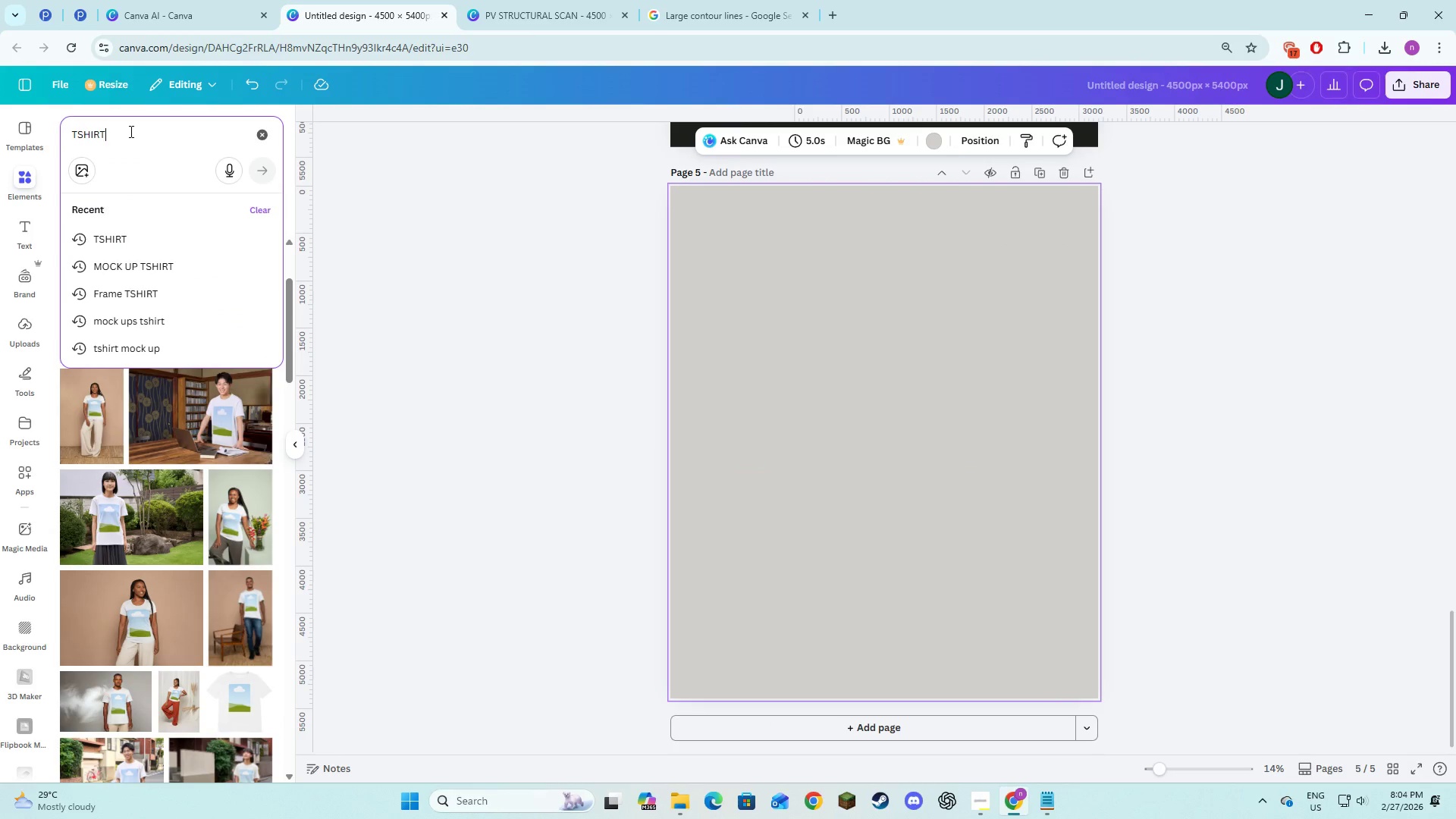 
left_click_drag(start_coordinate=[130, 131], to_coordinate=[56, 130])
 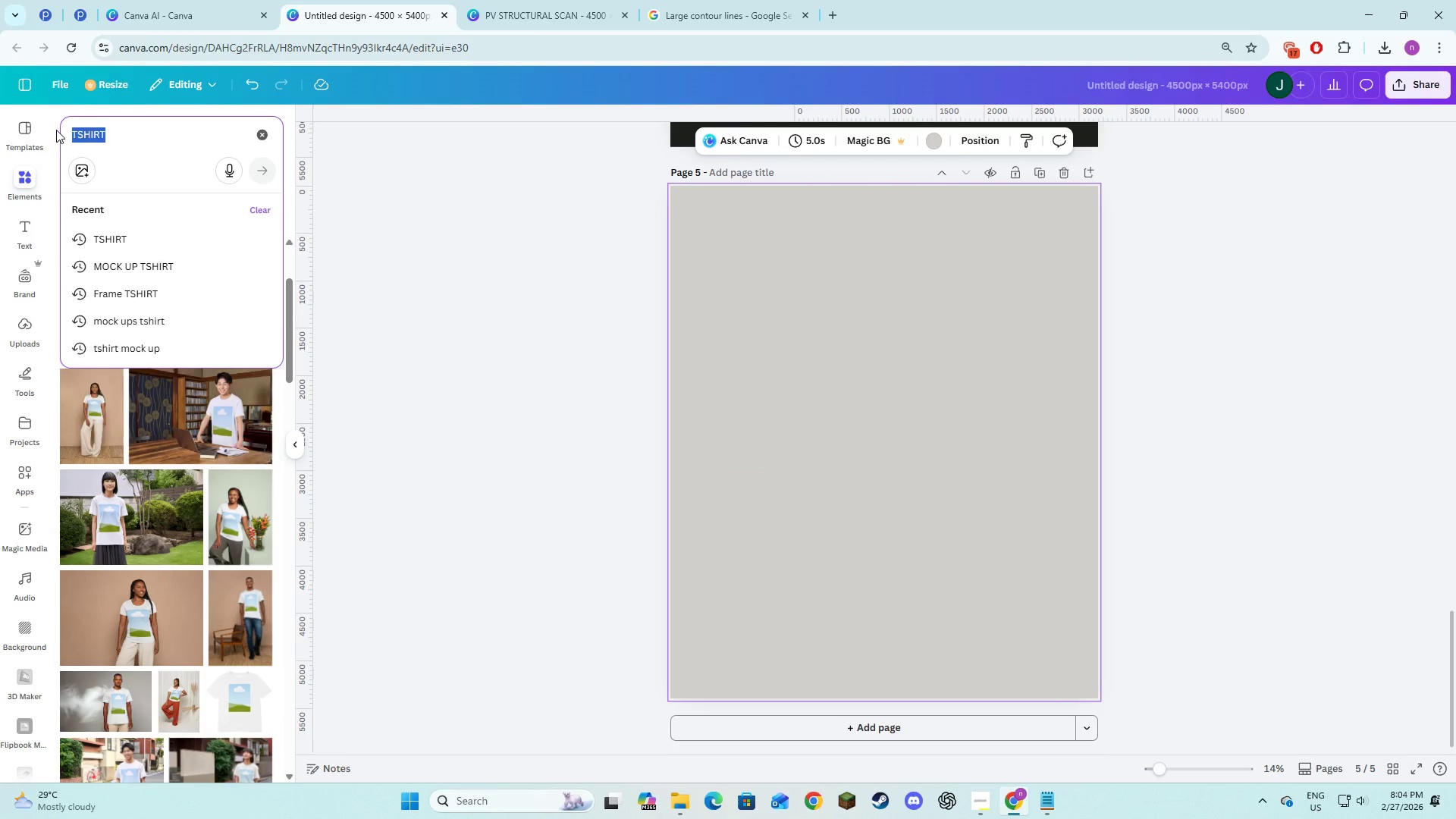 
type(hoodie)
 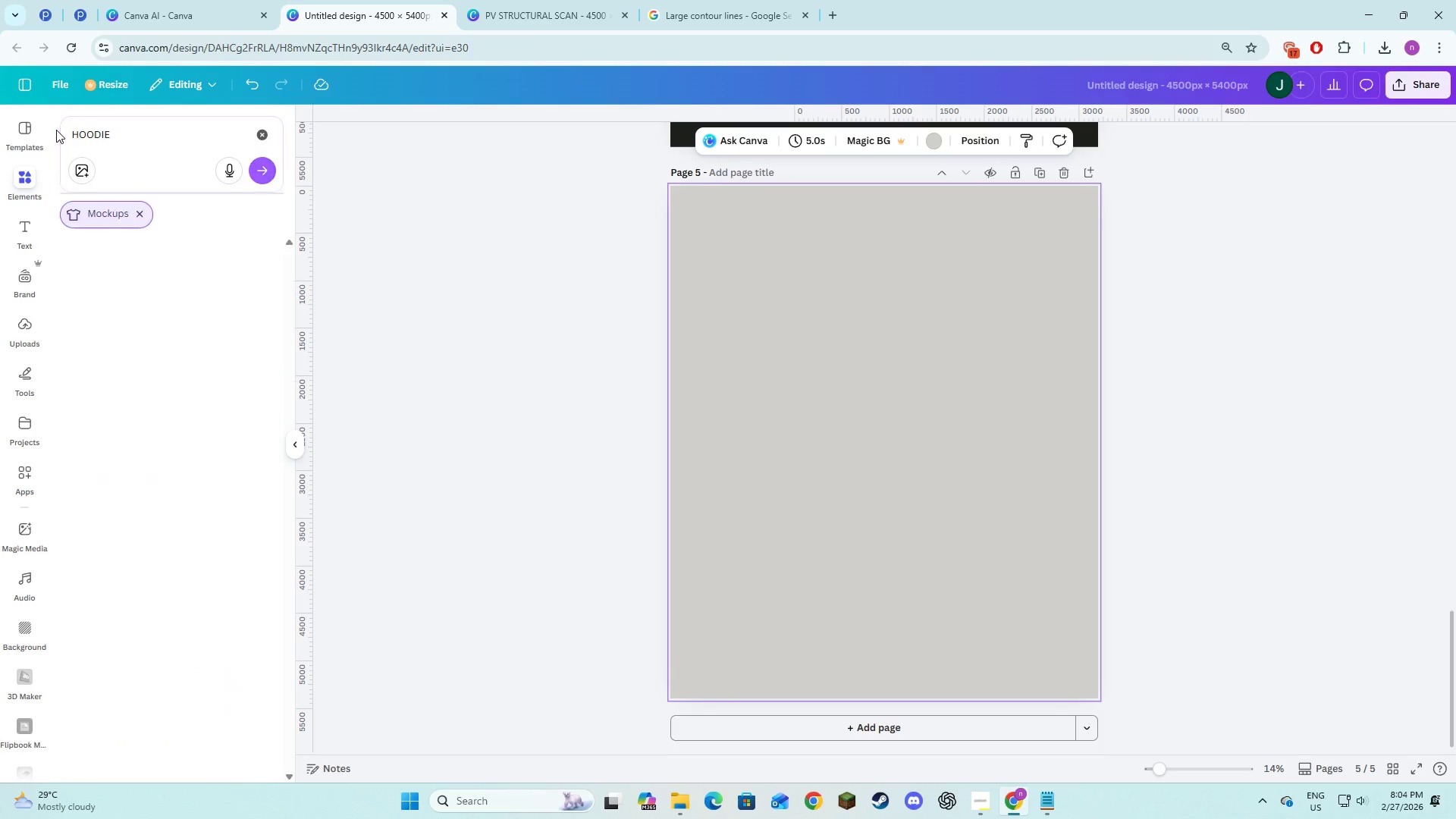 
key(Enter)
 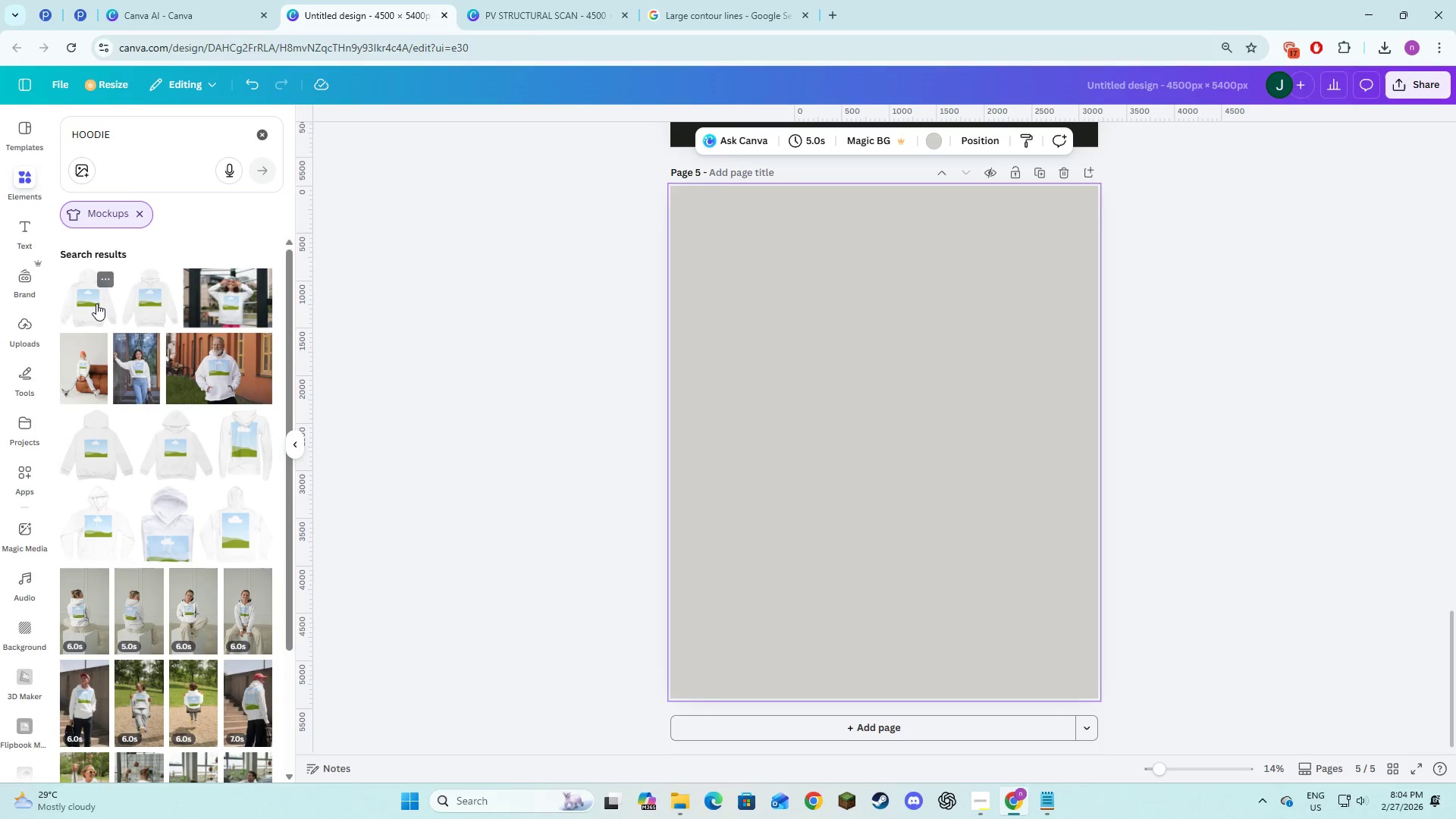 
left_click([157, 303])
 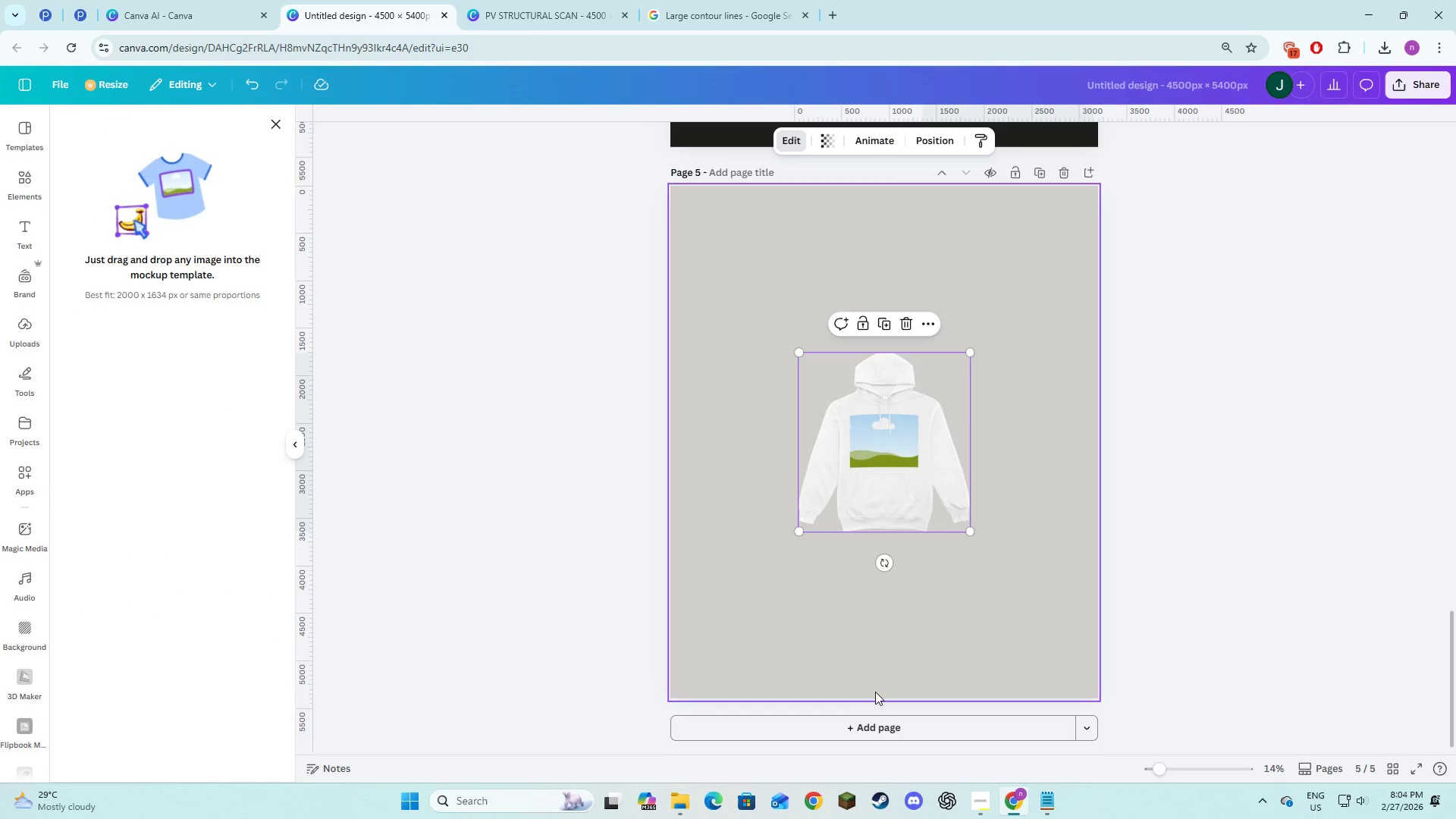 
left_click([870, 731])
 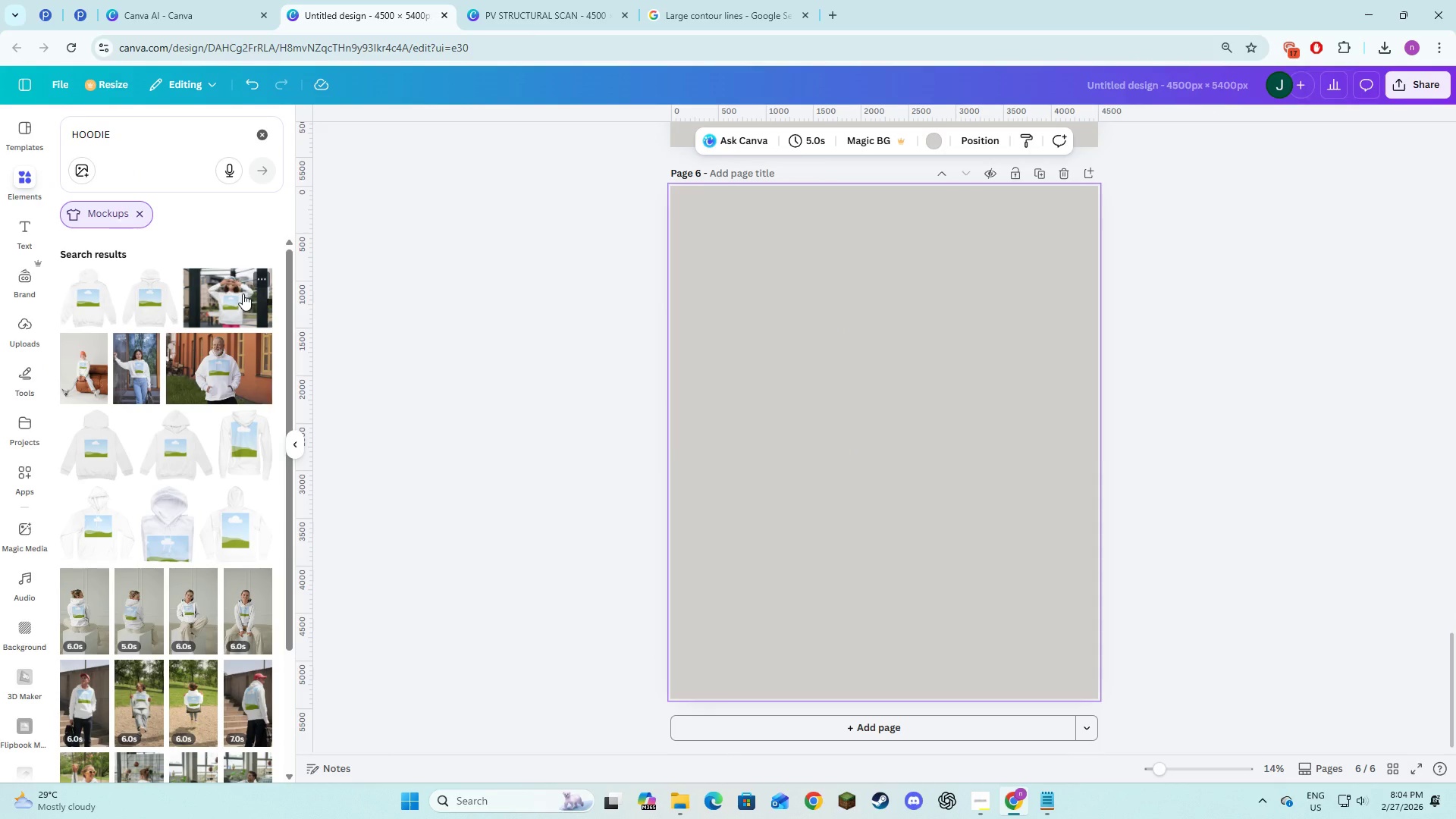 
left_click([234, 290])
 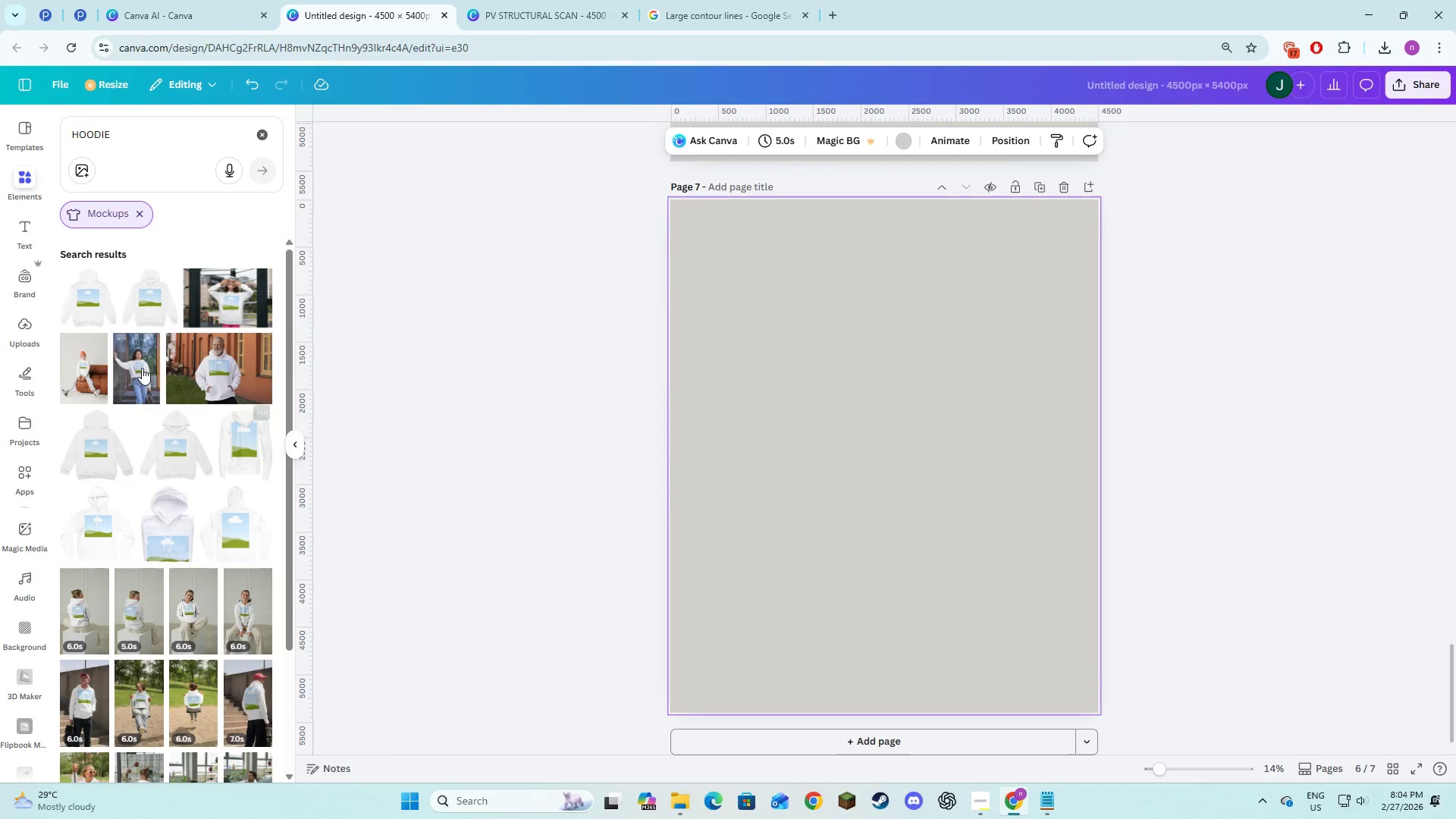 
wait(5.69)
 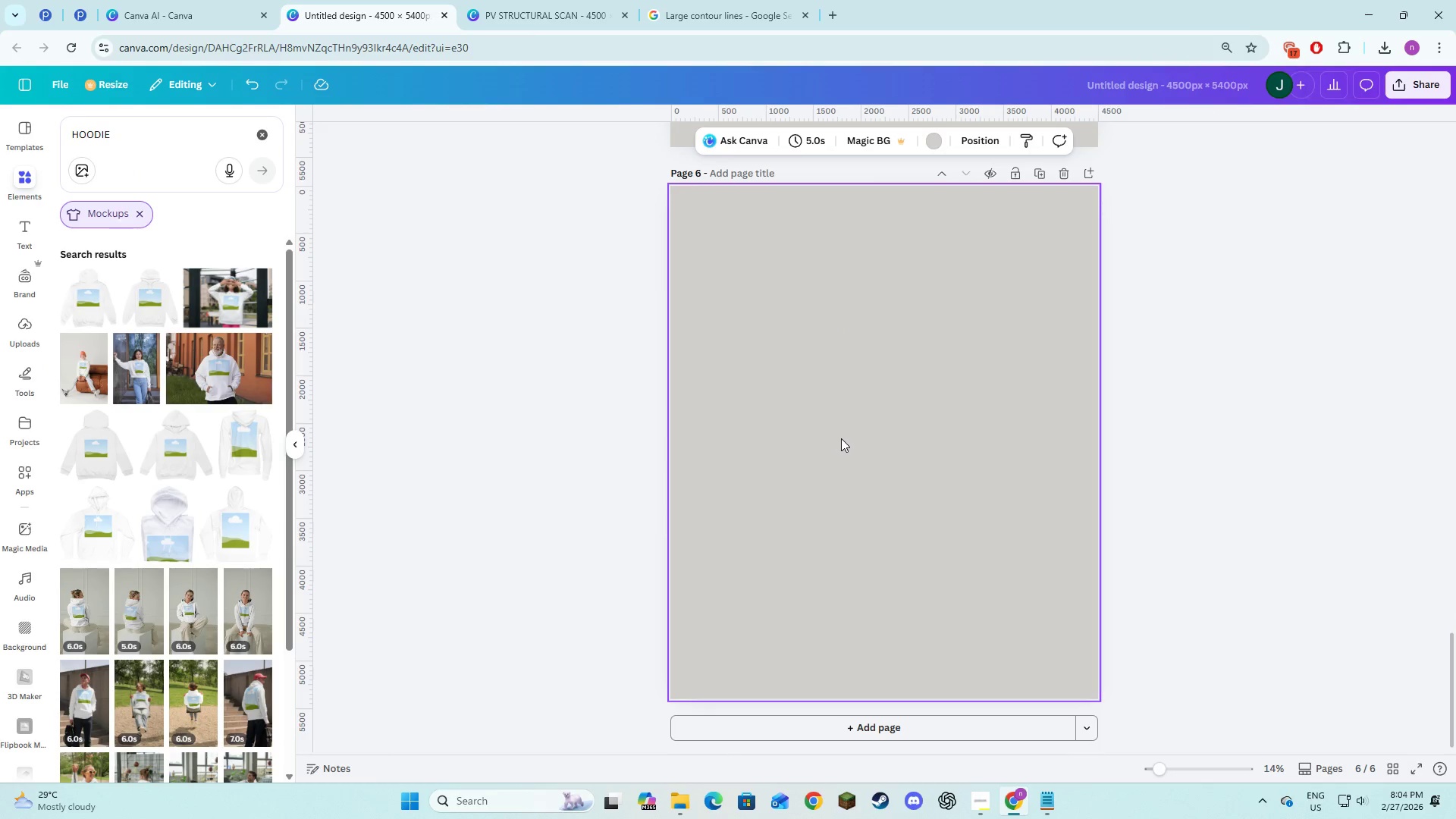 
left_click([126, 374])
 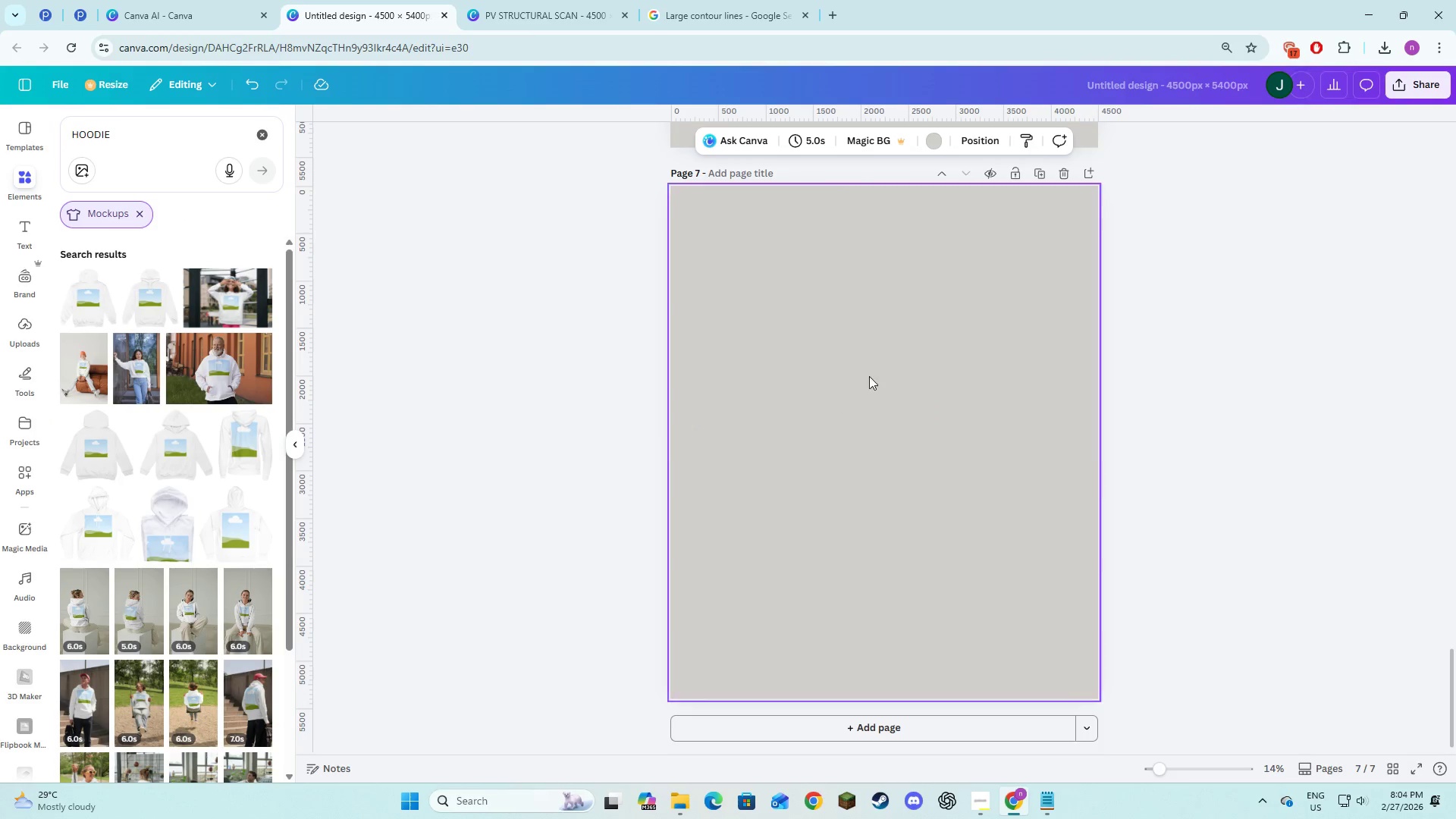 
mouse_move([852, 417])
 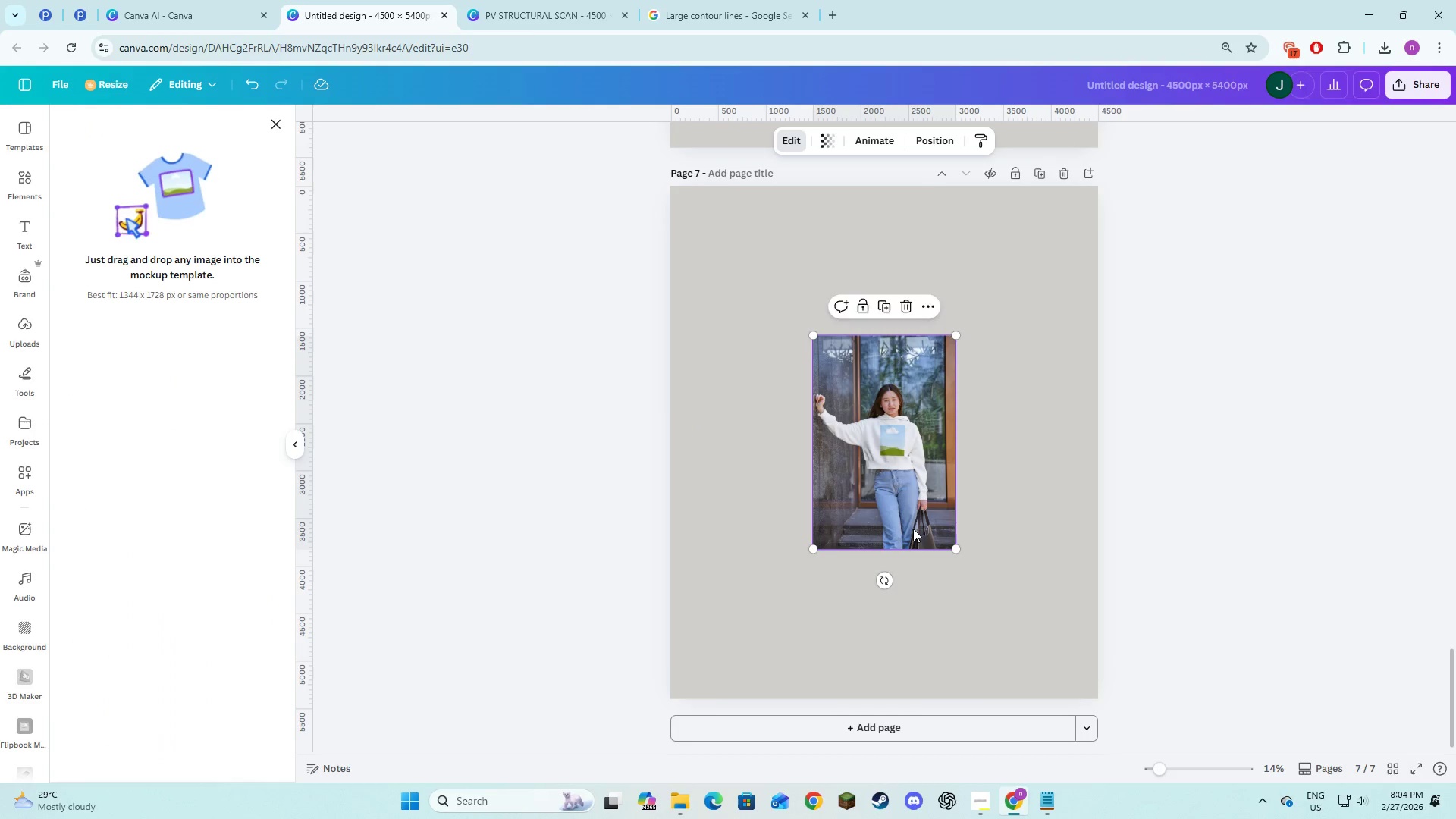 
scroll: coordinate [913, 529], scroll_direction: down, amount: 3.0
 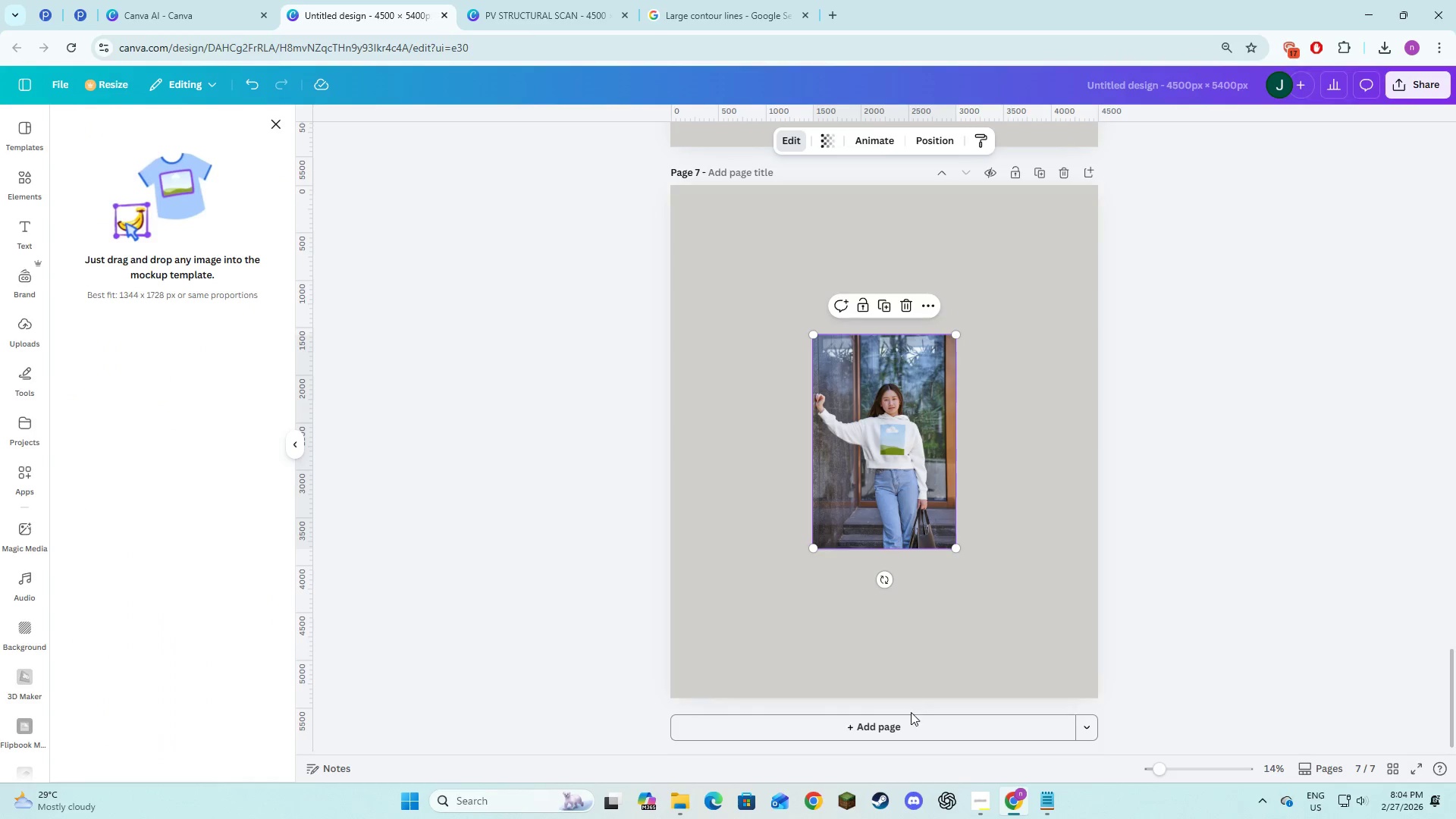 
left_click([909, 720])
 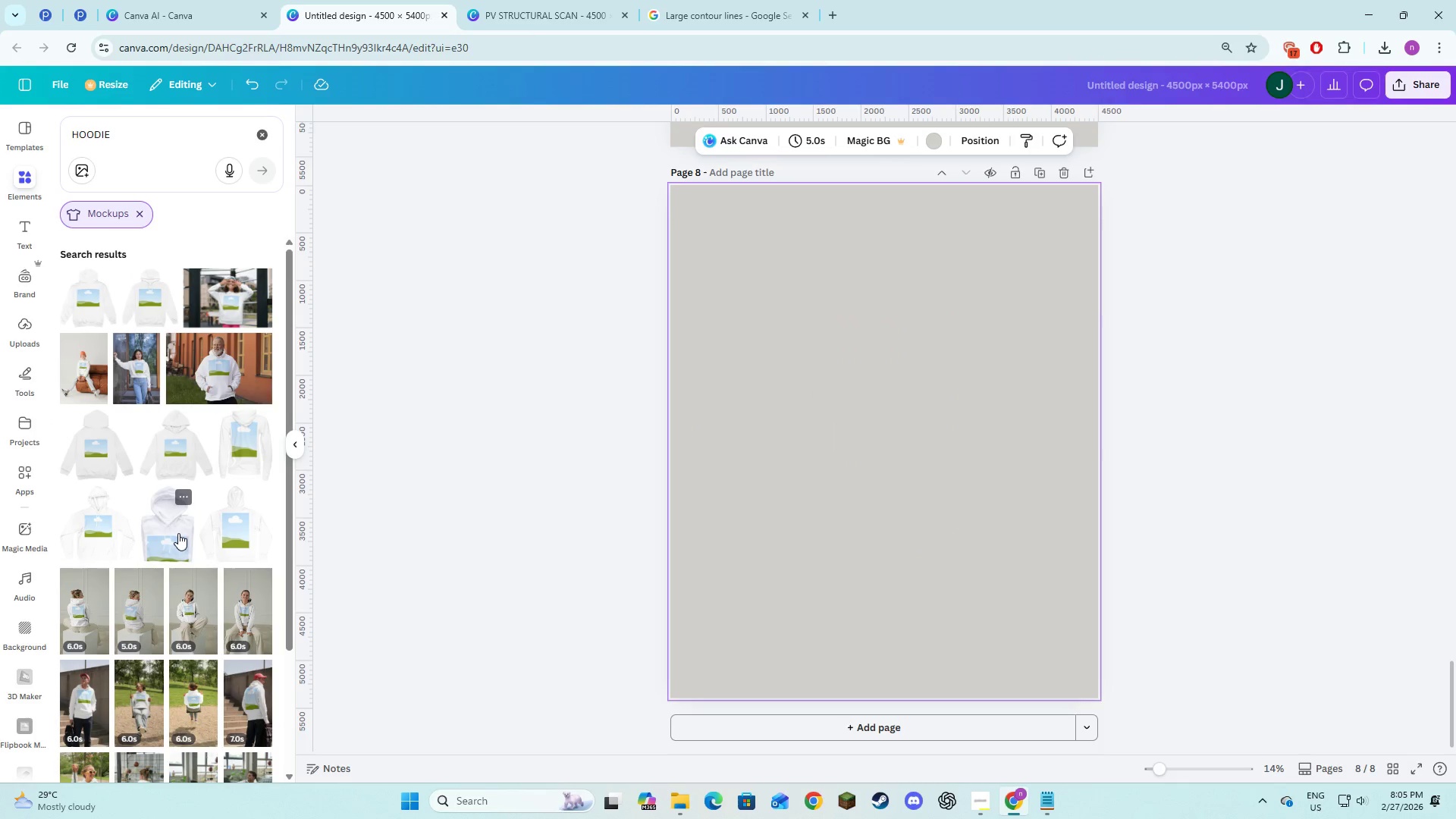 
wait(5.62)
 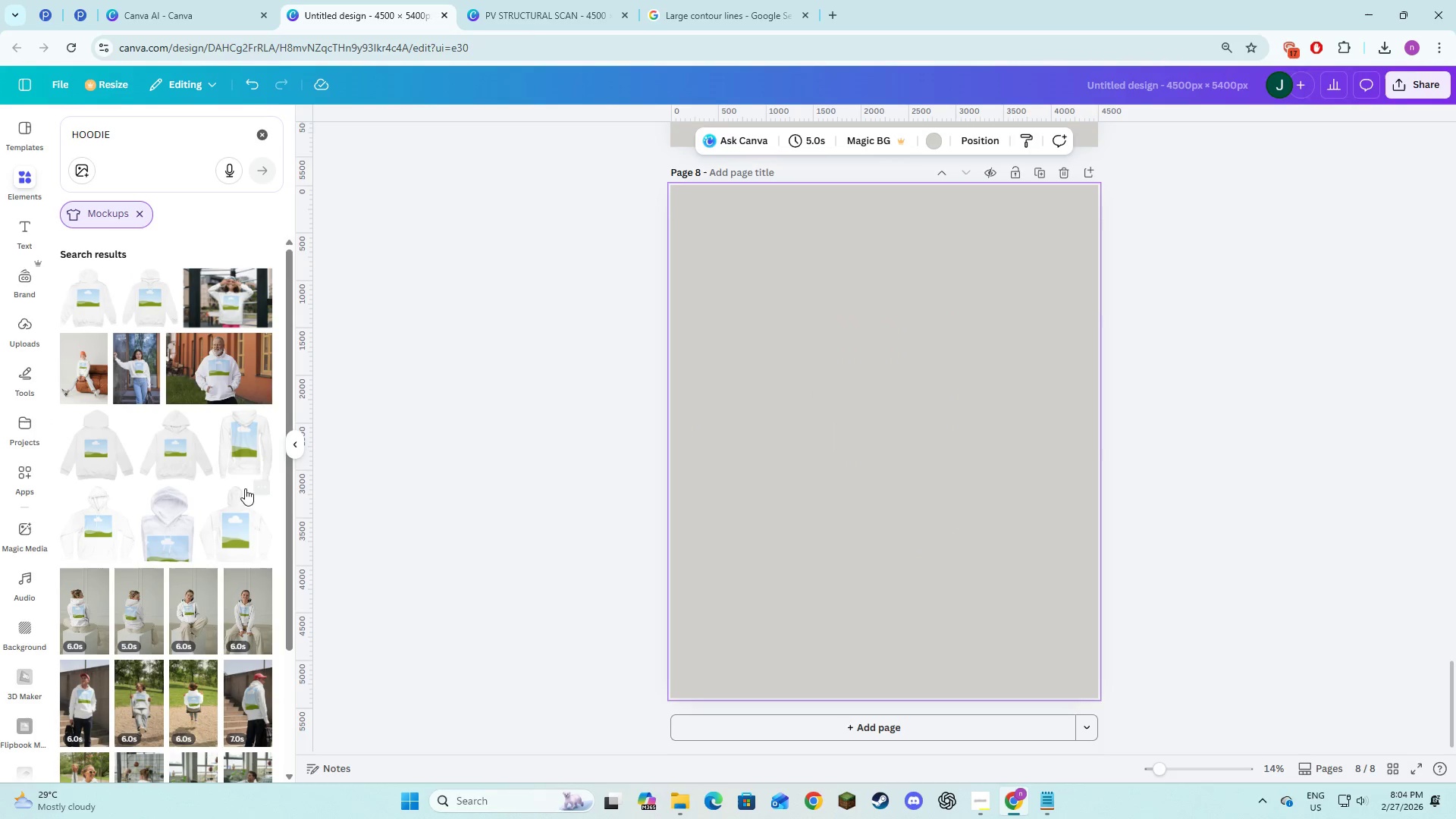 
scroll: coordinate [160, 488], scroll_direction: up, amount: 1.0
 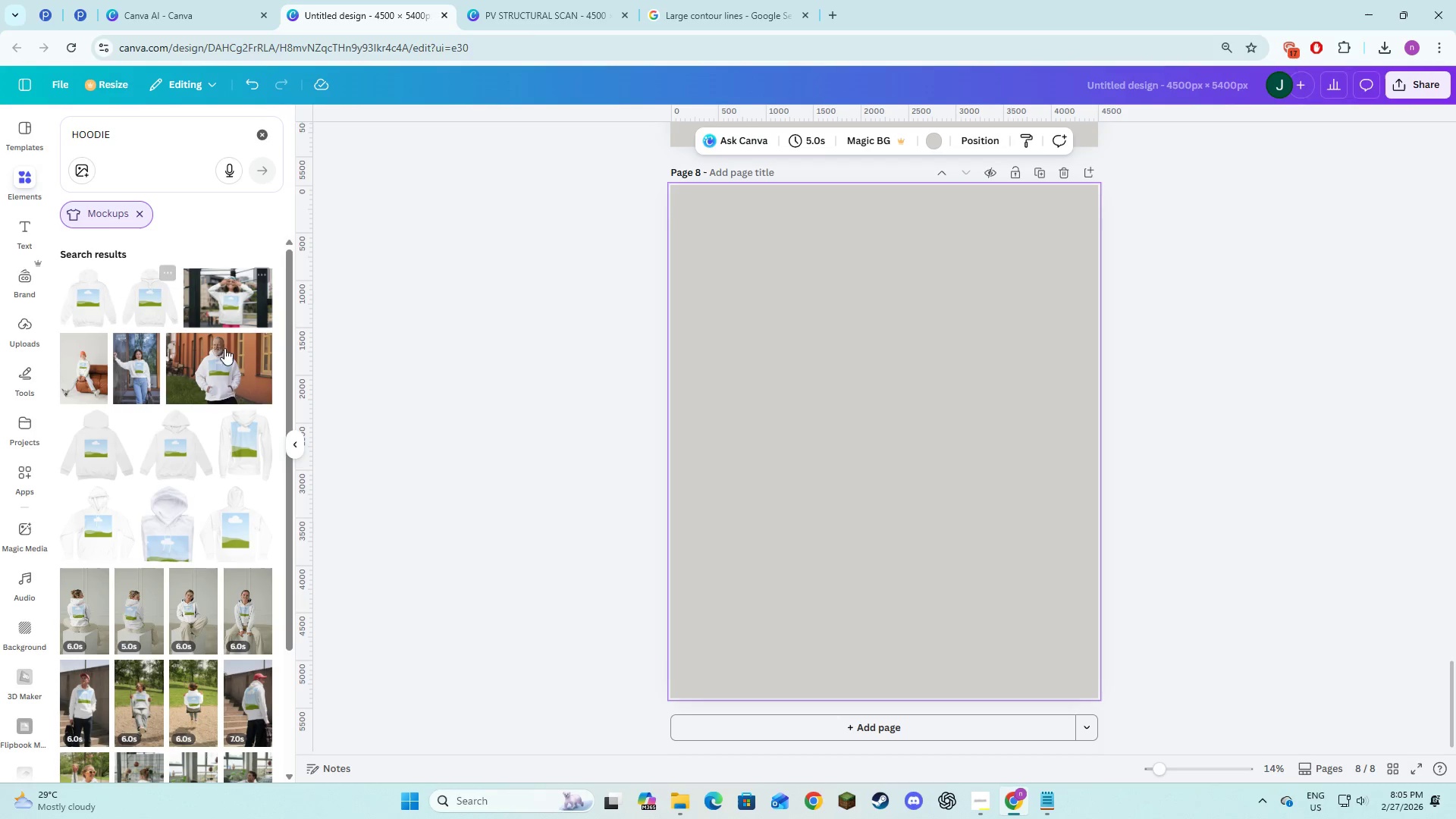 
left_click([231, 378])
 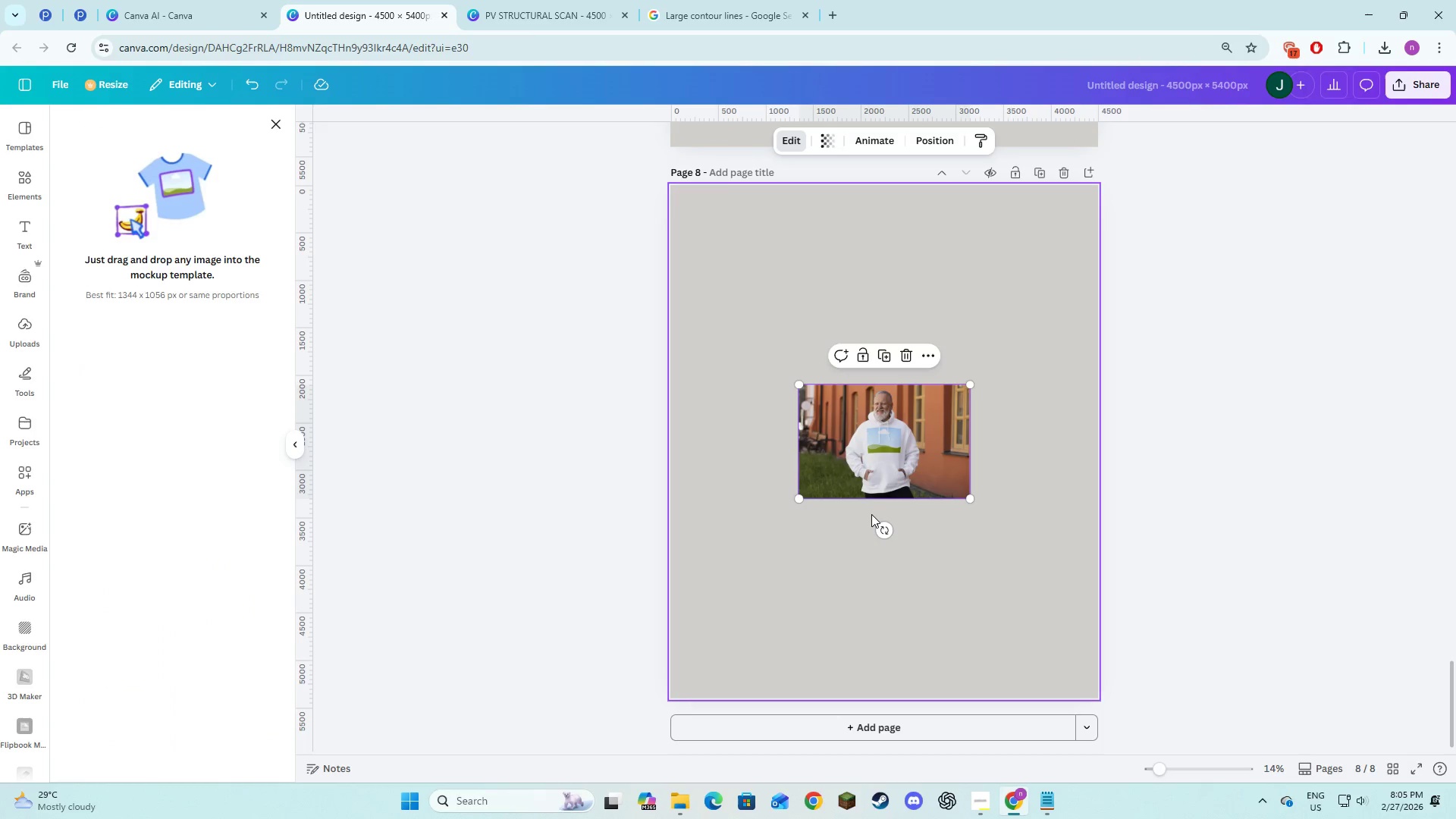 
scroll: coordinate [873, 519], scroll_direction: up, amount: 21.0
 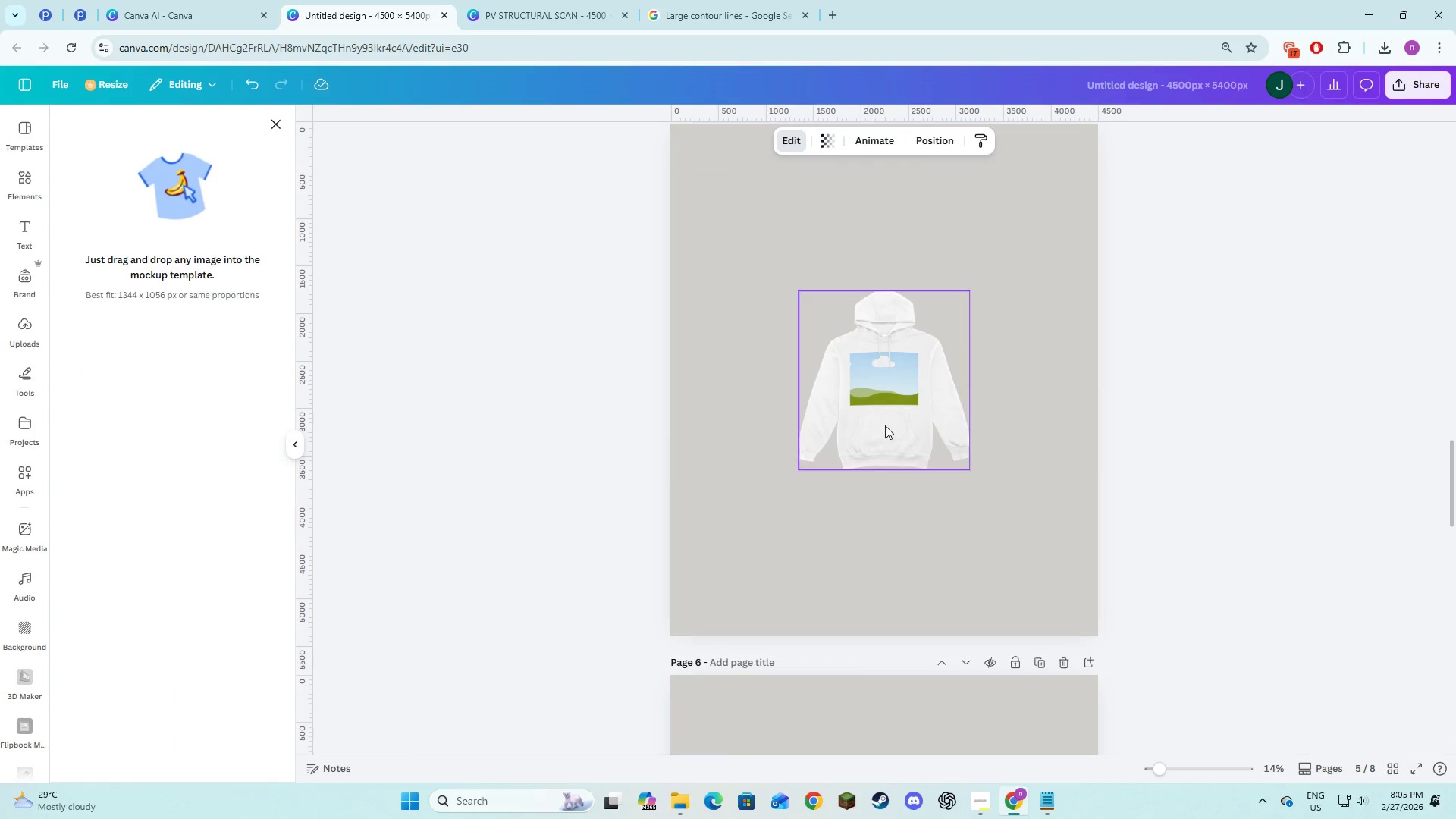 
left_click([885, 417])
 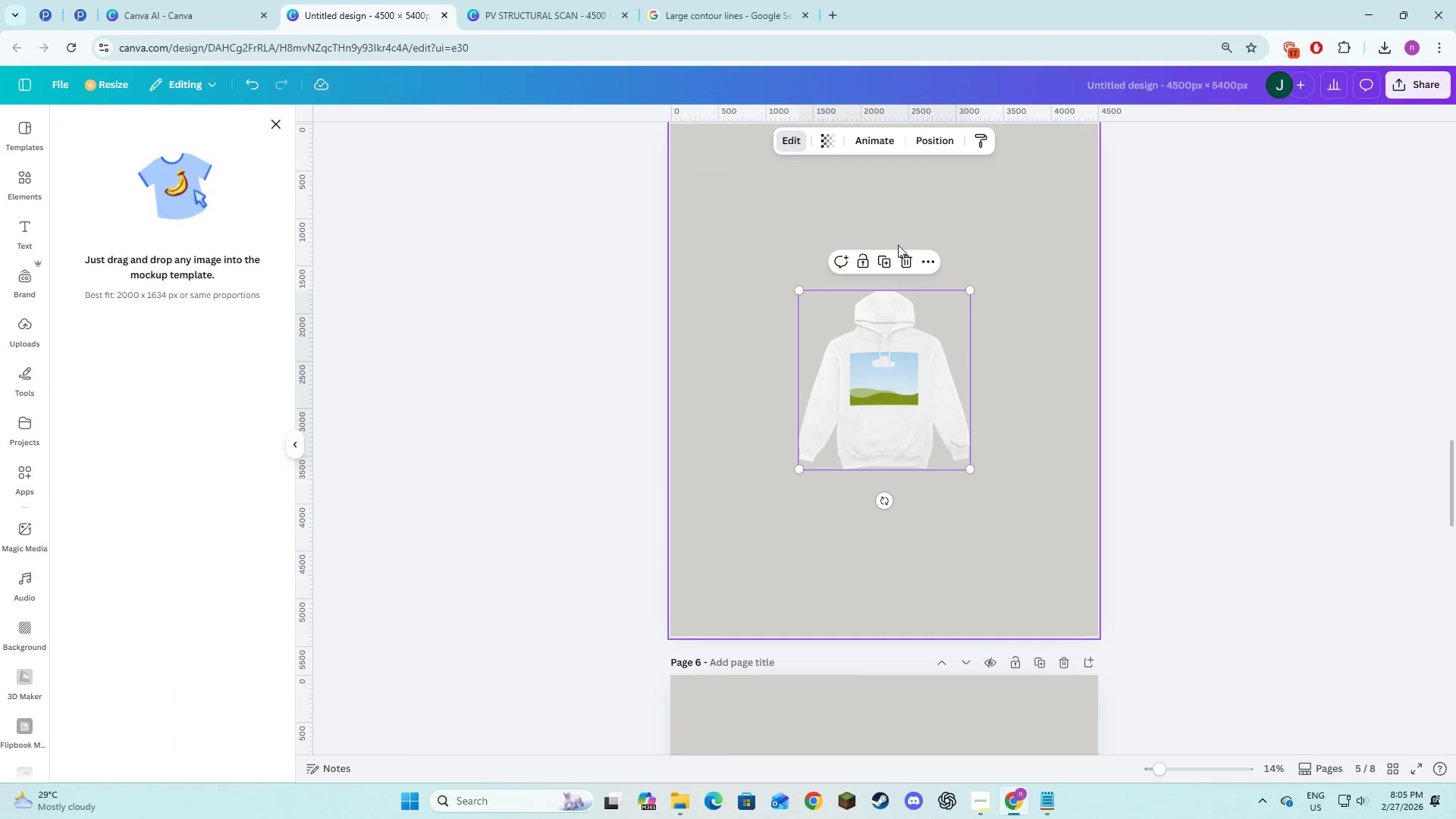 
left_click([902, 257])
 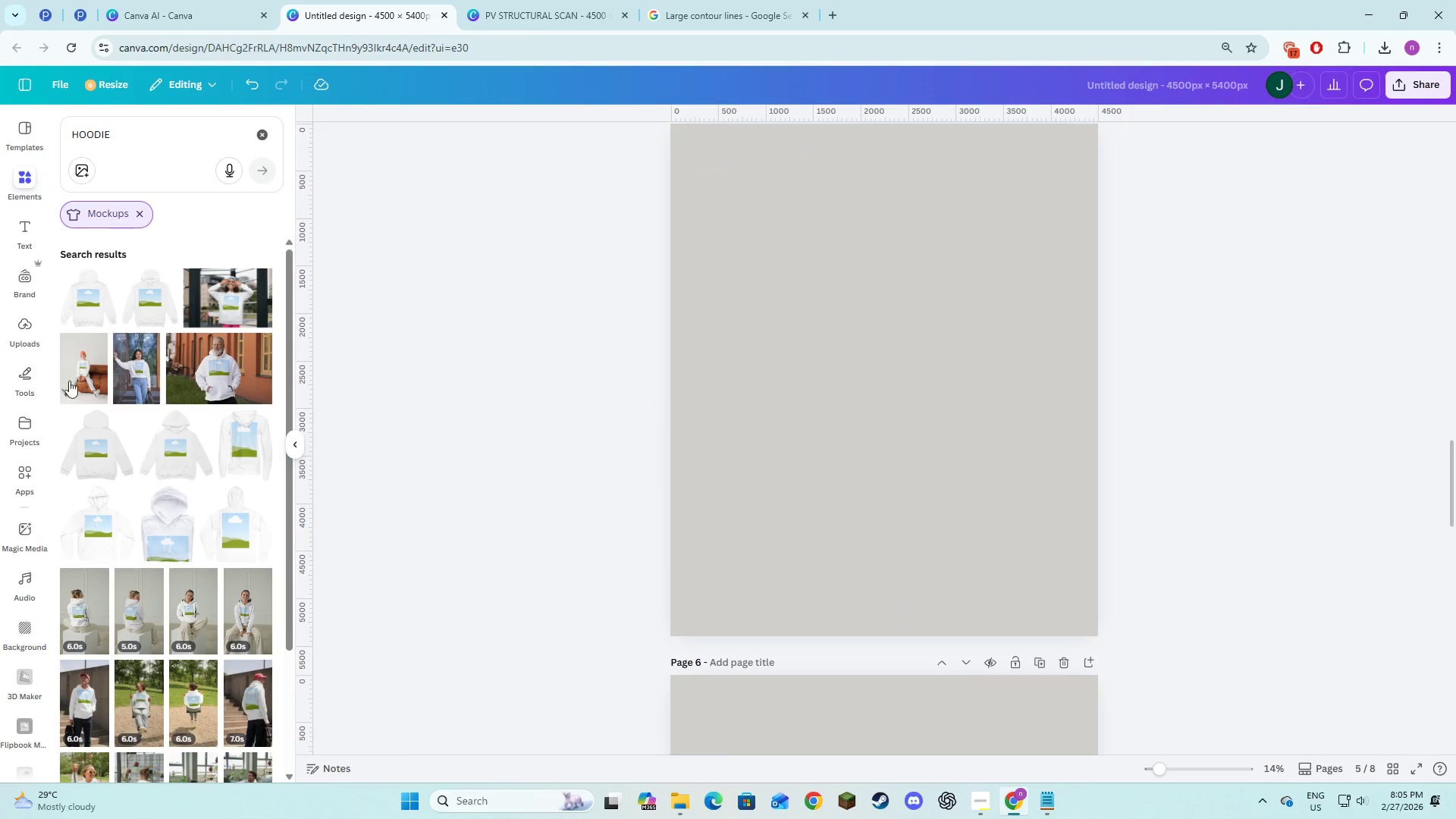 
left_click([77, 374])
 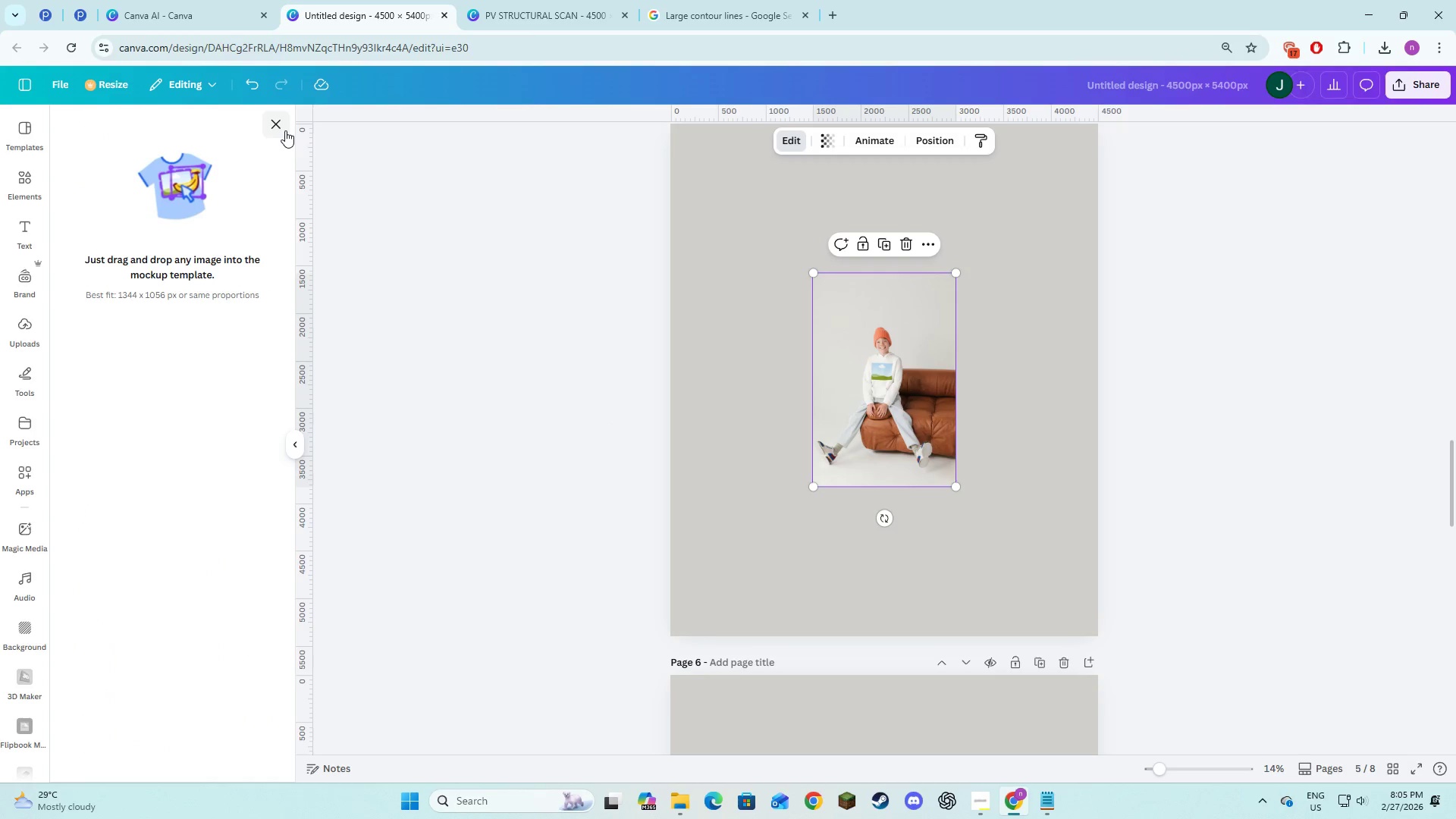 
left_click([908, 245])
 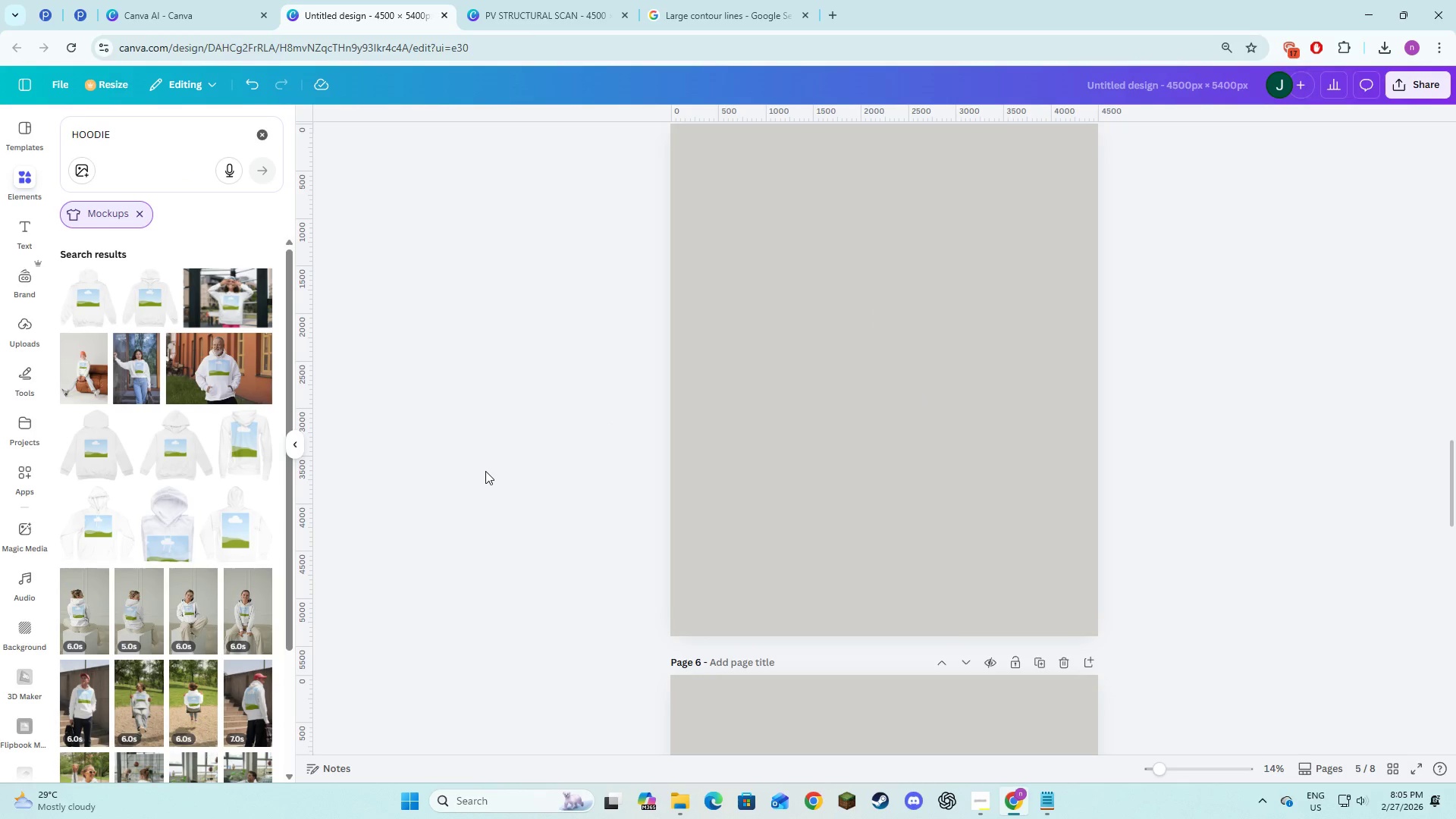 
left_click([485, 471])
 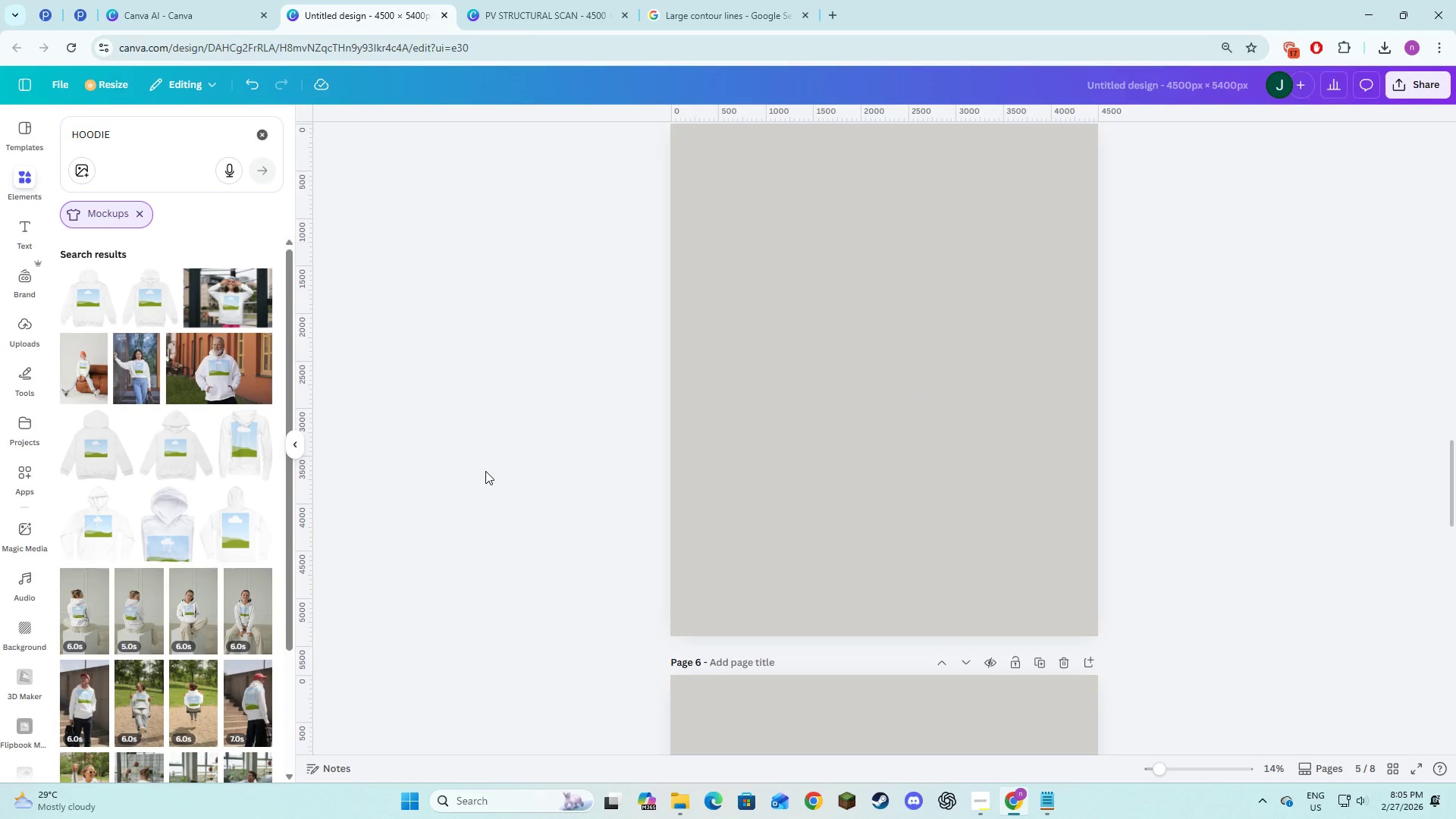 
key(Control+Z)
 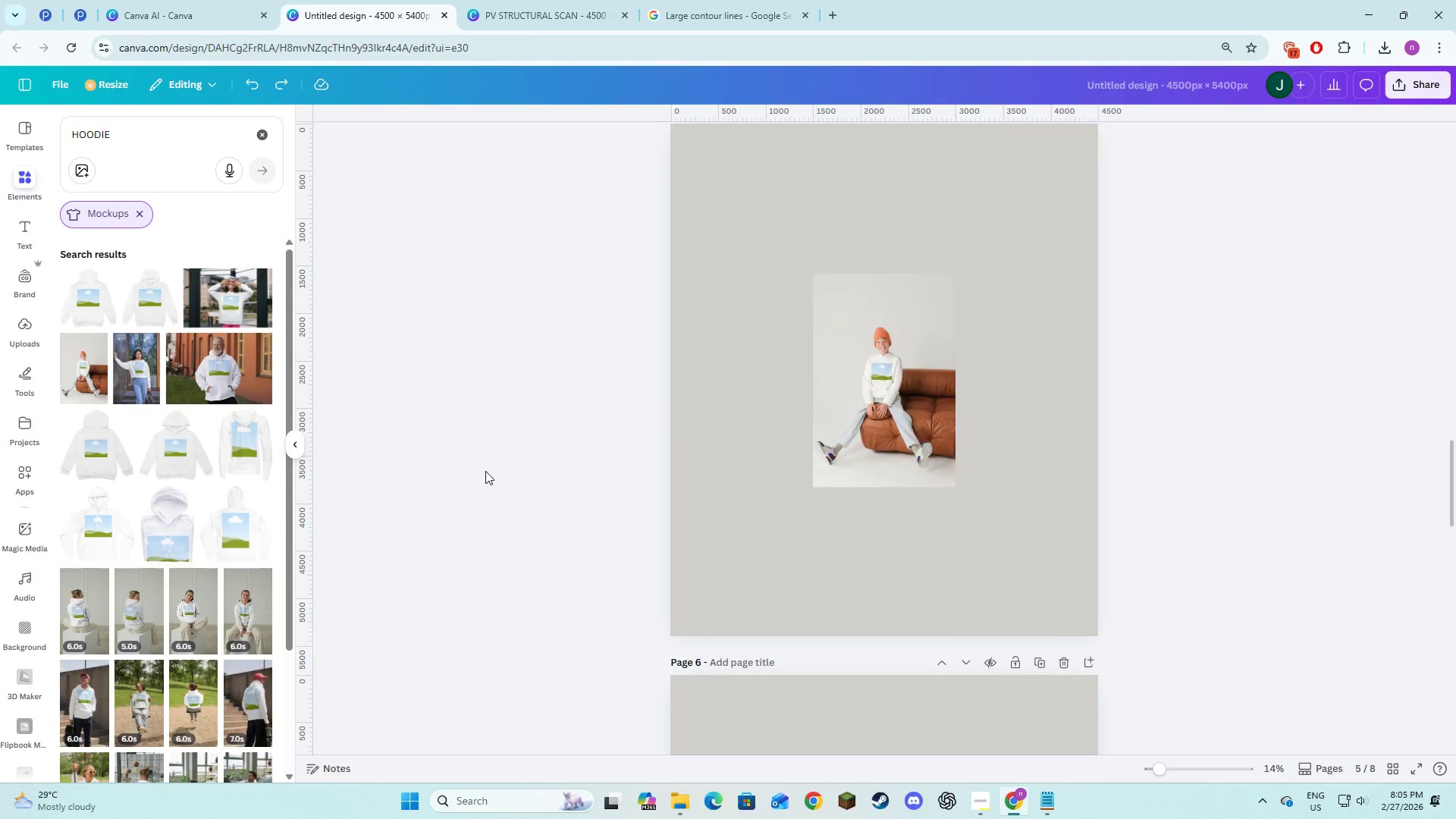 
key(Control+Z)
 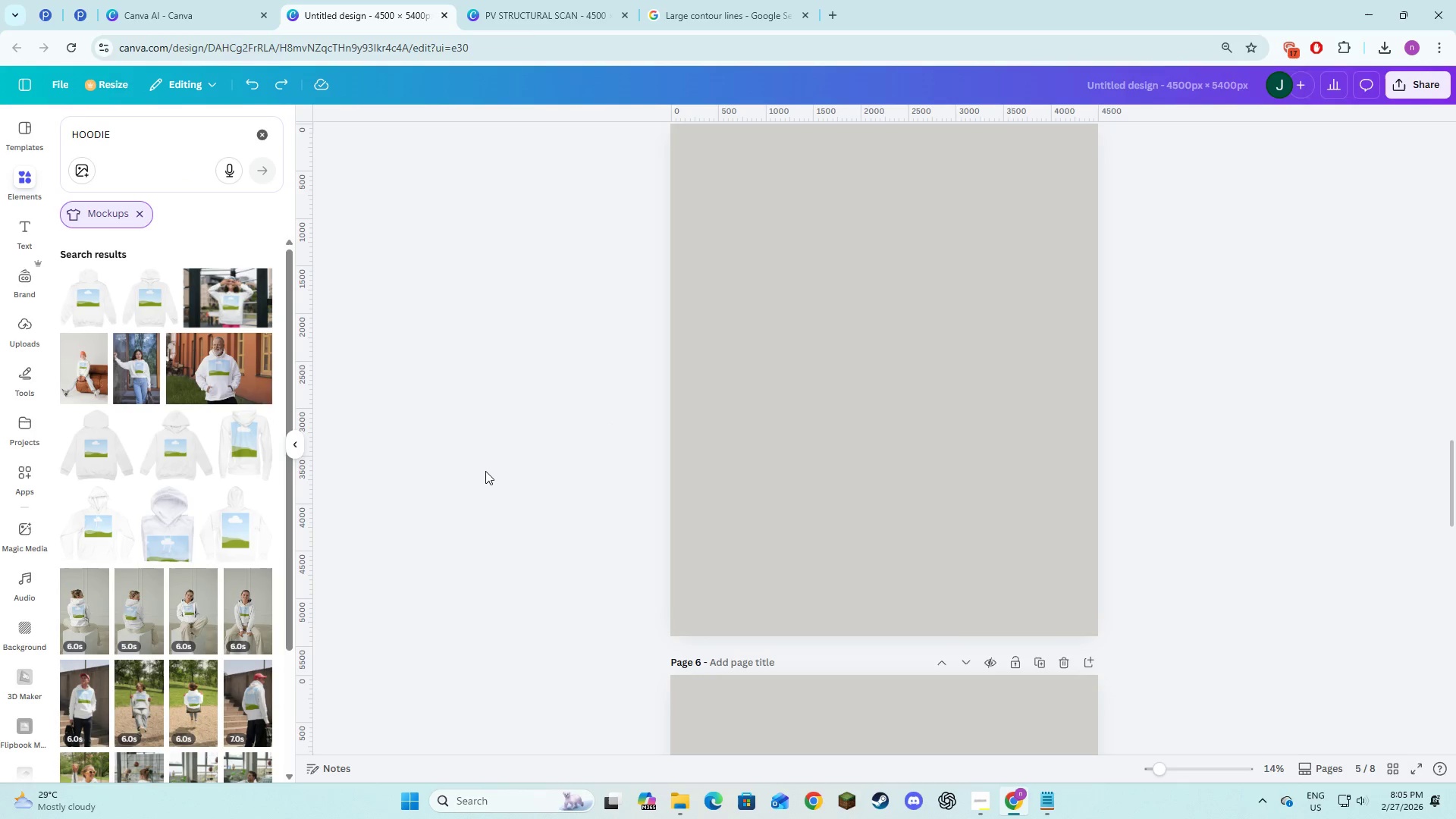 
key(Control+Z)
 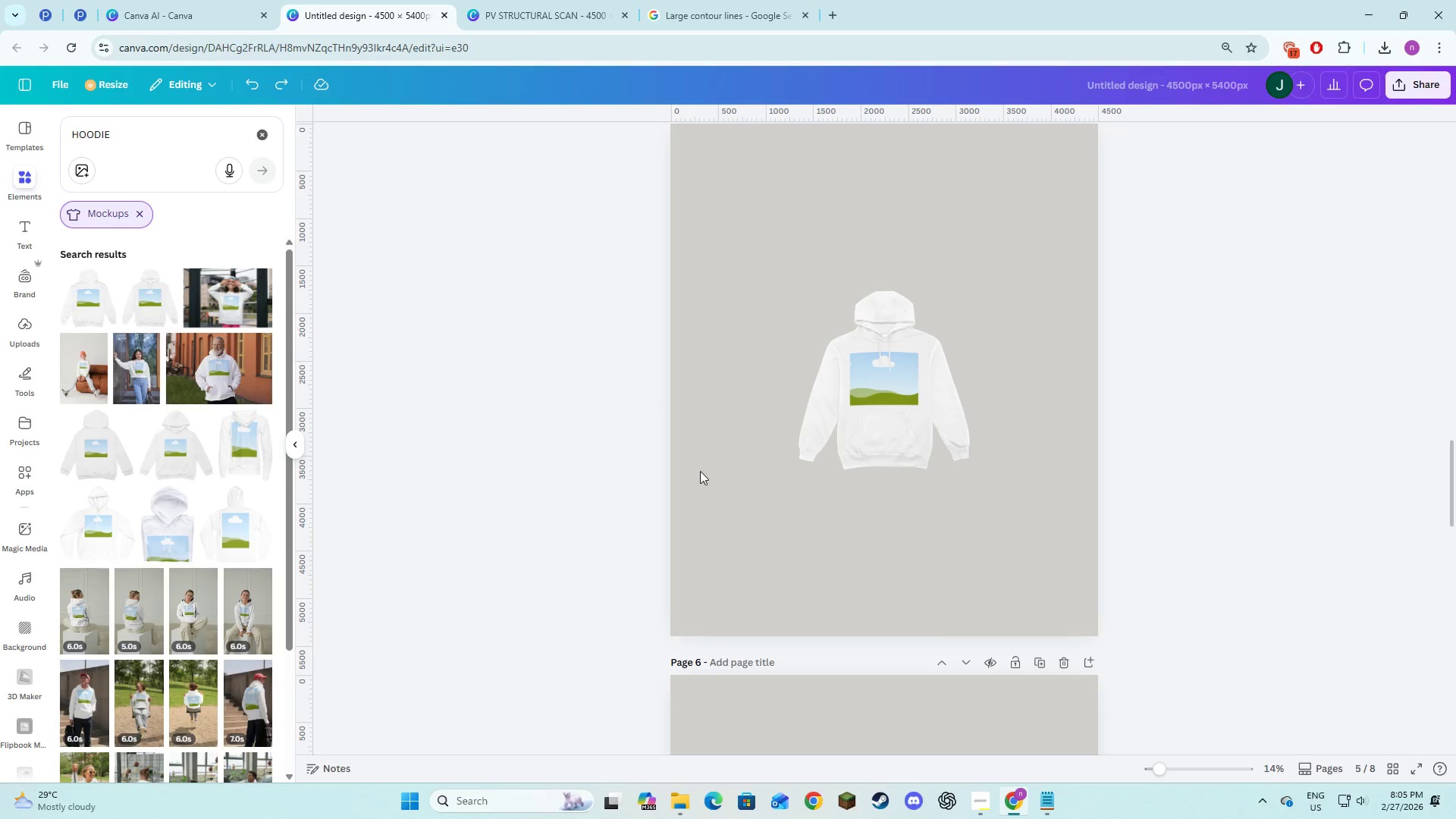 
left_click([914, 459])
 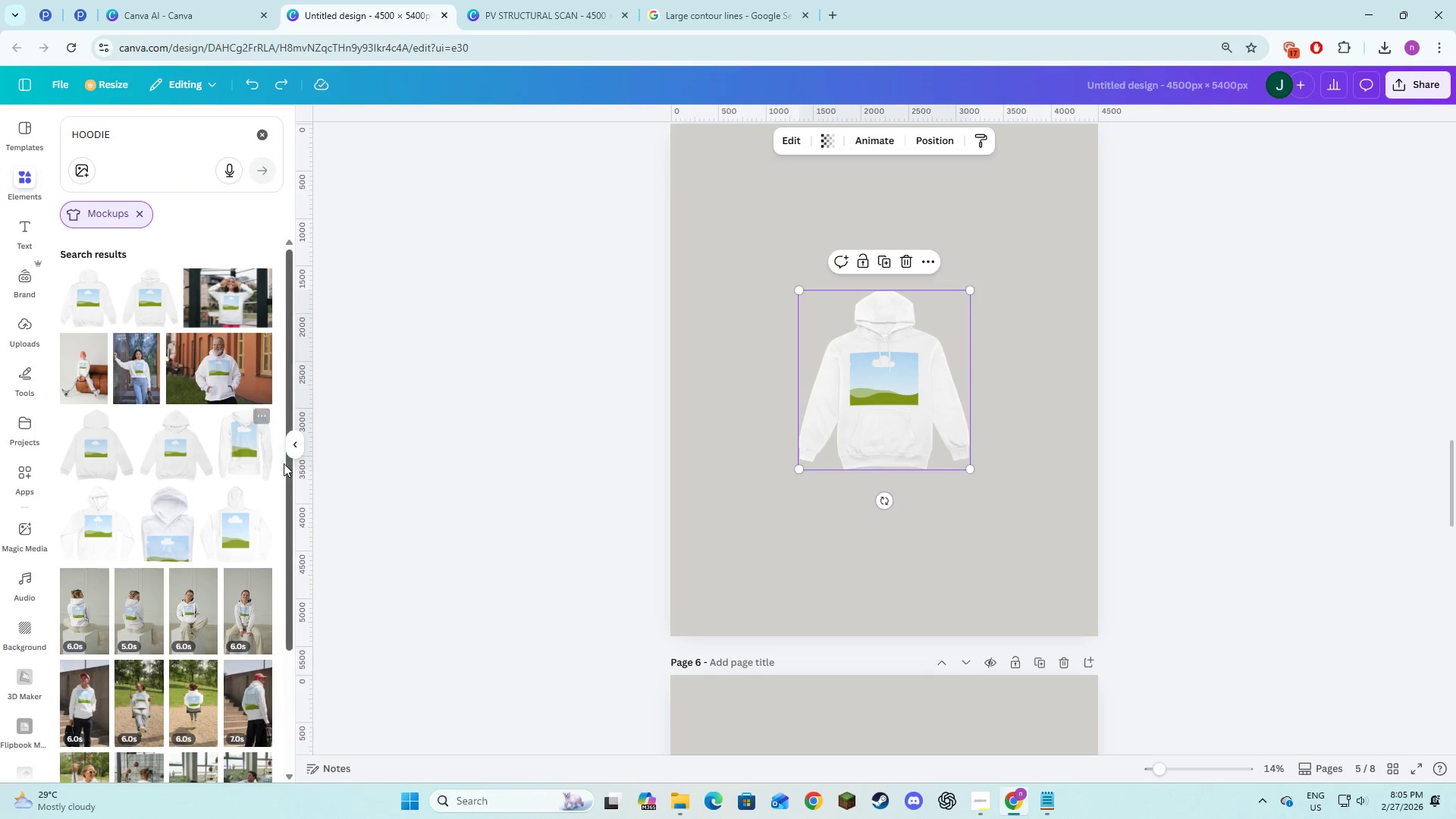 
left_click([297, 453])
 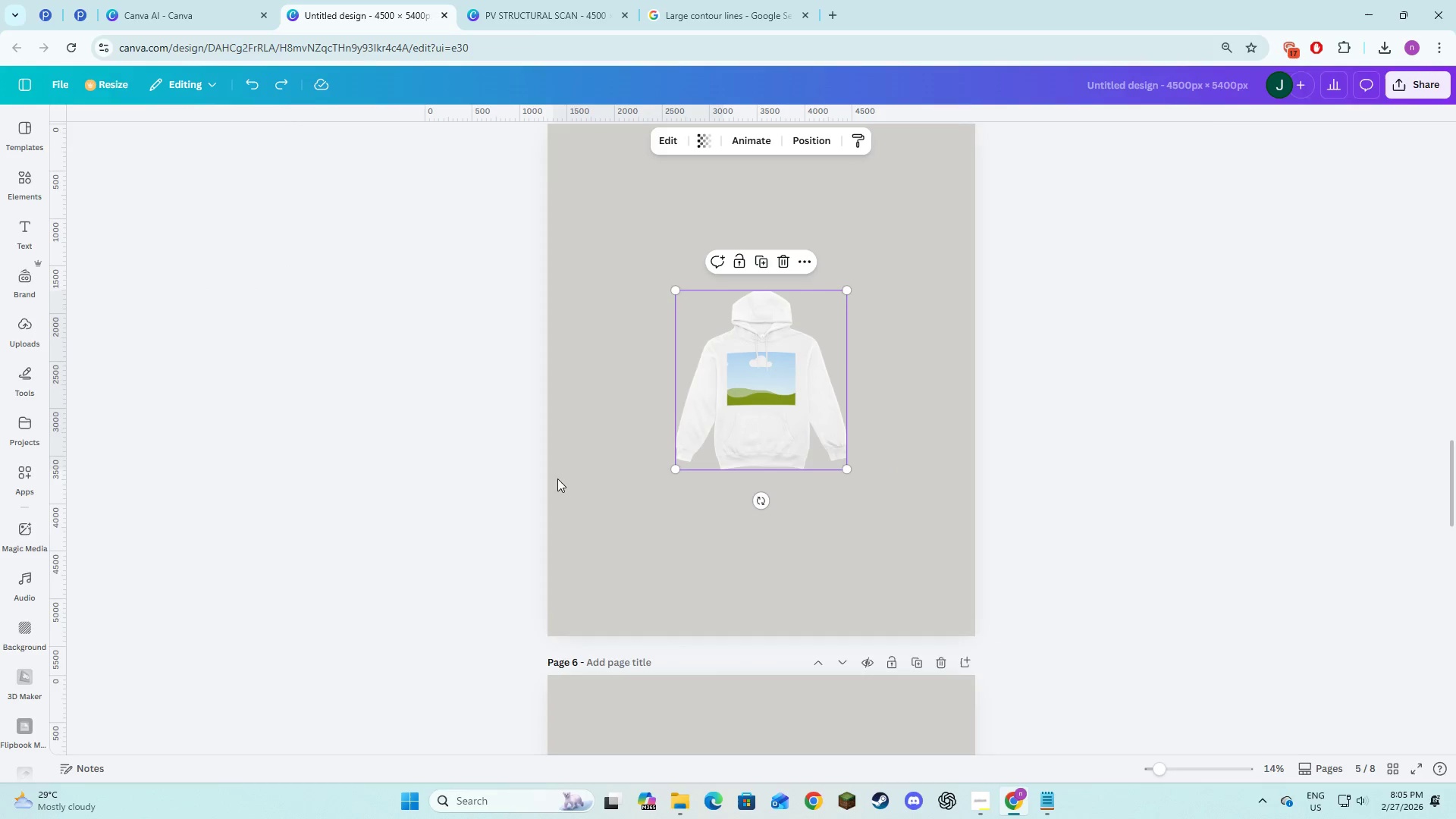 
scroll: coordinate [657, 477], scroll_direction: up, amount: 2.0
 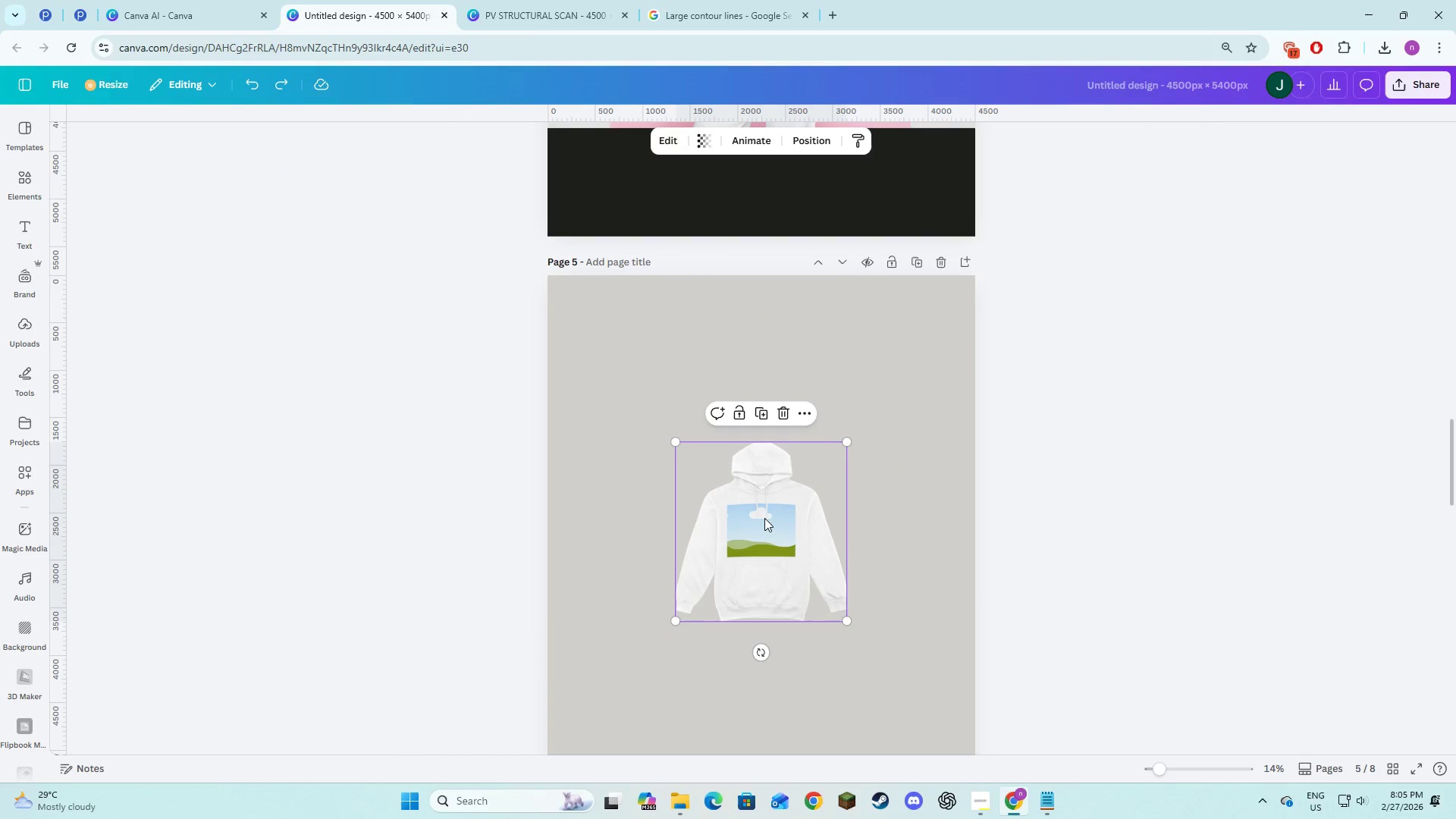 
left_click_drag(start_coordinate=[764, 519], to_coordinate=[637, 355])
 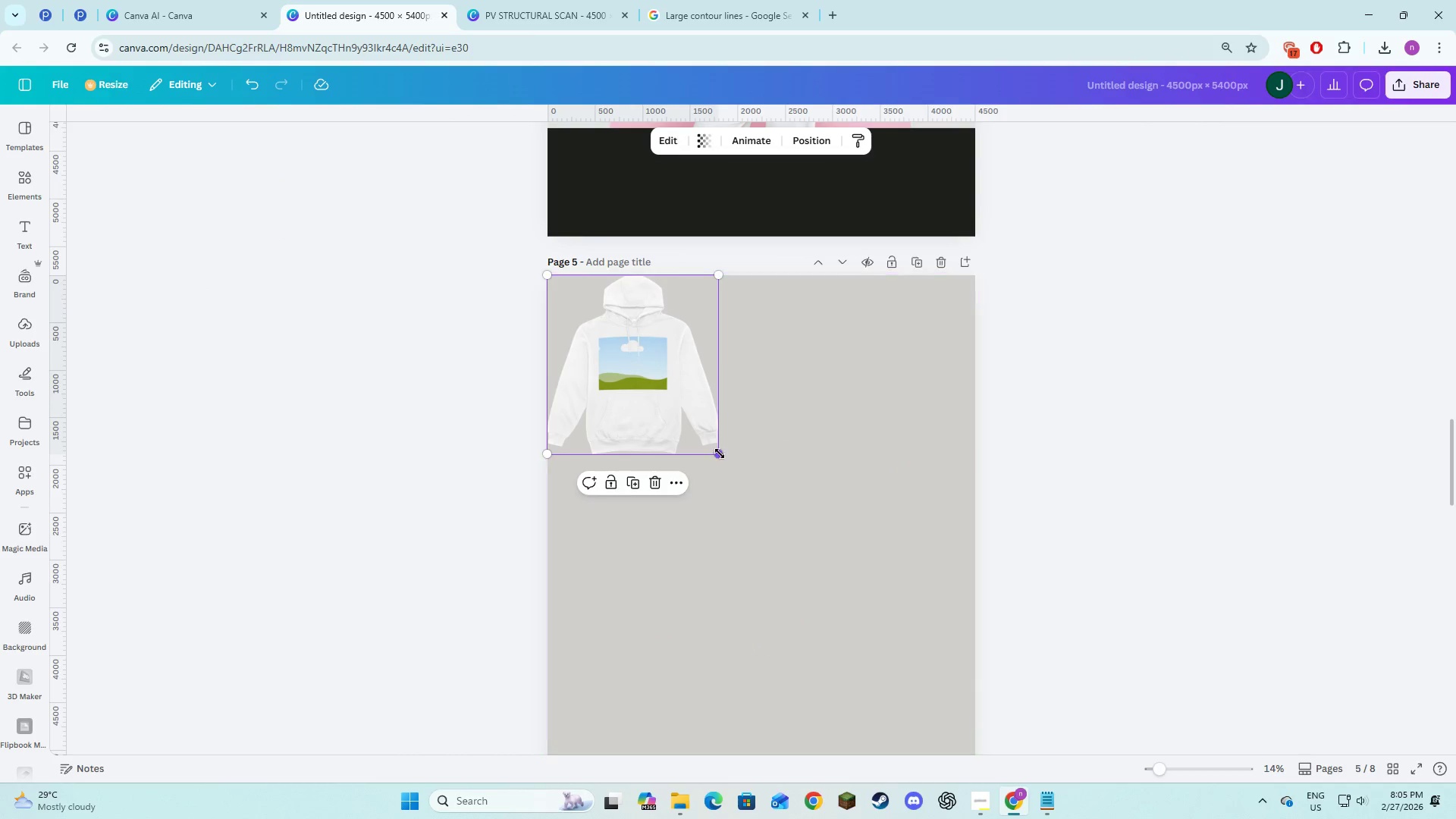 
left_click_drag(start_coordinate=[720, 453], to_coordinate=[865, 680])
 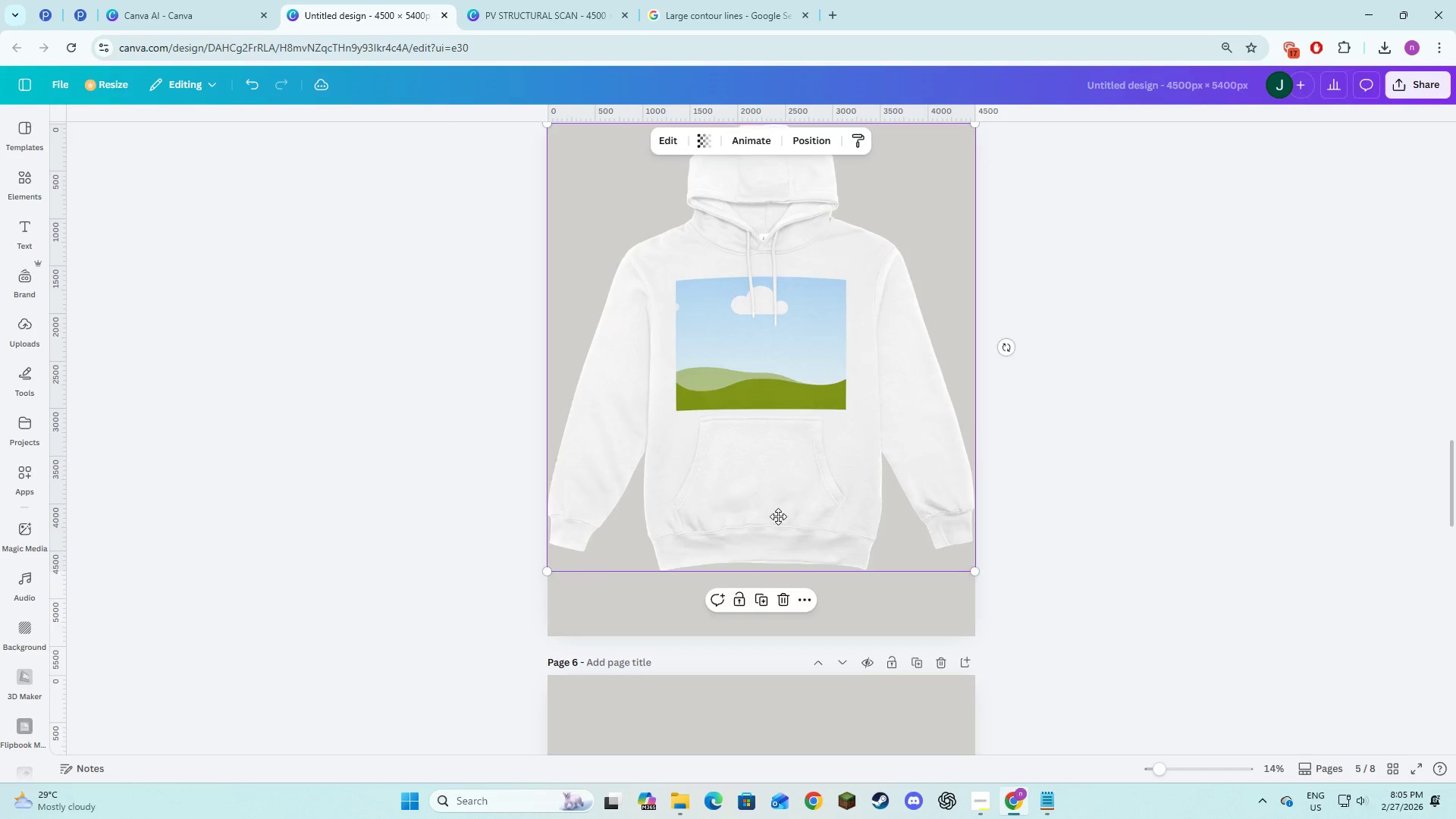 
scroll: coordinate [752, 560], scroll_direction: down, amount: 2.0
 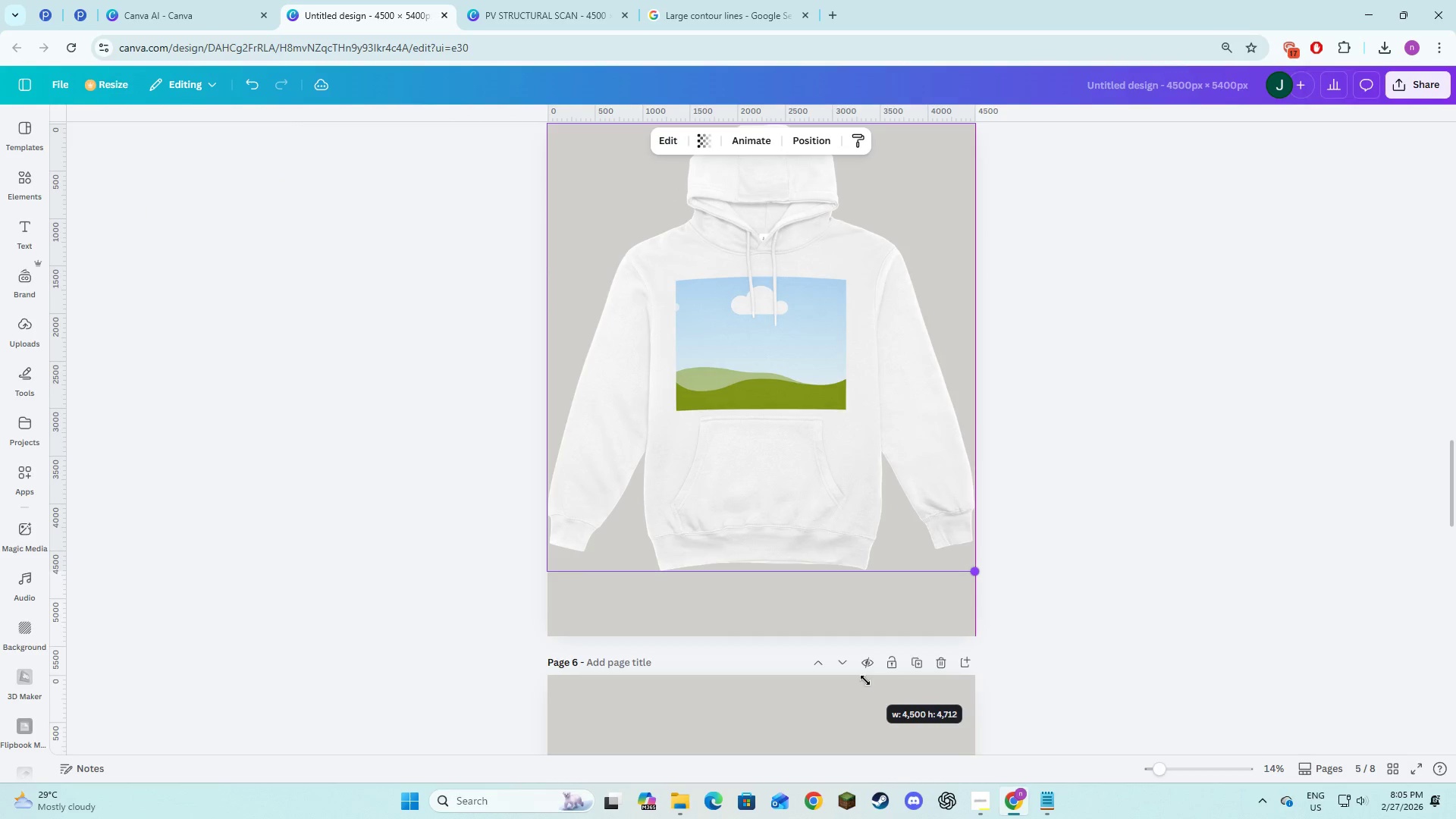 
left_click_drag(start_coordinate=[778, 494], to_coordinate=[779, 529])
 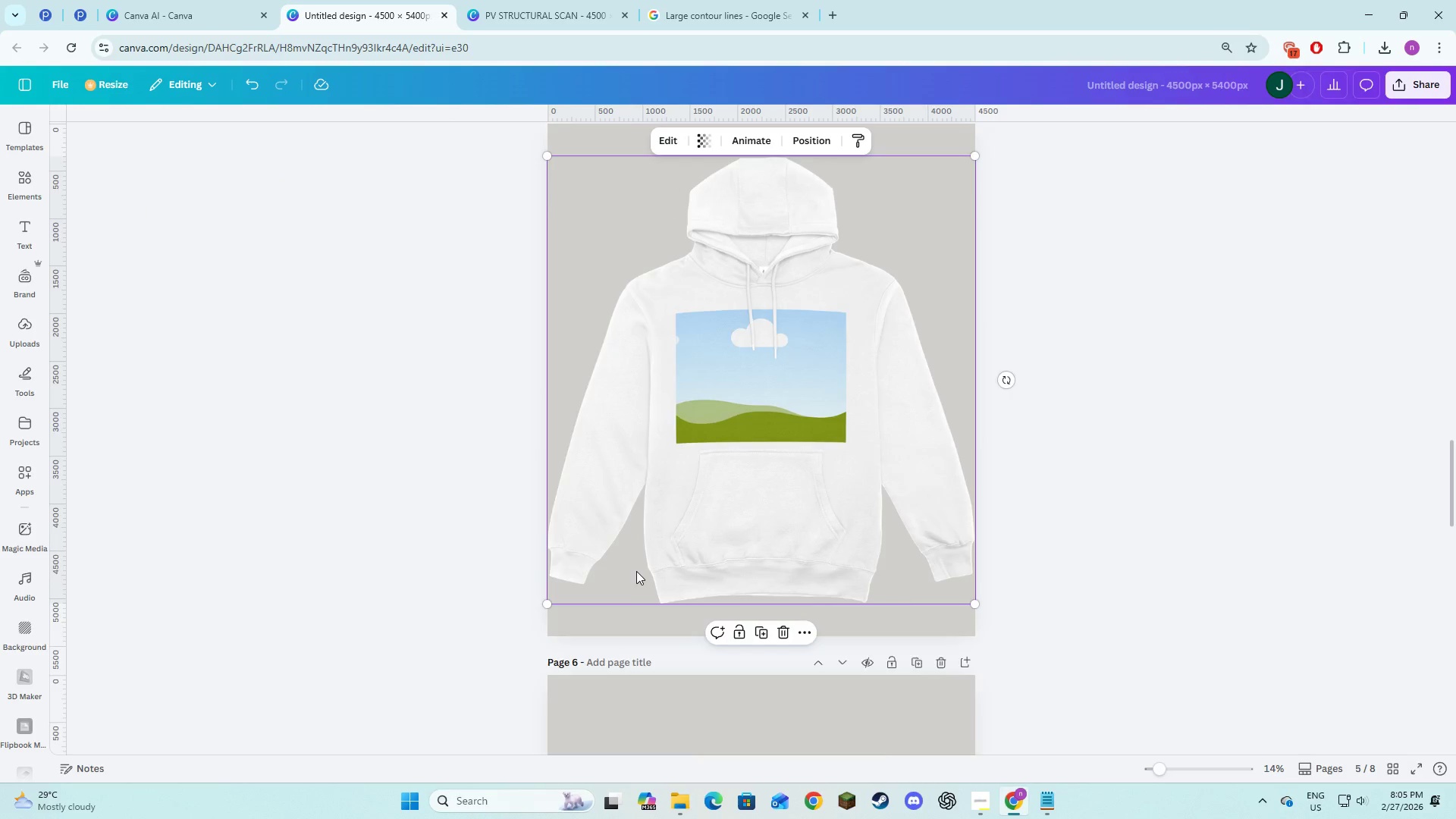 
scroll: coordinate [636, 571], scroll_direction: down, amount: 4.0
 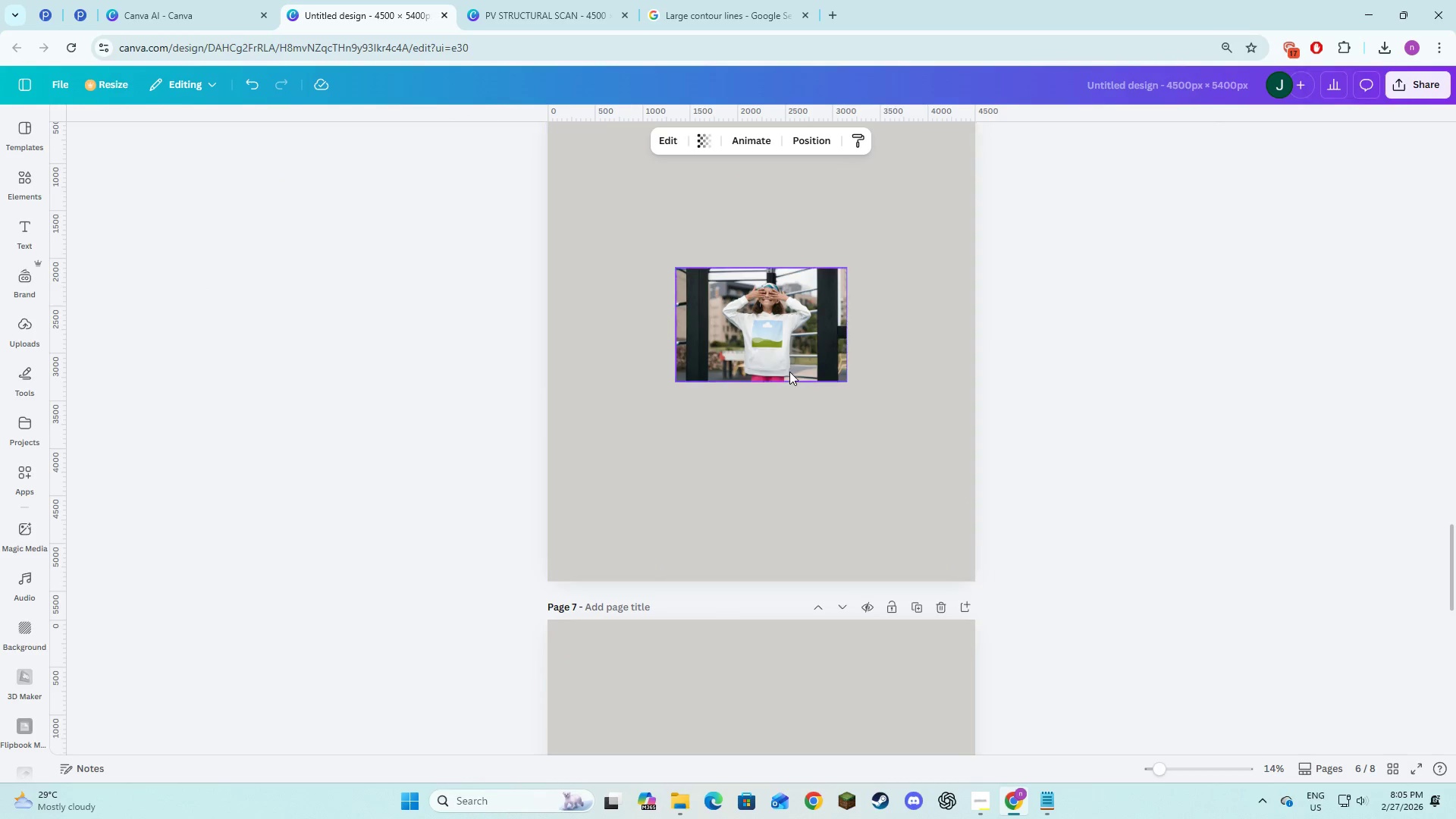 
left_click([789, 372])
 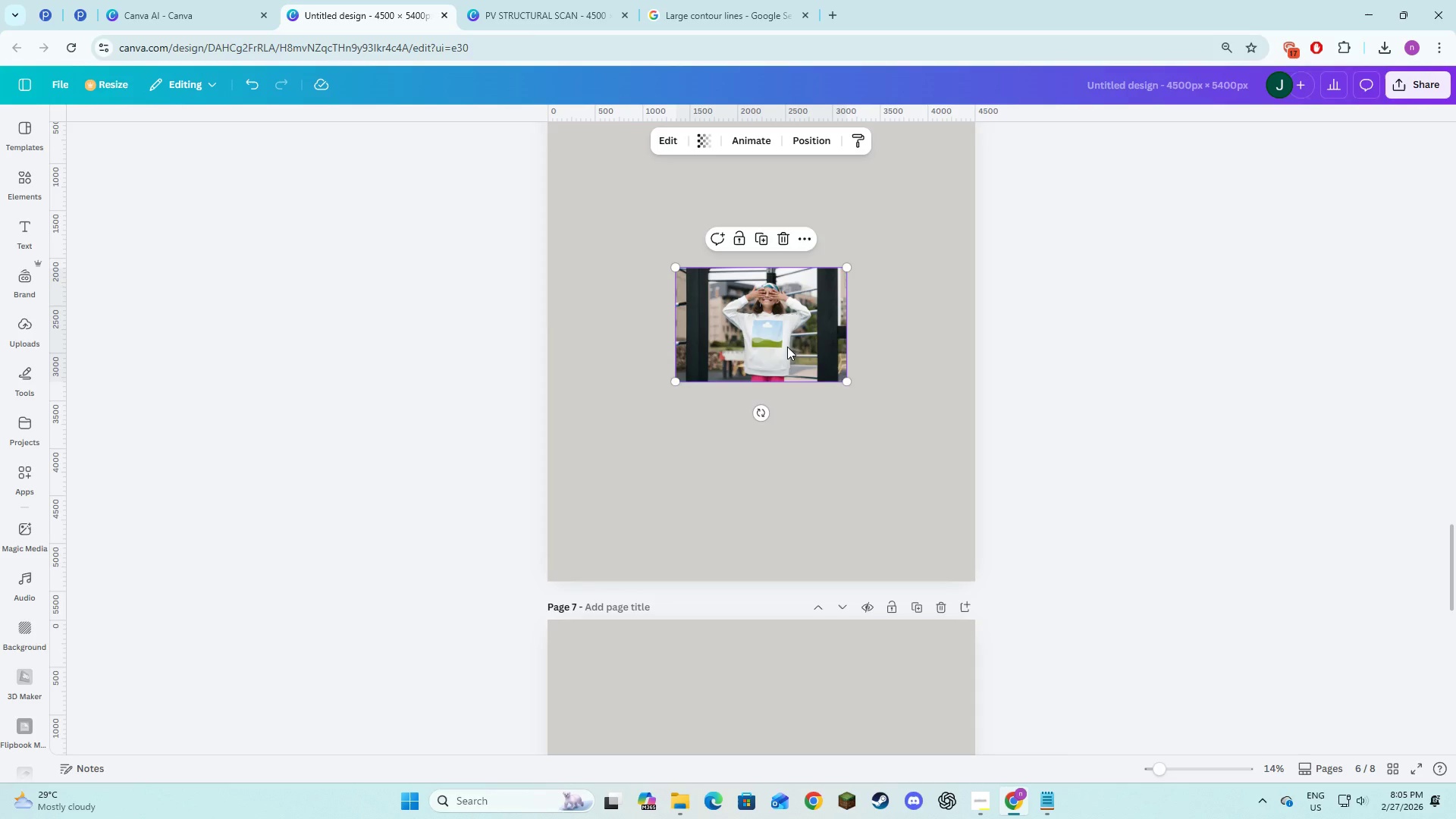 
left_click_drag(start_coordinate=[787, 347], to_coordinate=[661, 282])
 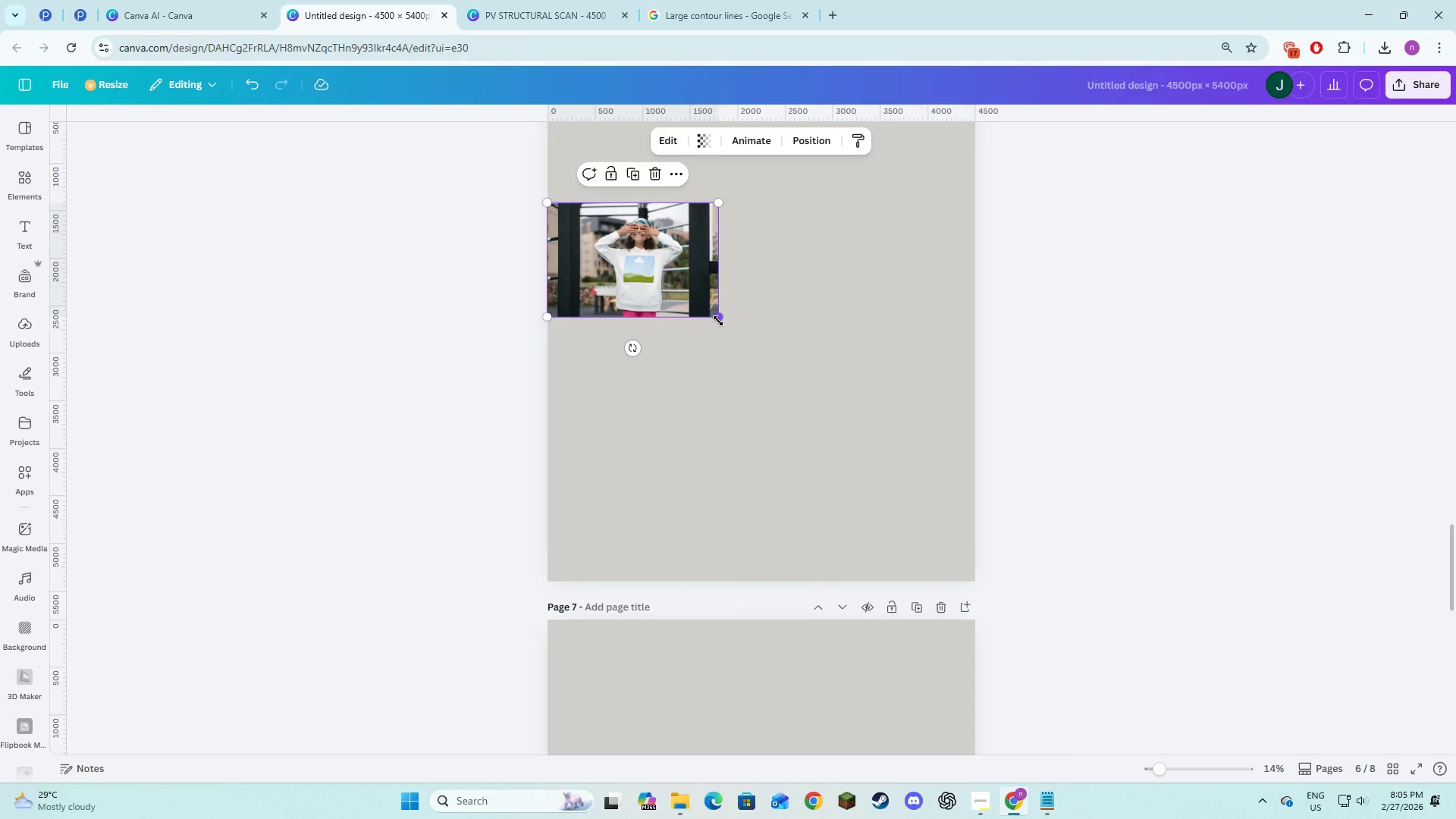 
left_click_drag(start_coordinate=[718, 321], to_coordinate=[939, 548])
 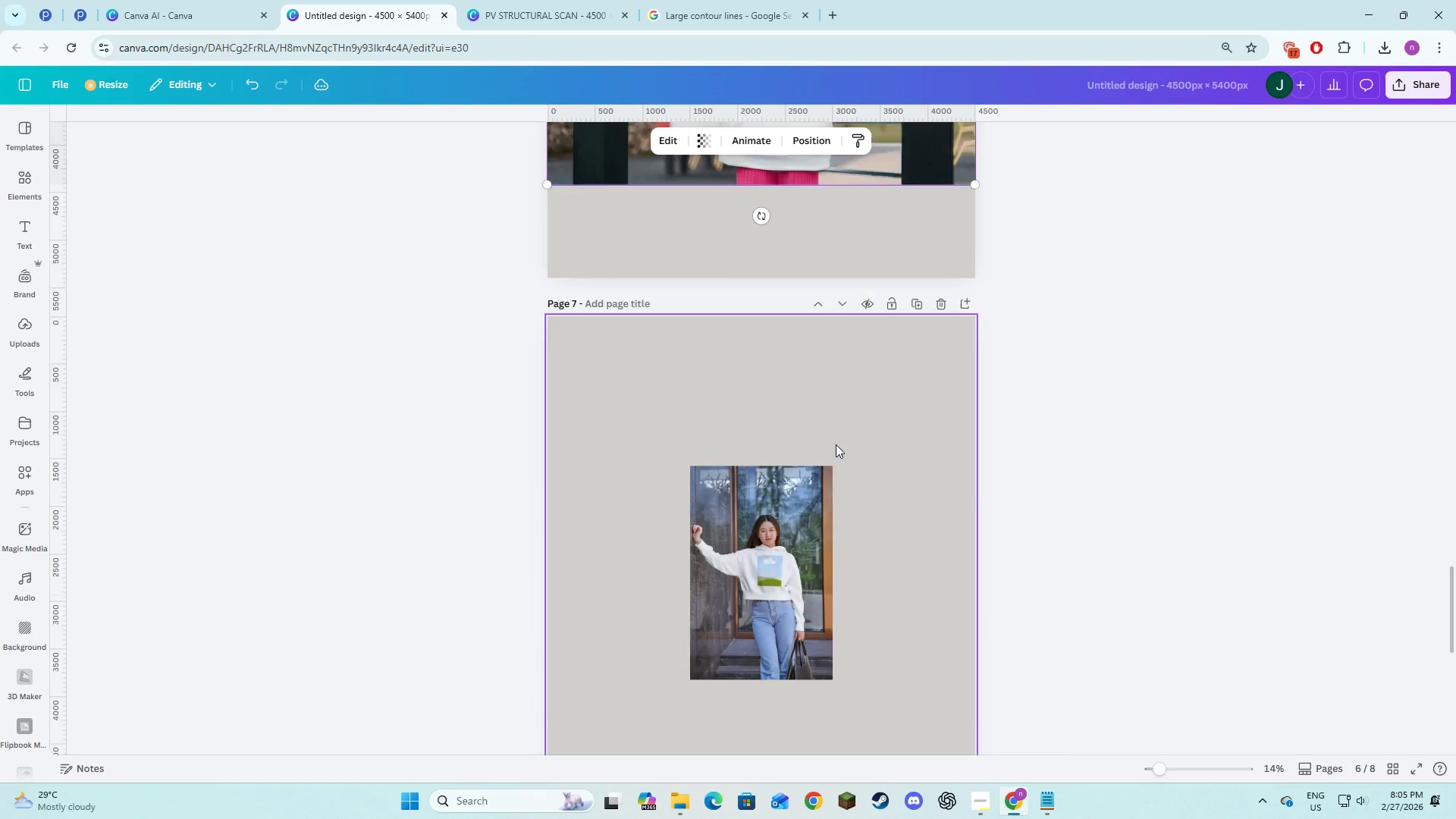 
scroll: coordinate [836, 444], scroll_direction: up, amount: 3.0
 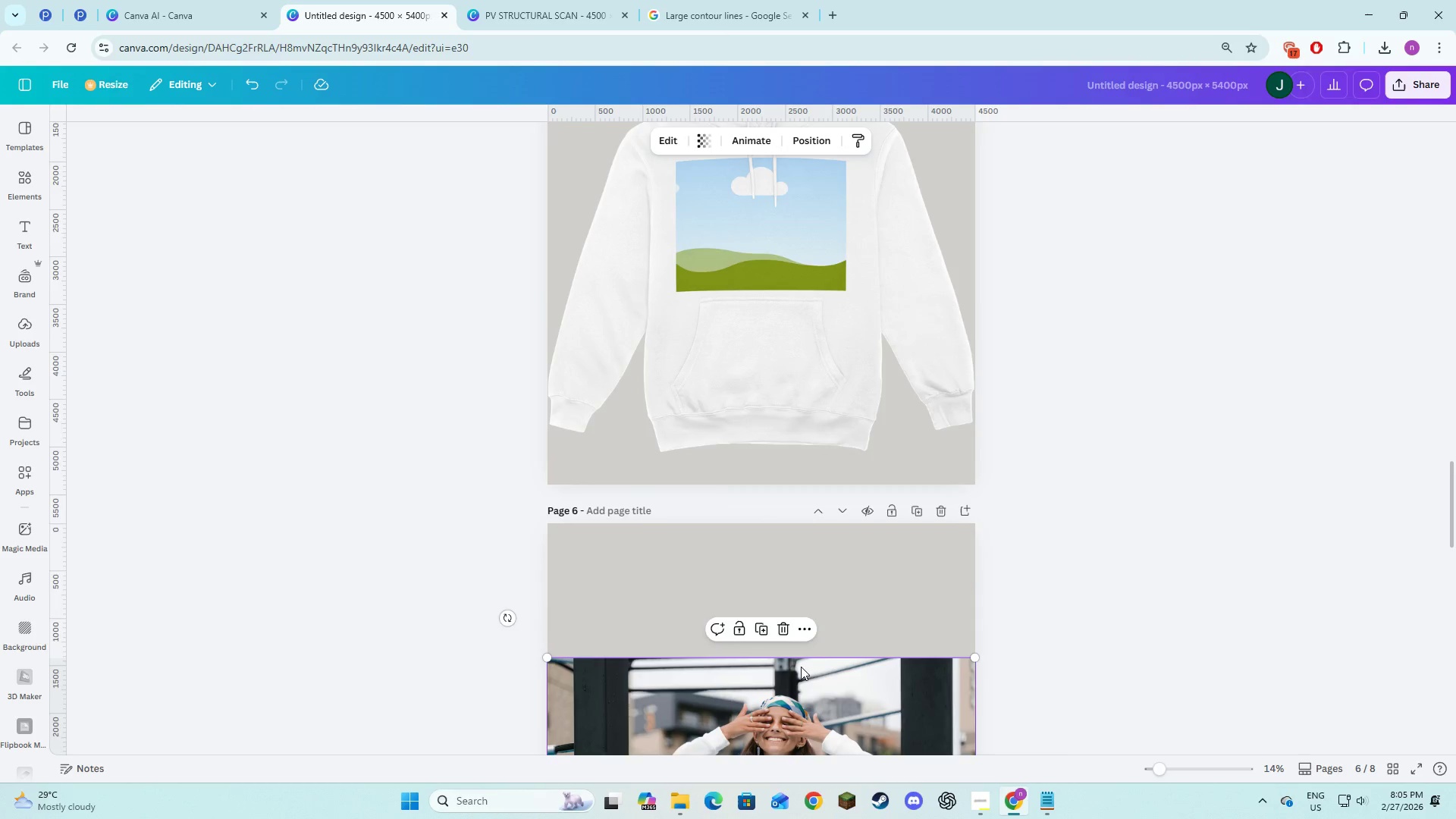 
scroll: coordinate [801, 667], scroll_direction: down, amount: 2.0
 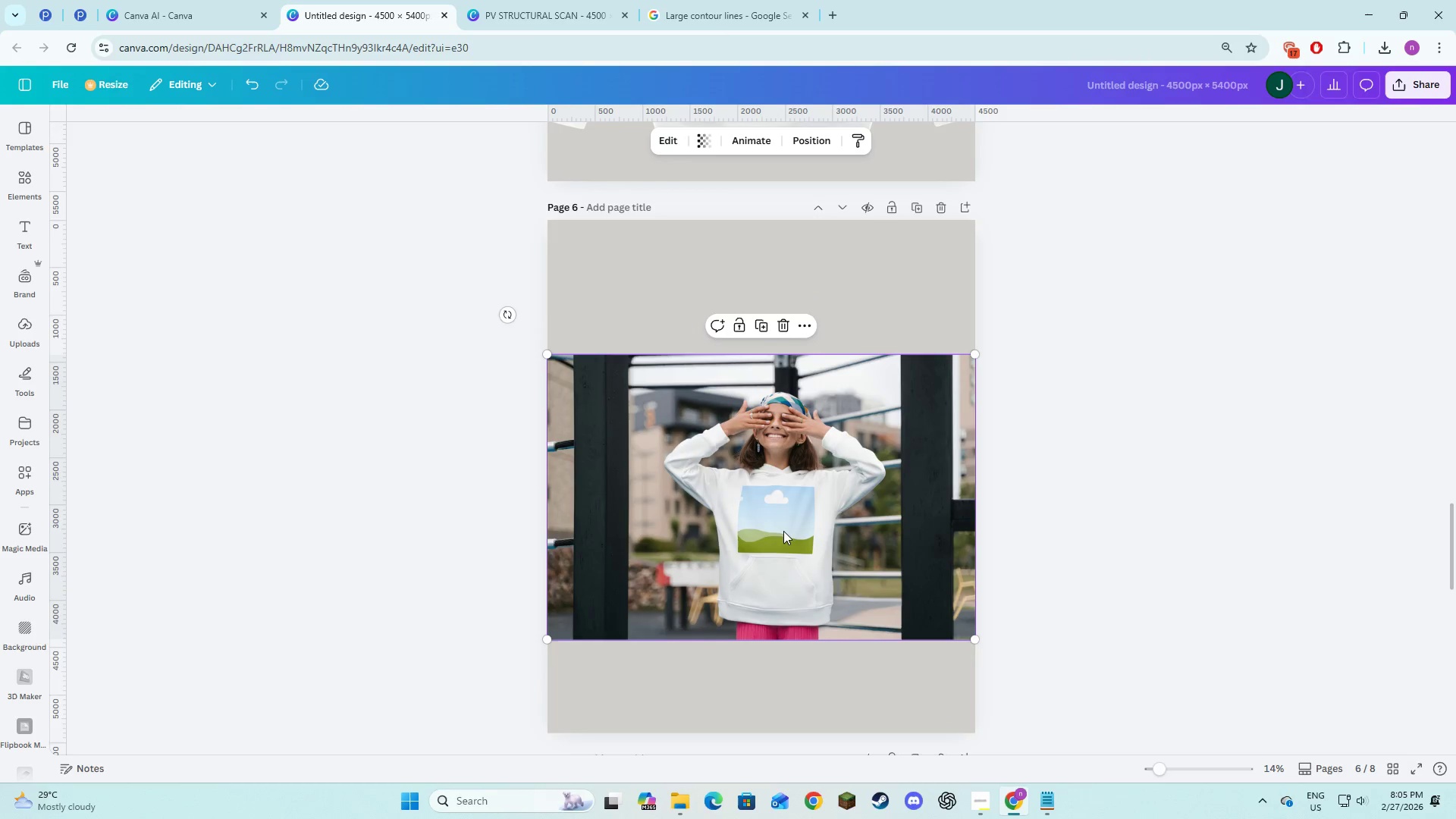 
left_click_drag(start_coordinate=[783, 531], to_coordinate=[782, 580])
 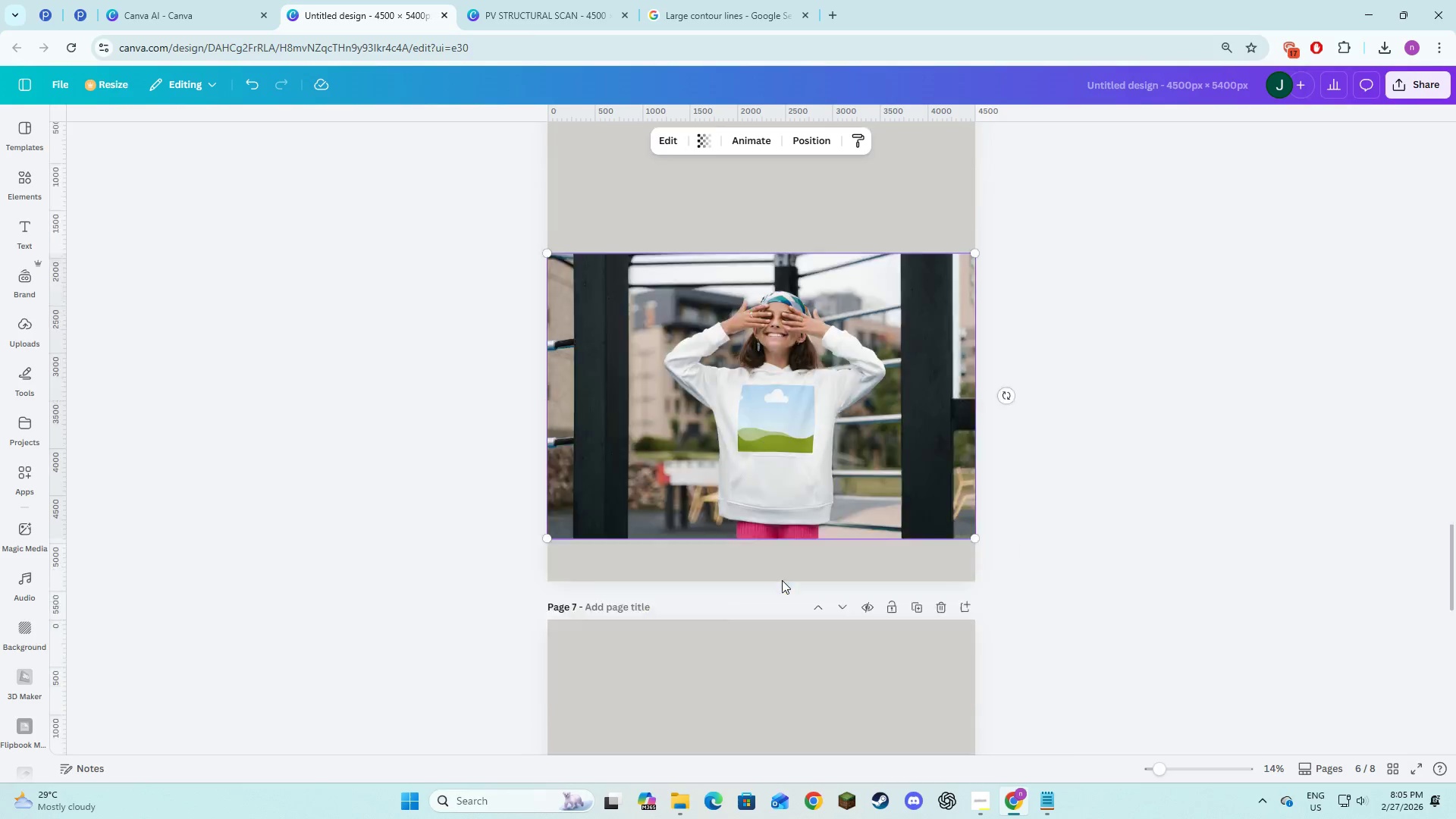 
scroll: coordinate [782, 580], scroll_direction: down, amount: 3.0
 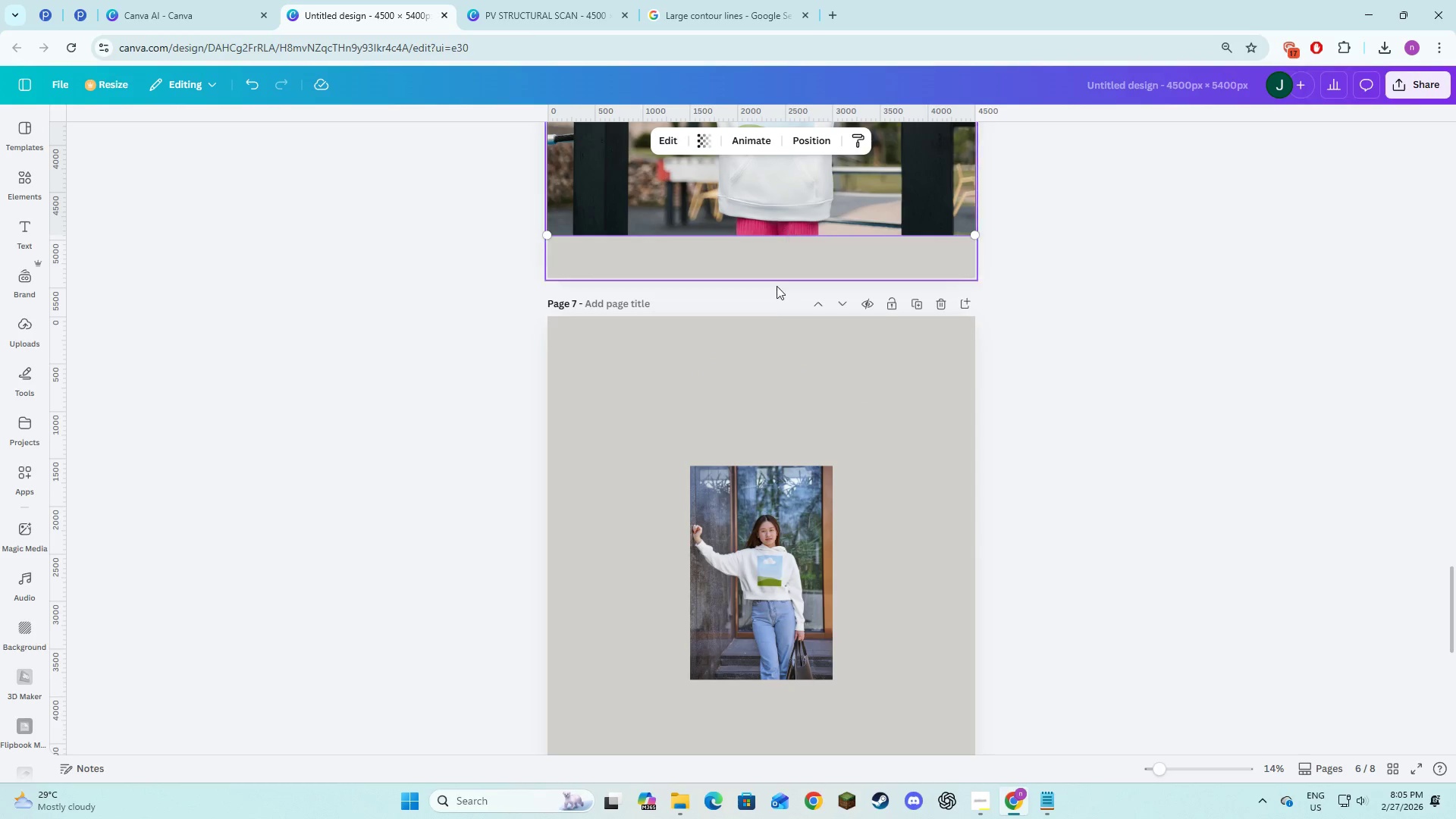 
scroll: coordinate [774, 359], scroll_direction: up, amount: 5.0
 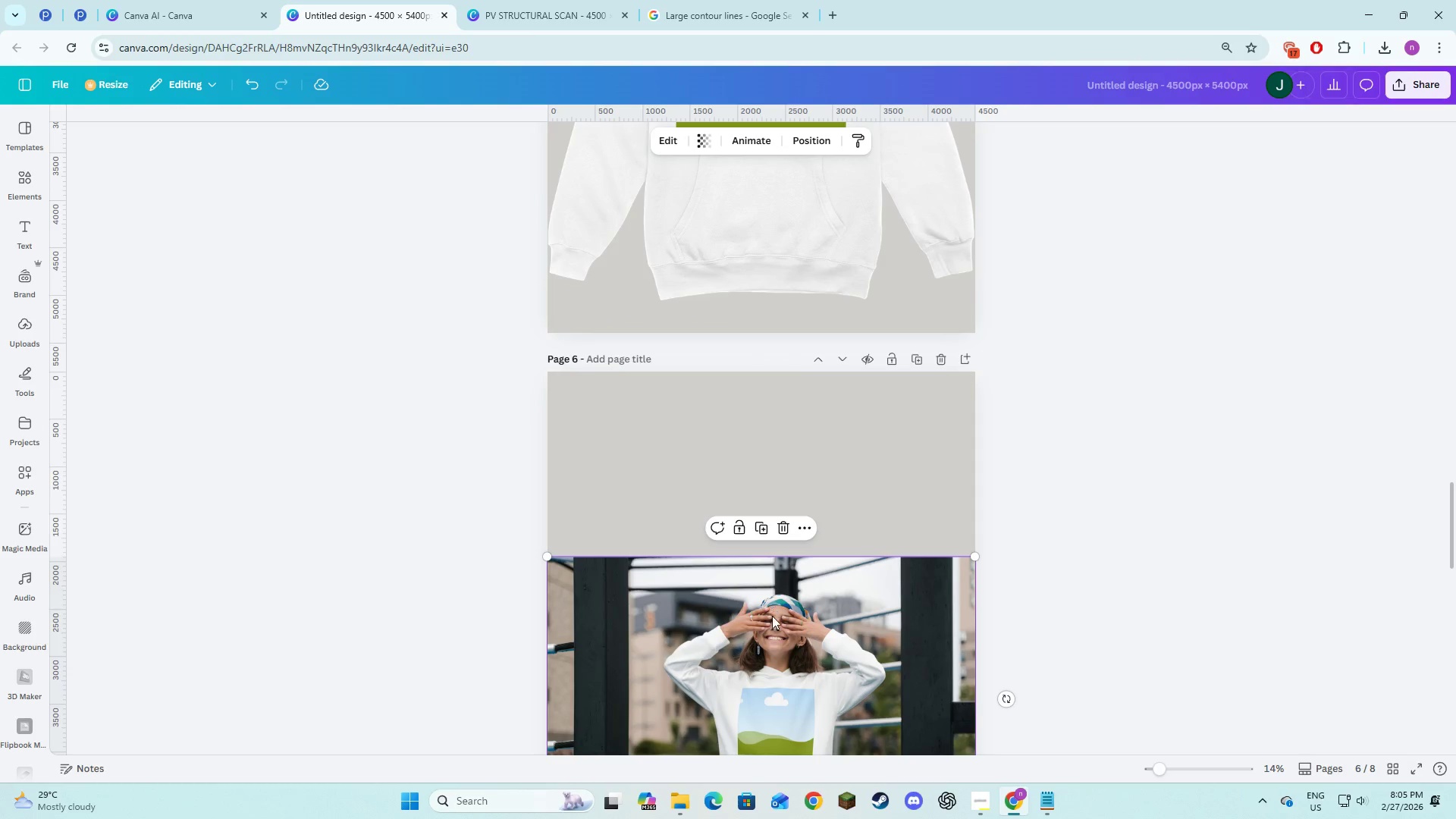 
left_click_drag(start_coordinate=[772, 617], to_coordinate=[774, 543])
 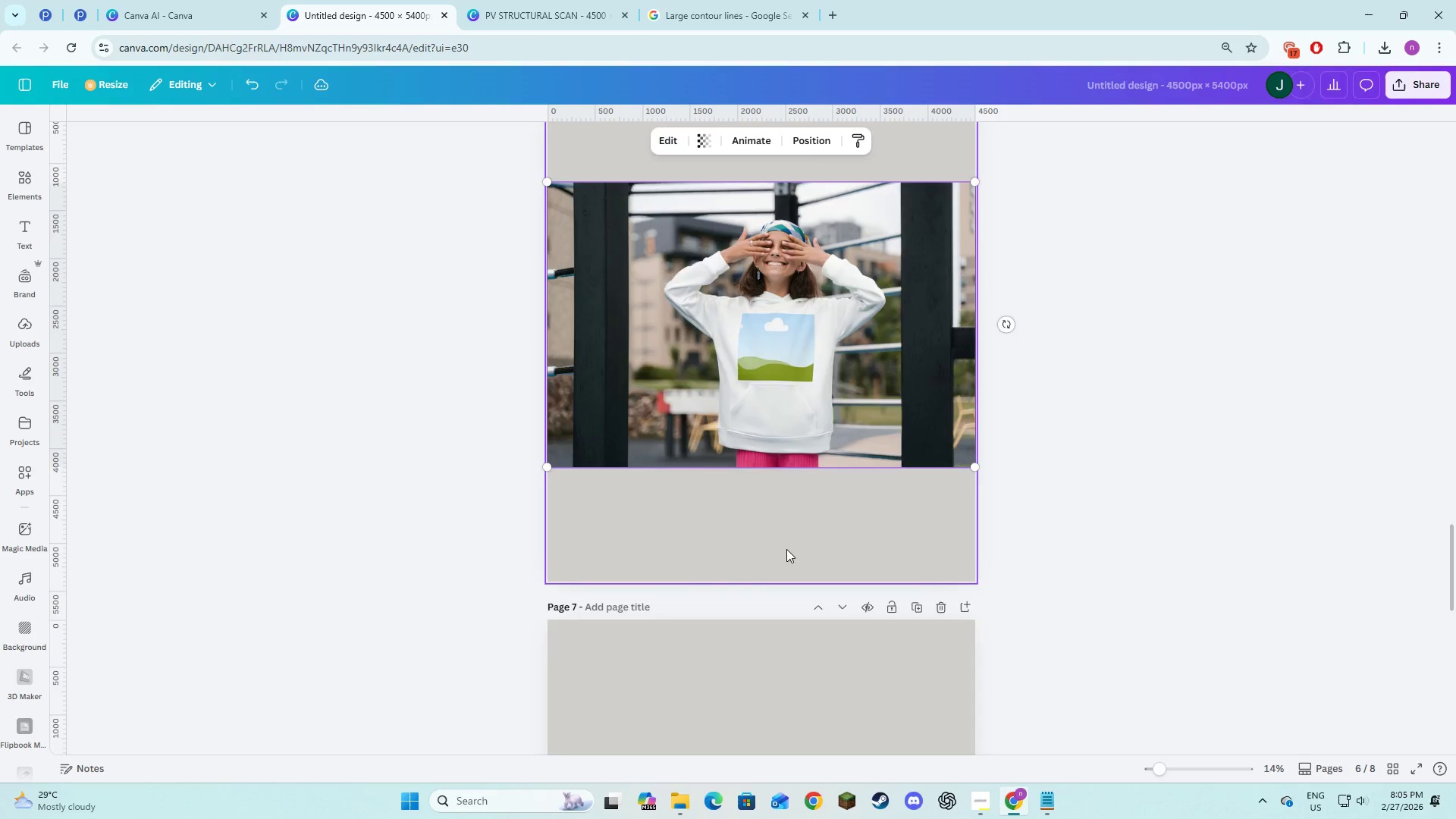 
scroll: coordinate [786, 549], scroll_direction: down, amount: 4.0
 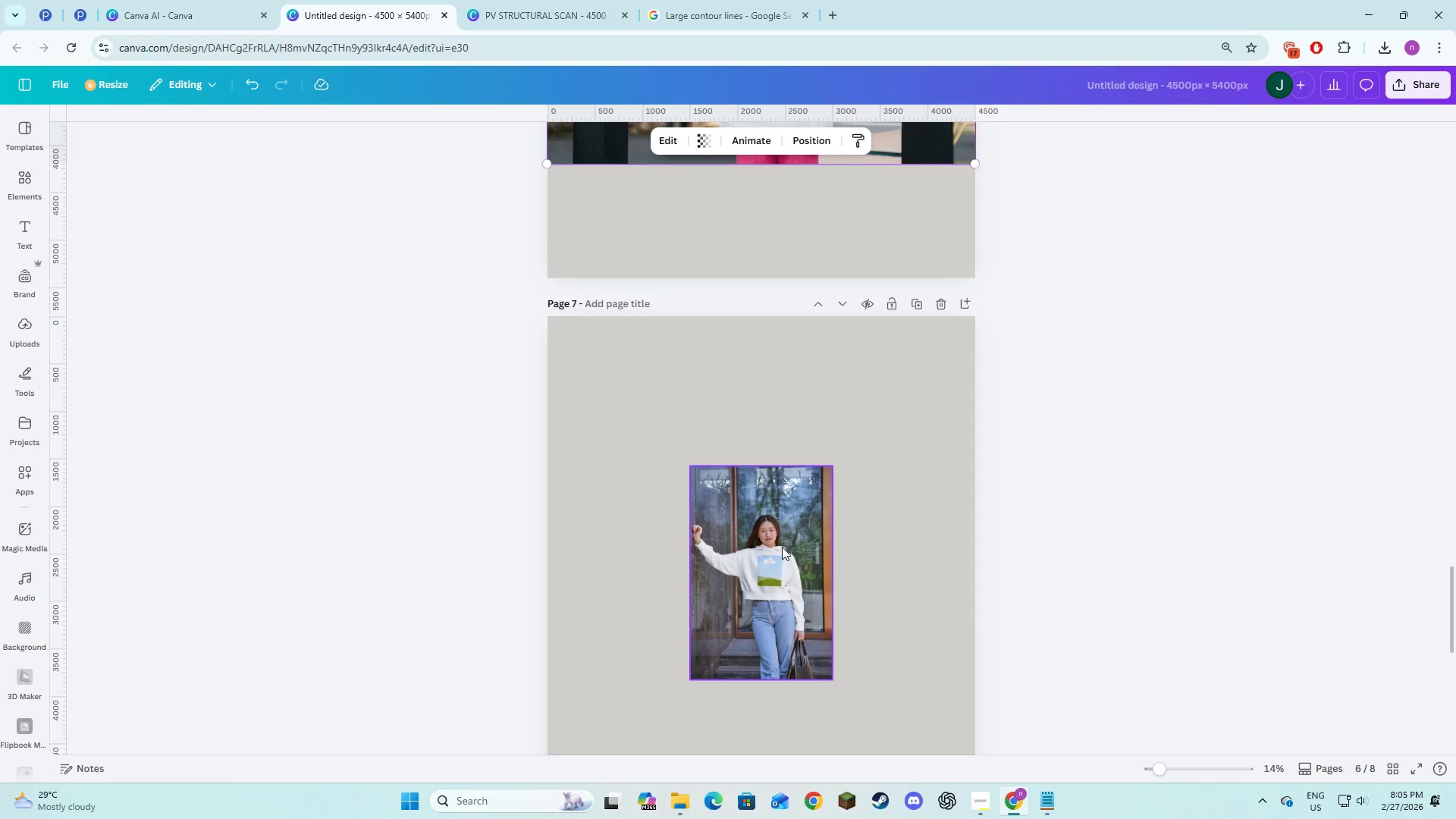 
left_click([782, 548])
 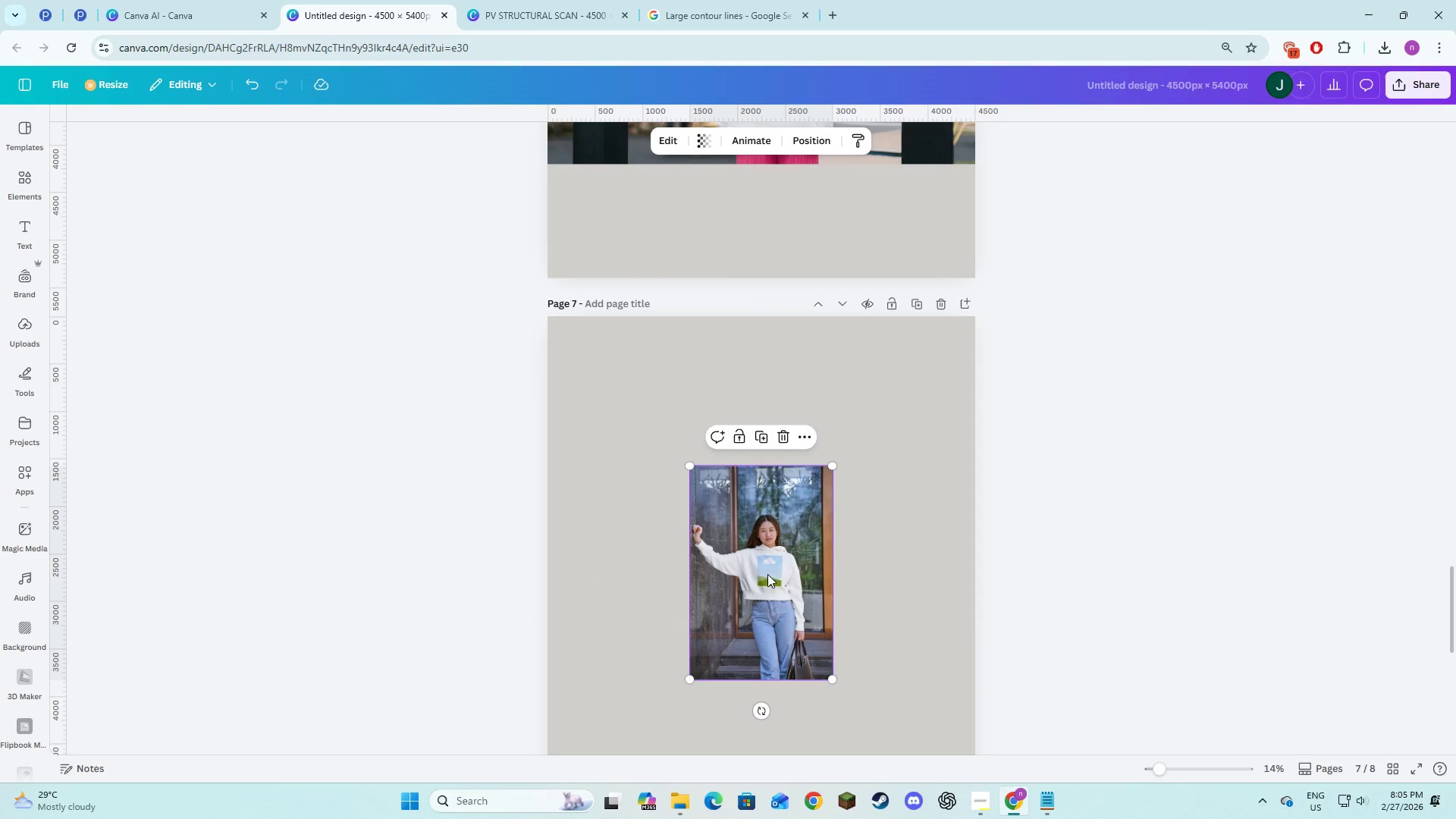 
left_click_drag(start_coordinate=[767, 574], to_coordinate=[714, 428])
 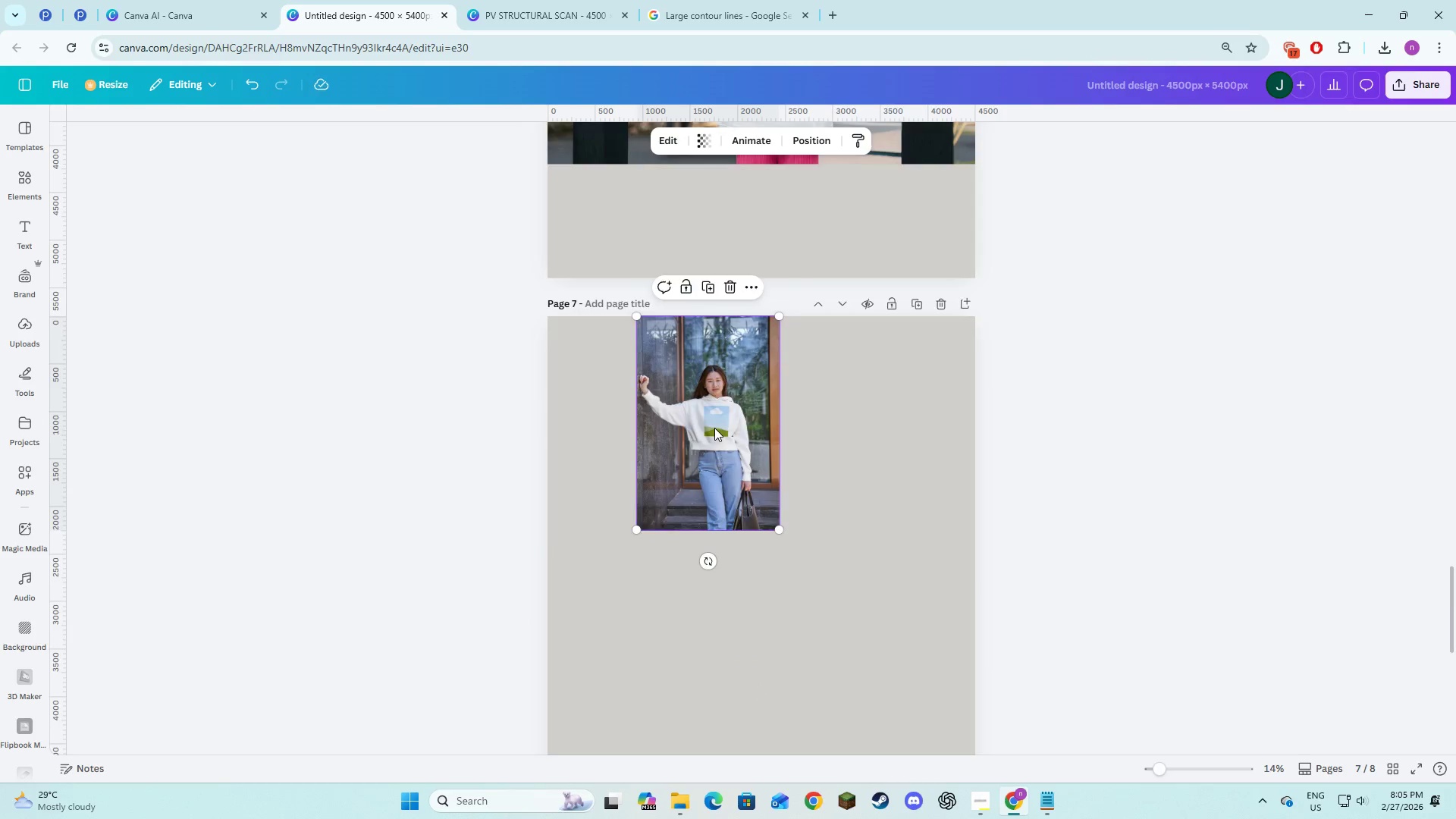 
scroll: coordinate [714, 428], scroll_direction: down, amount: 2.0
 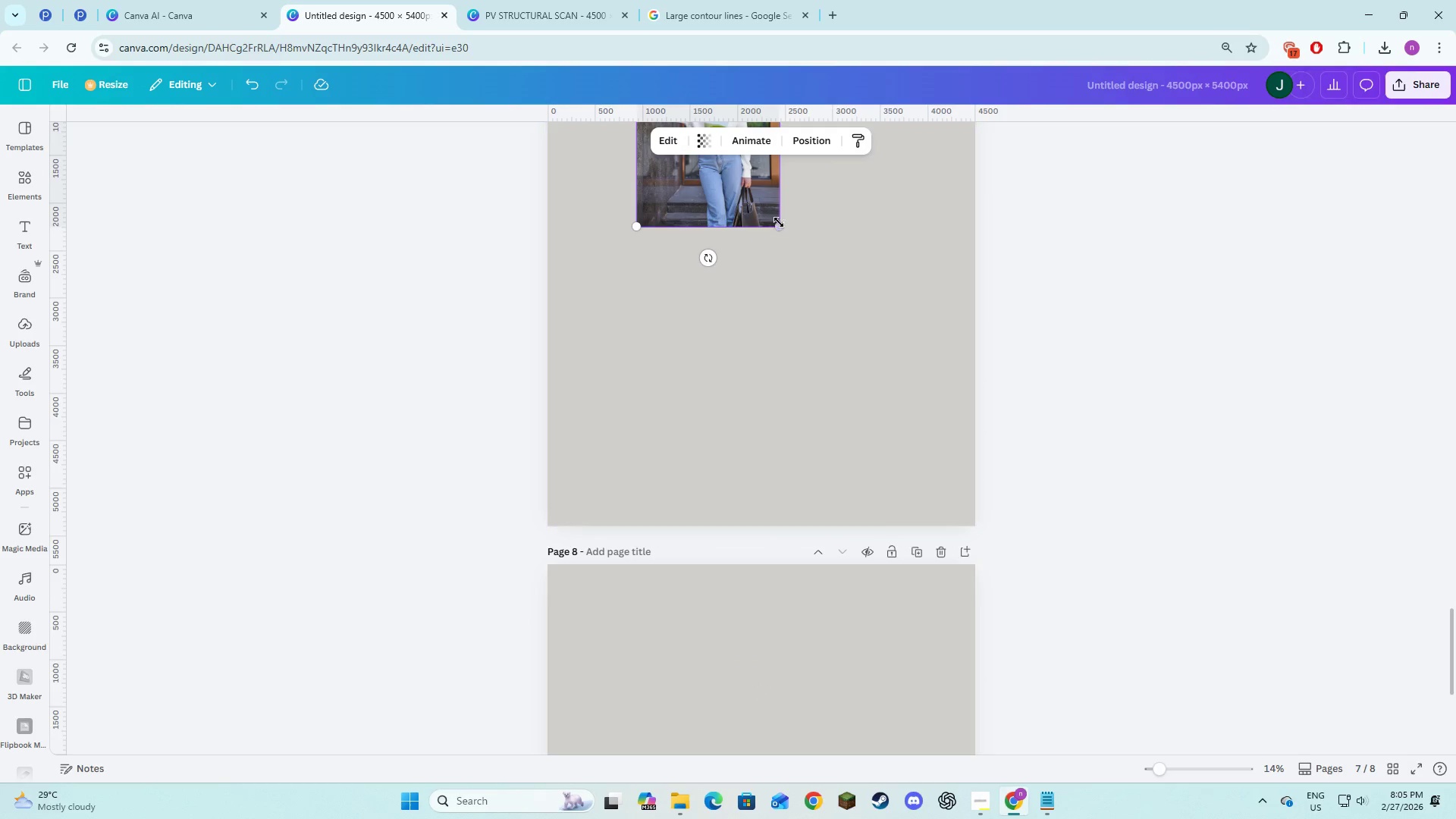 
left_click_drag(start_coordinate=[779, 222], to_coordinate=[899, 573])
 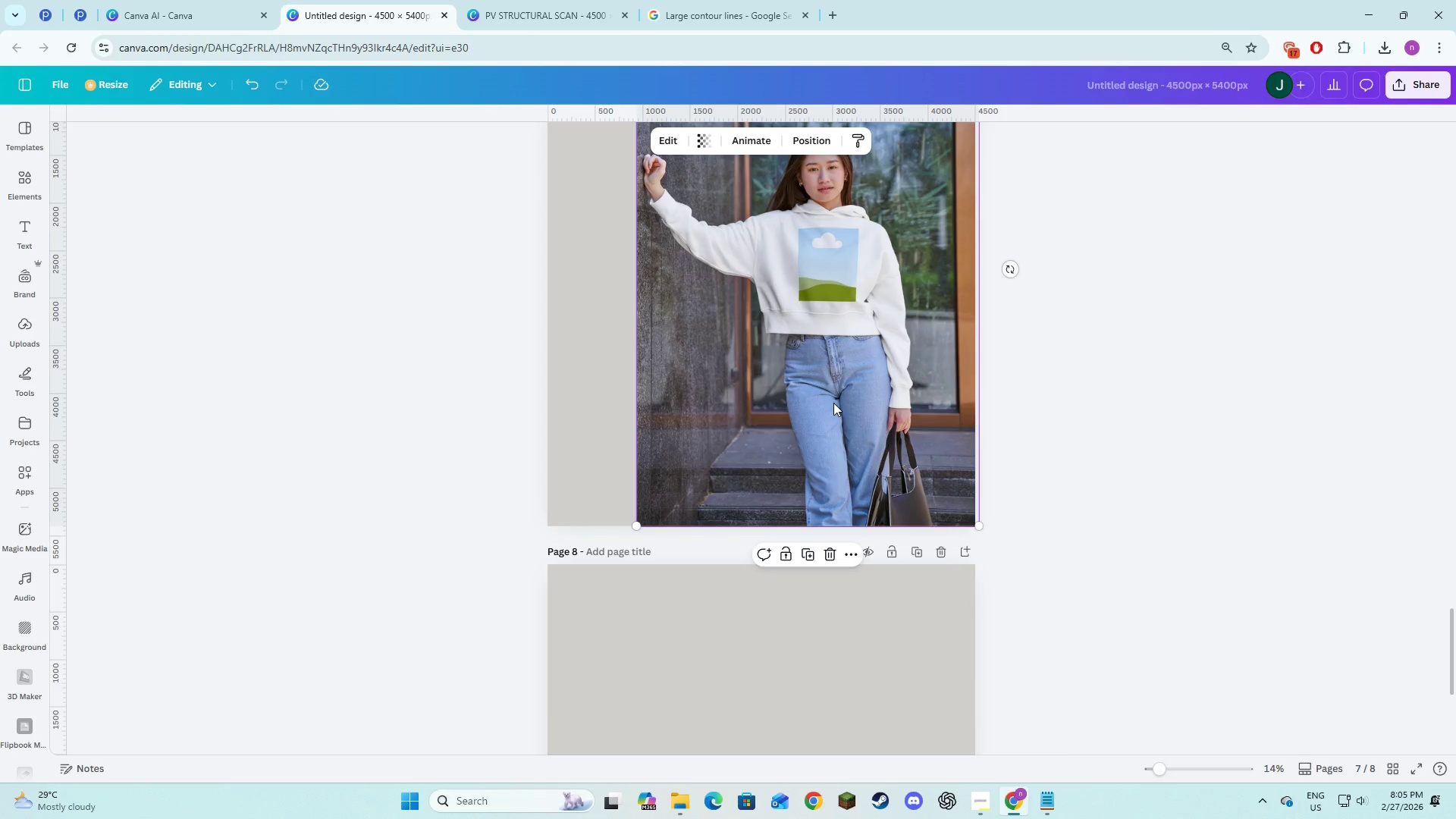 
scroll: coordinate [833, 403], scroll_direction: up, amount: 1.0
 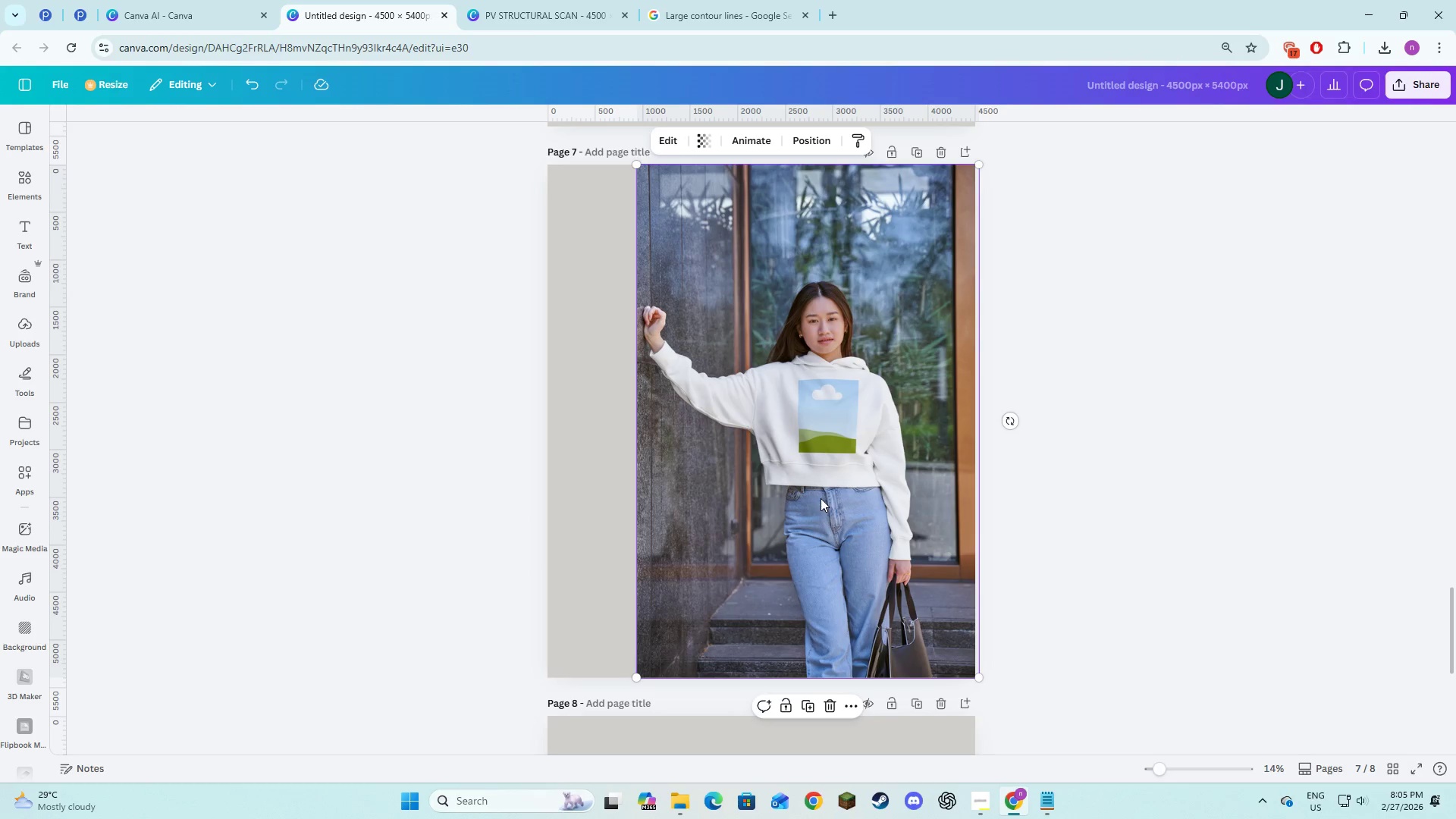 
left_click_drag(start_coordinate=[821, 498], to_coordinate=[784, 497])
 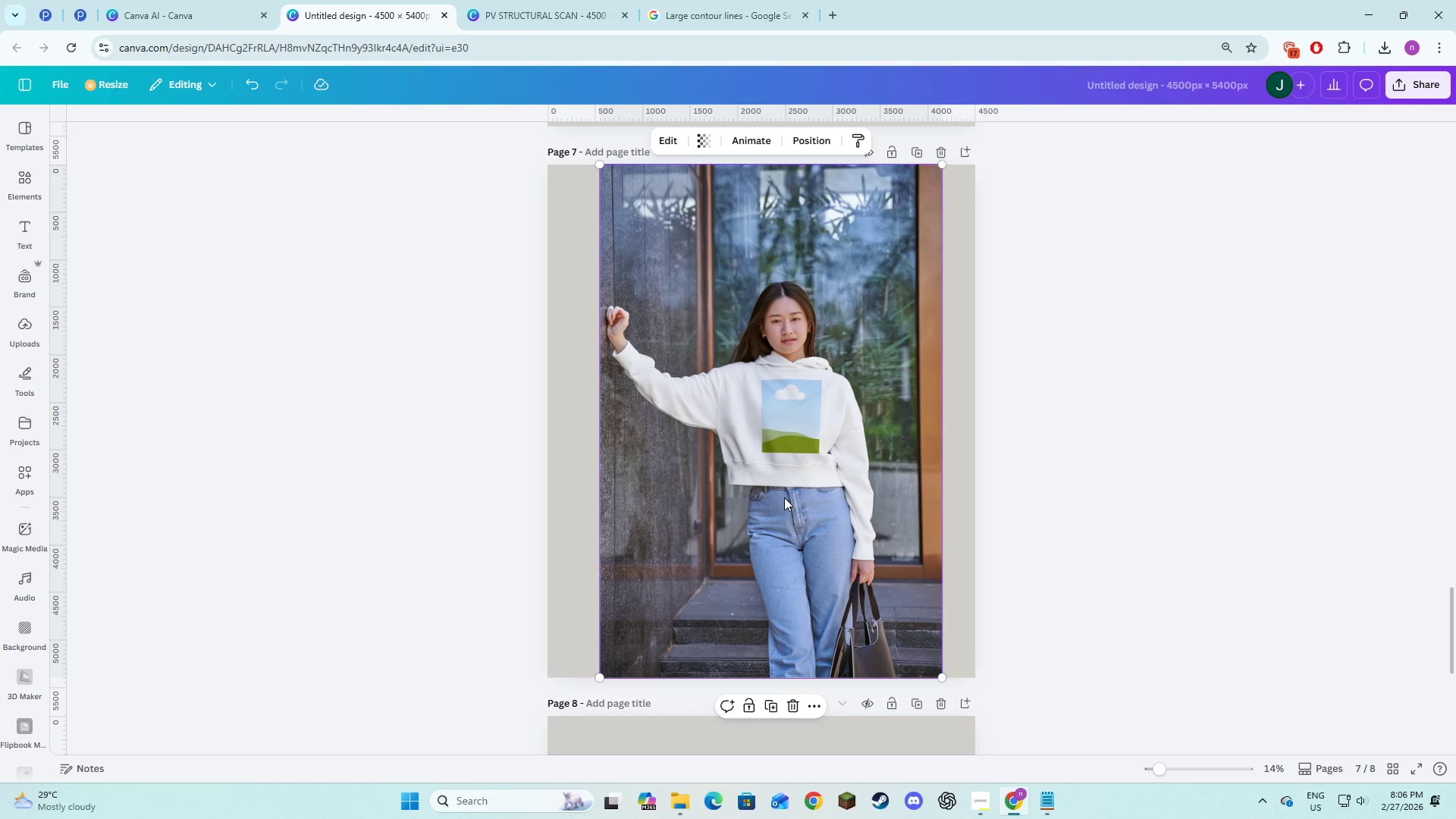 
left_click_drag(start_coordinate=[784, 497], to_coordinate=[779, 498])
 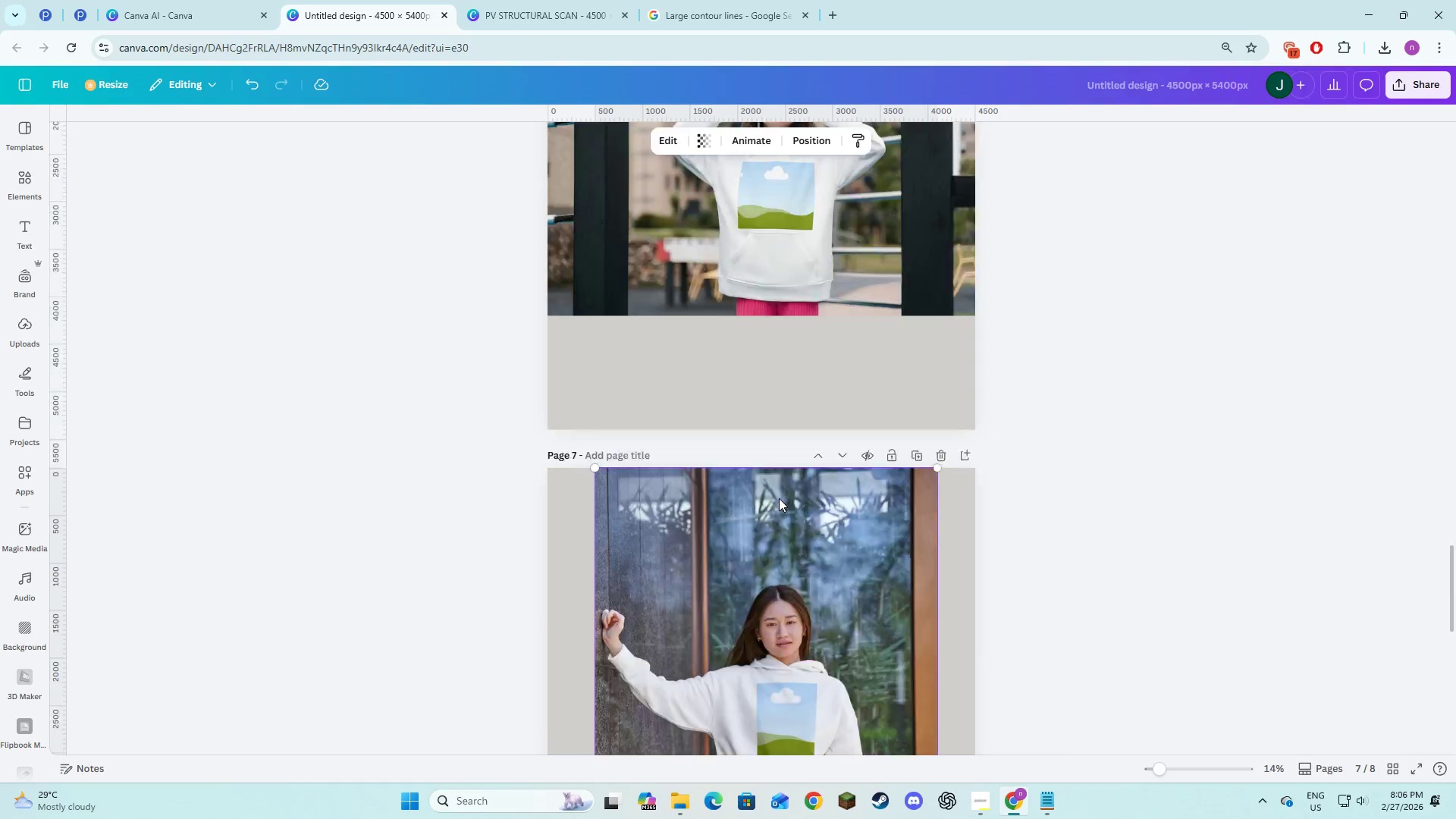 
scroll: coordinate [779, 498], scroll_direction: up, amount: 3.0
 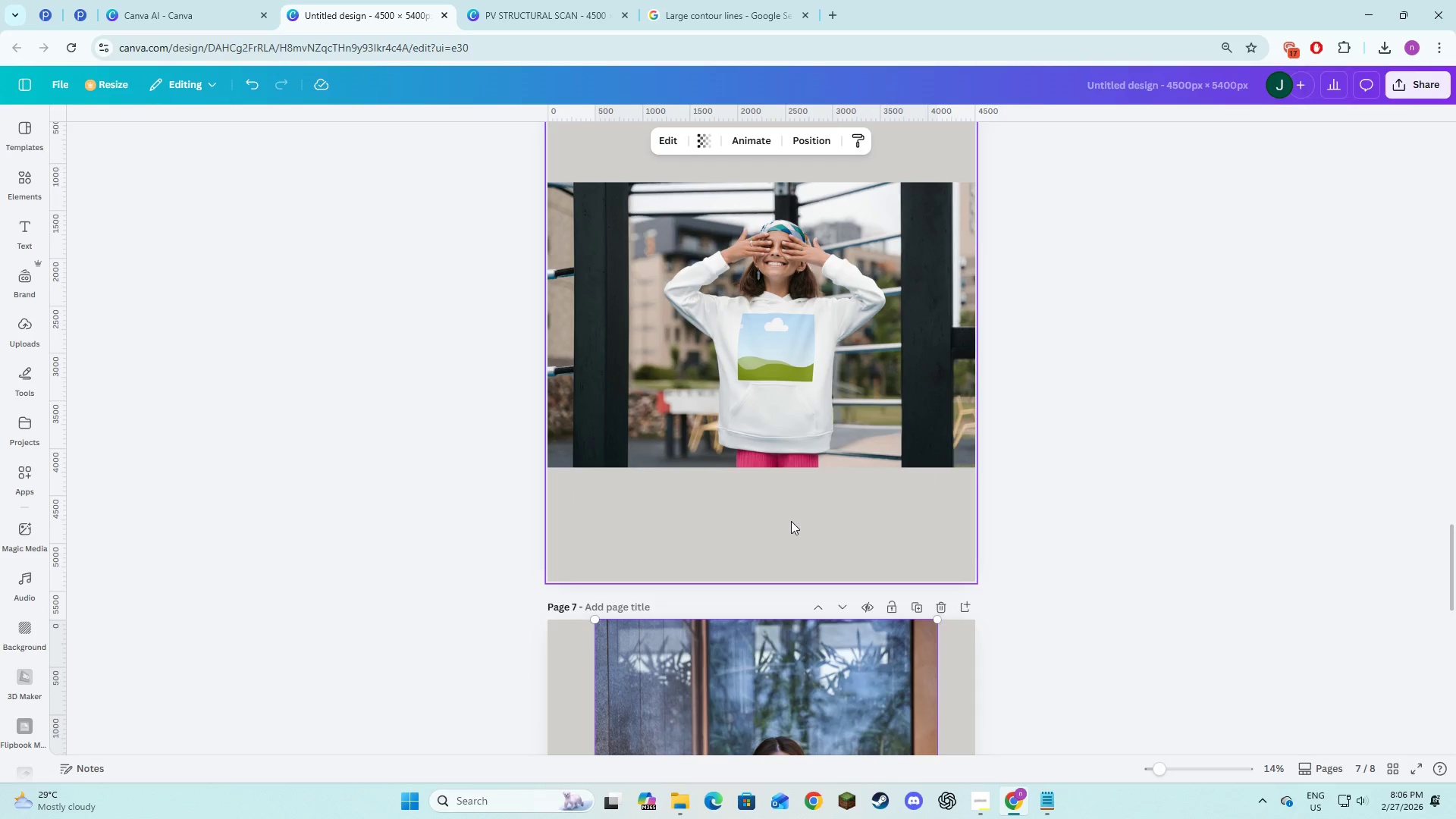 
scroll: coordinate [791, 522], scroll_direction: down, amount: 11.0
 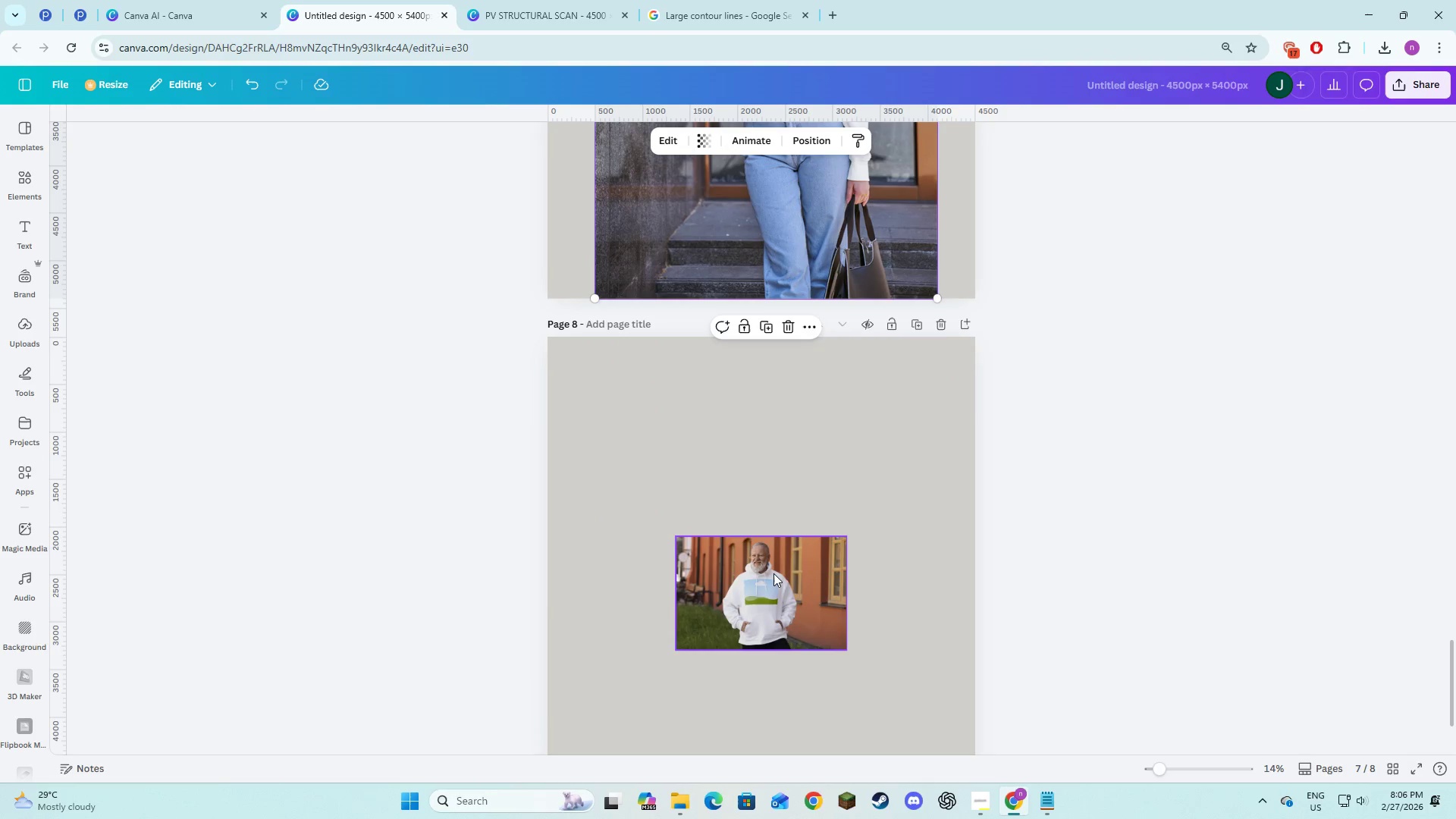 
left_click([770, 585])
 